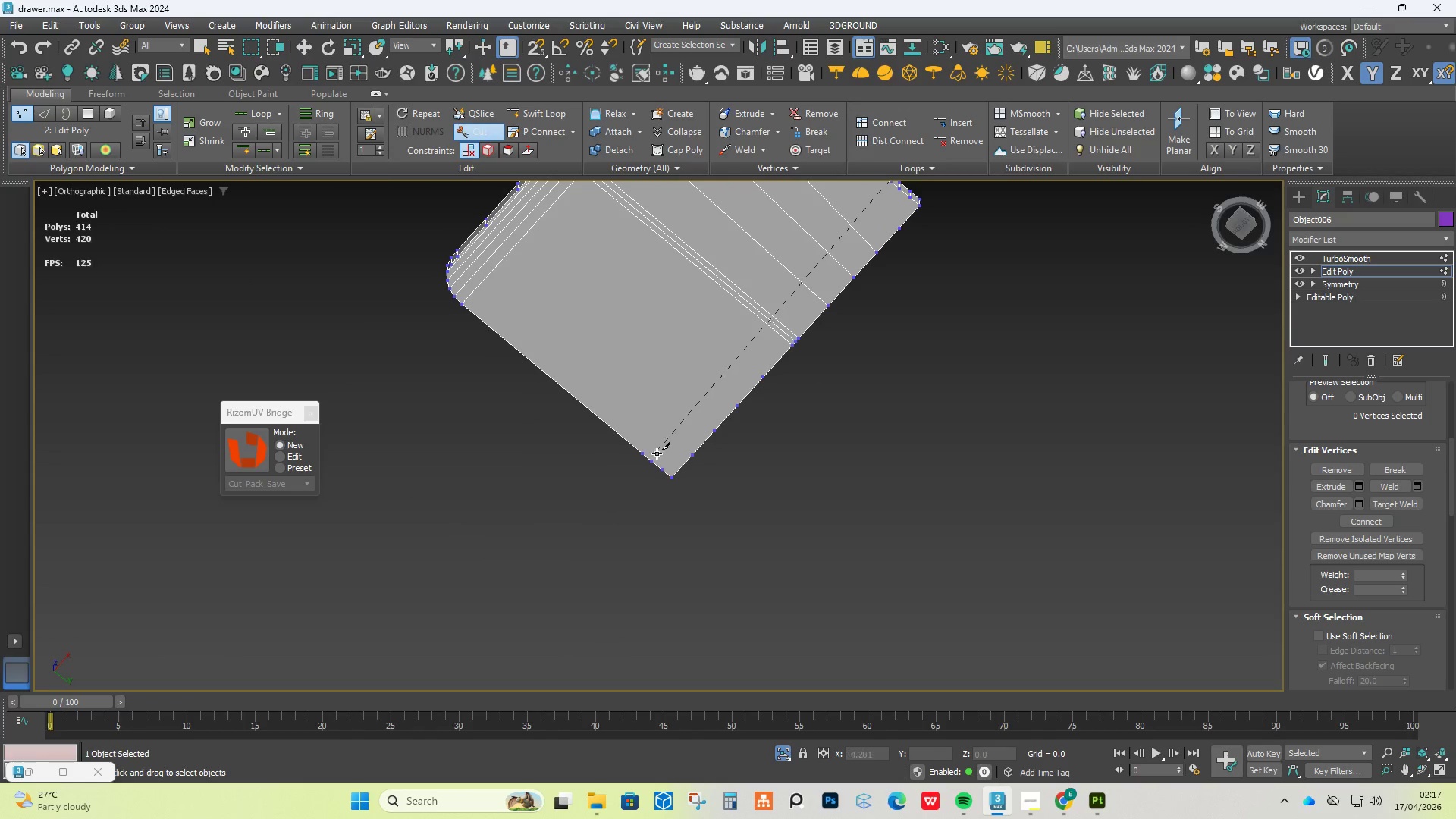 
scroll: coordinate [635, 469], scroll_direction: up, amount: 4.0
 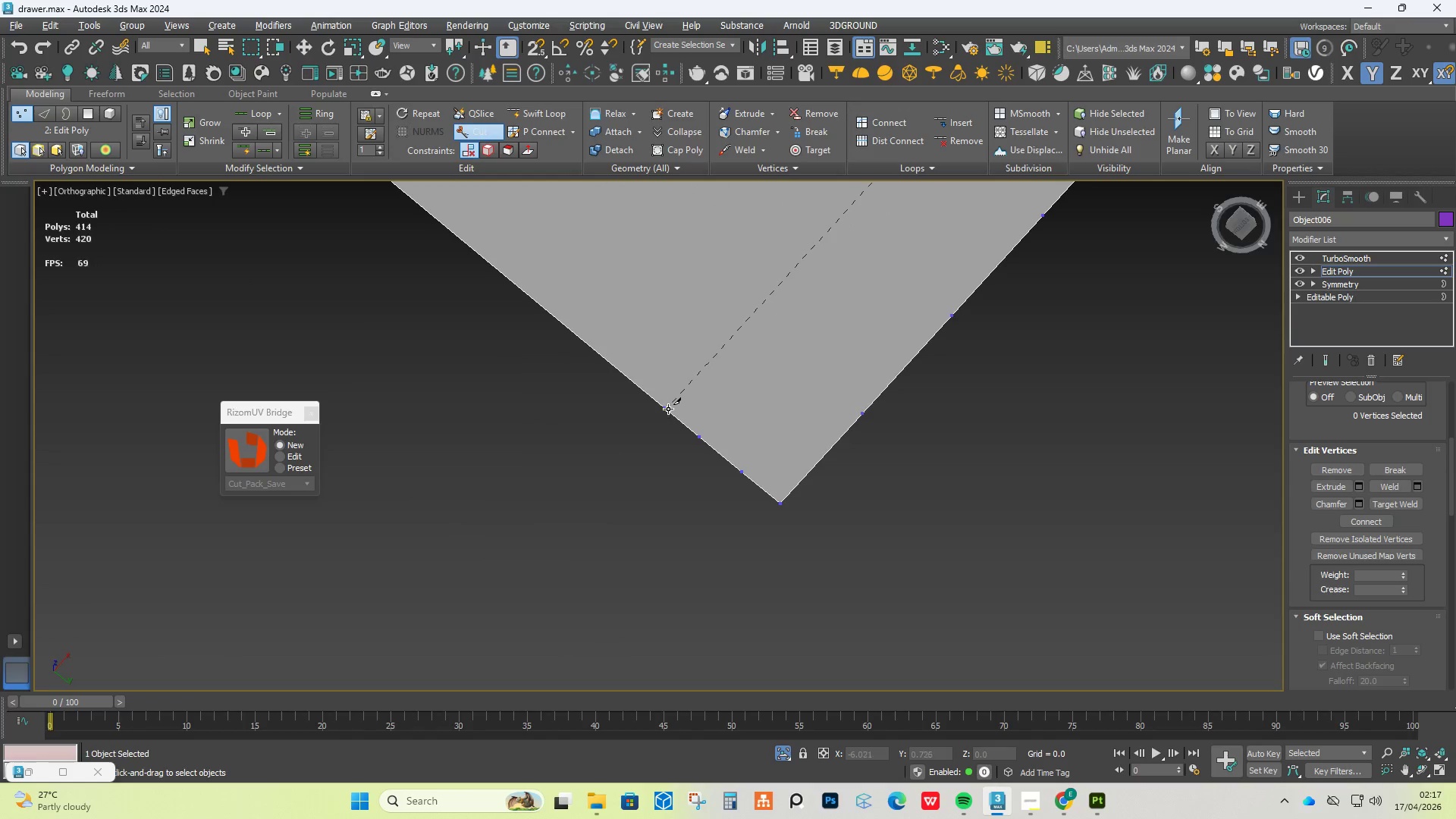 
left_click([668, 409])
 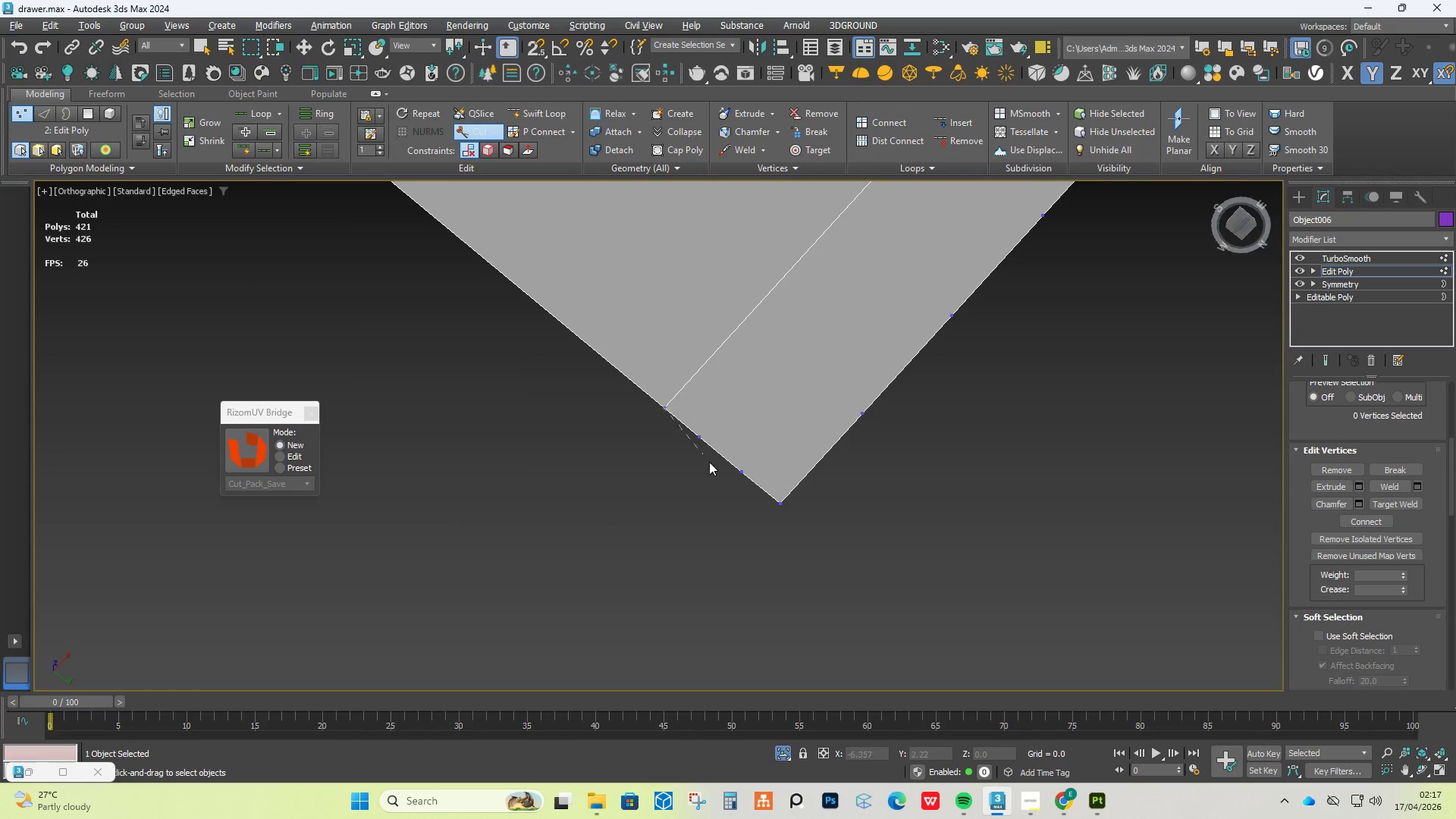 
right_click([710, 464])
 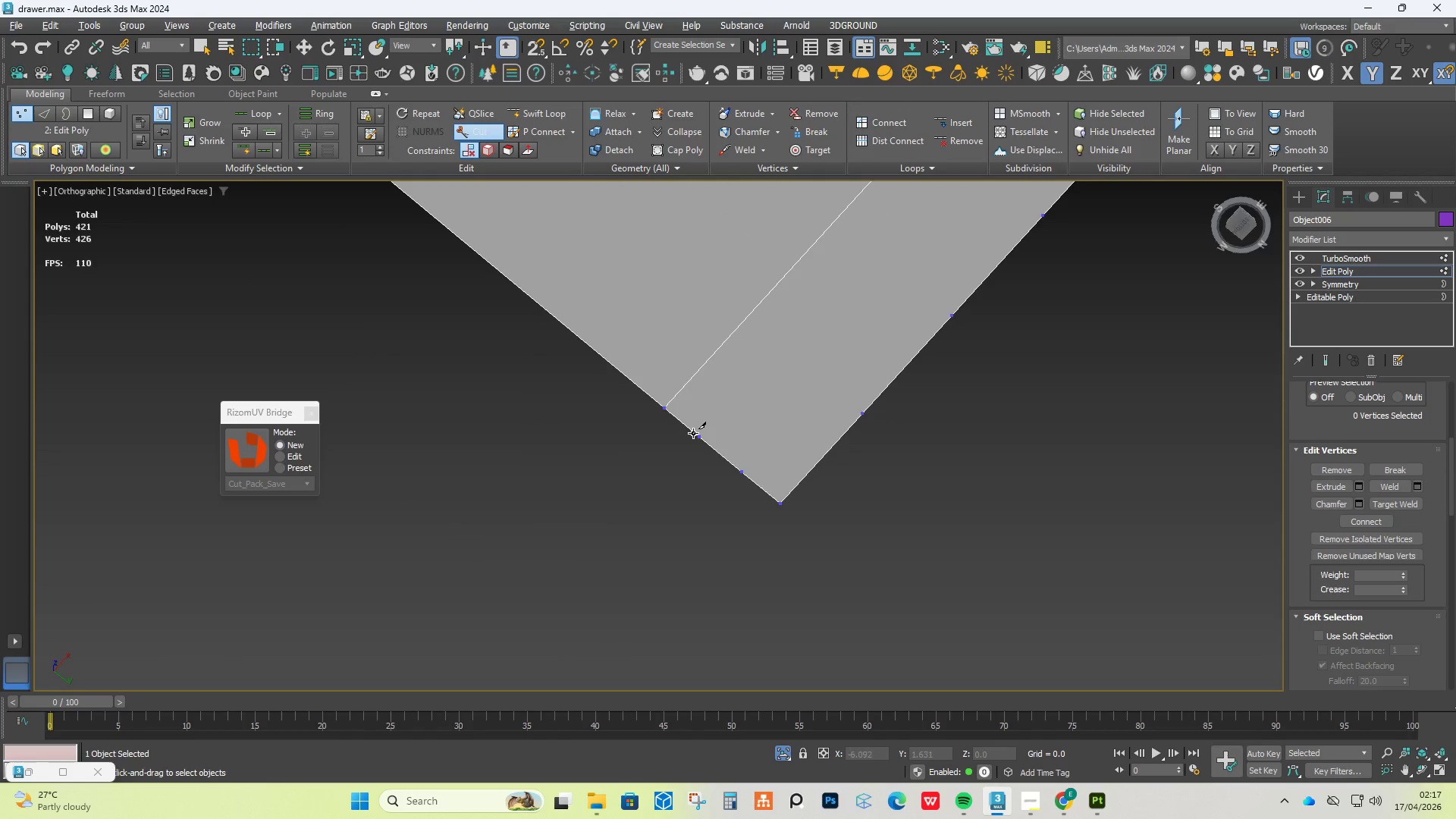 
left_click([693, 433])
 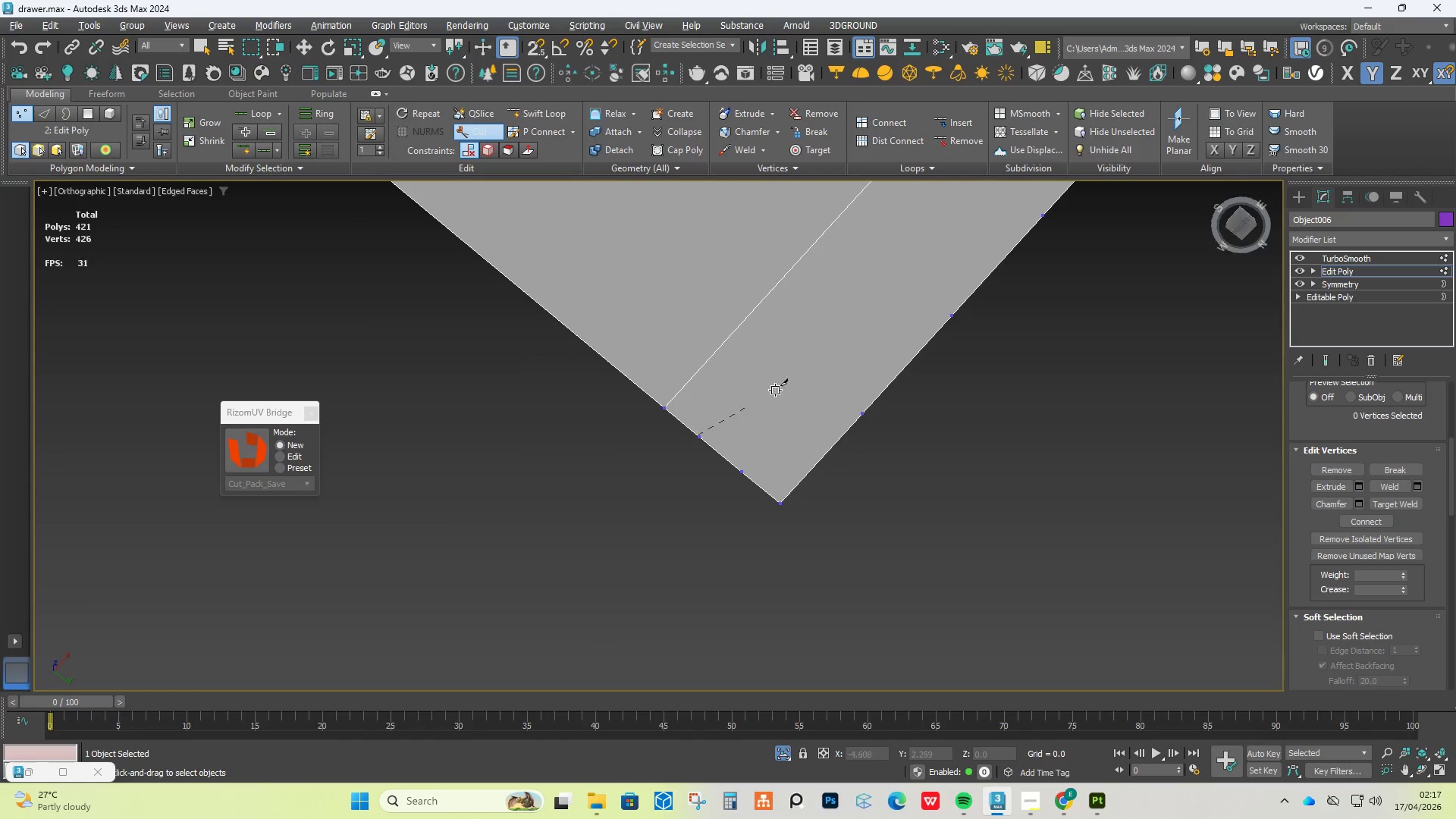 
scroll: coordinate [796, 362], scroll_direction: down, amount: 5.0
 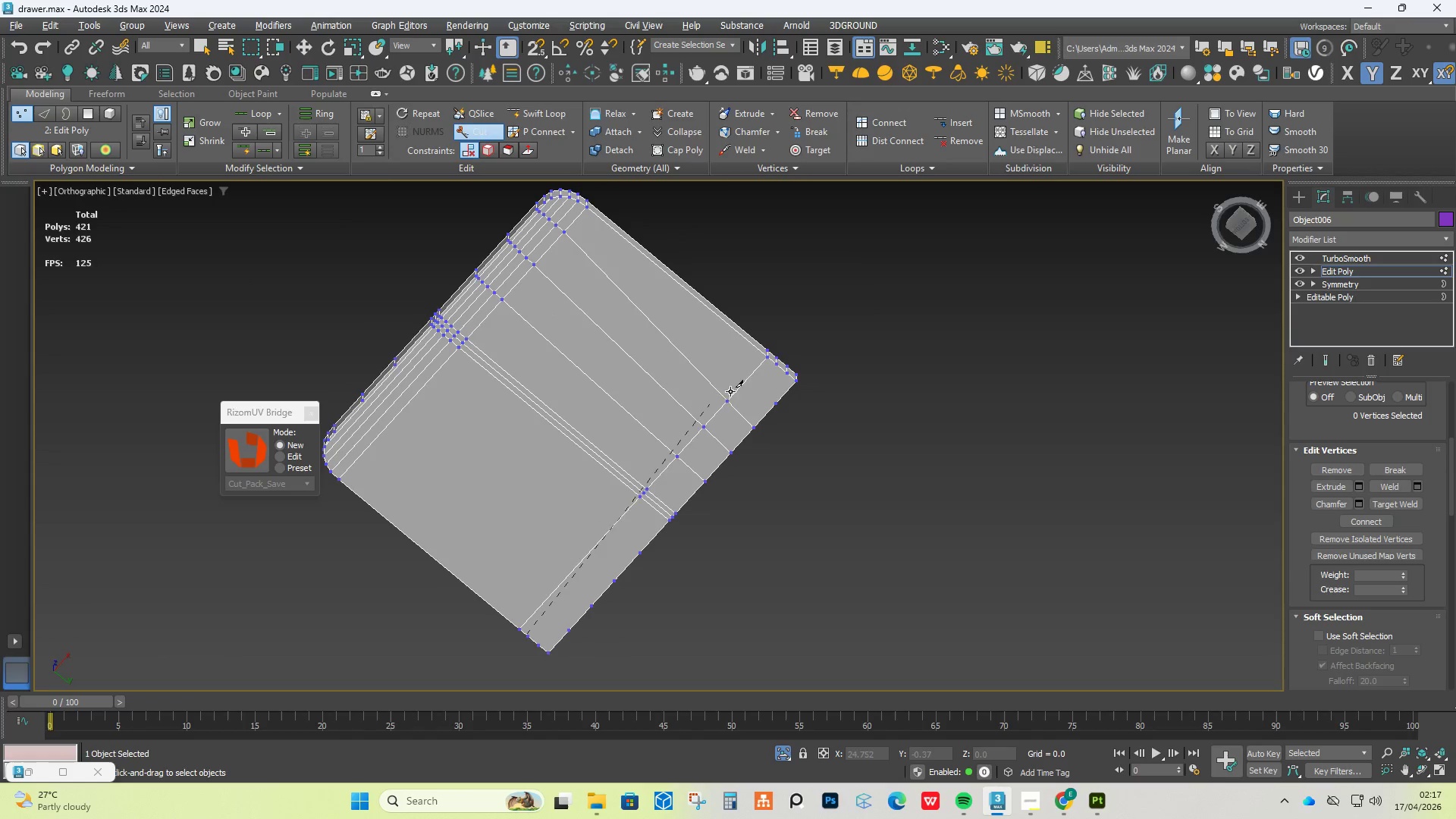 
scroll: coordinate [795, 342], scroll_direction: up, amount: 4.0
 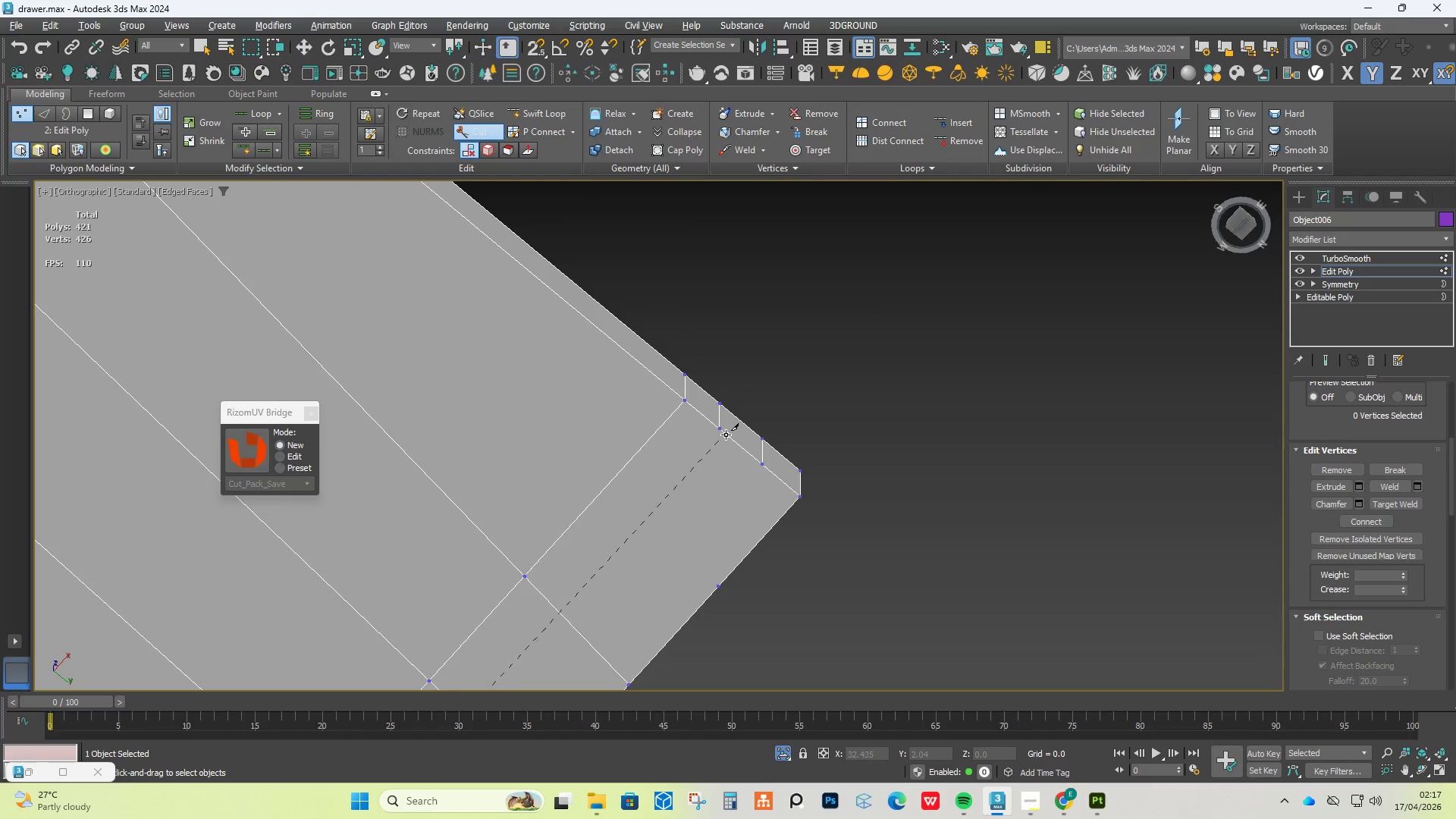 
left_click([718, 432])
 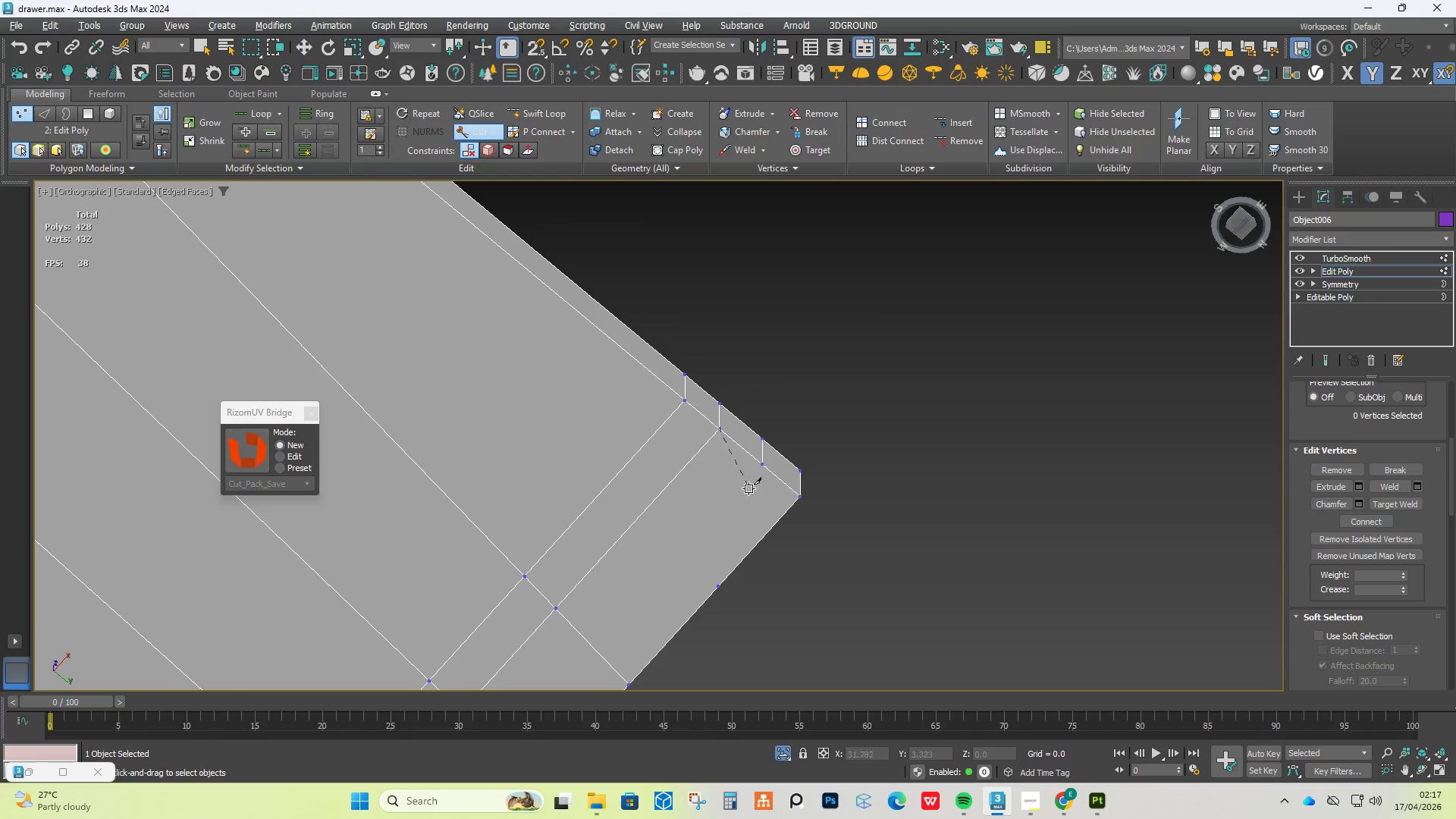 
right_click([751, 500])
 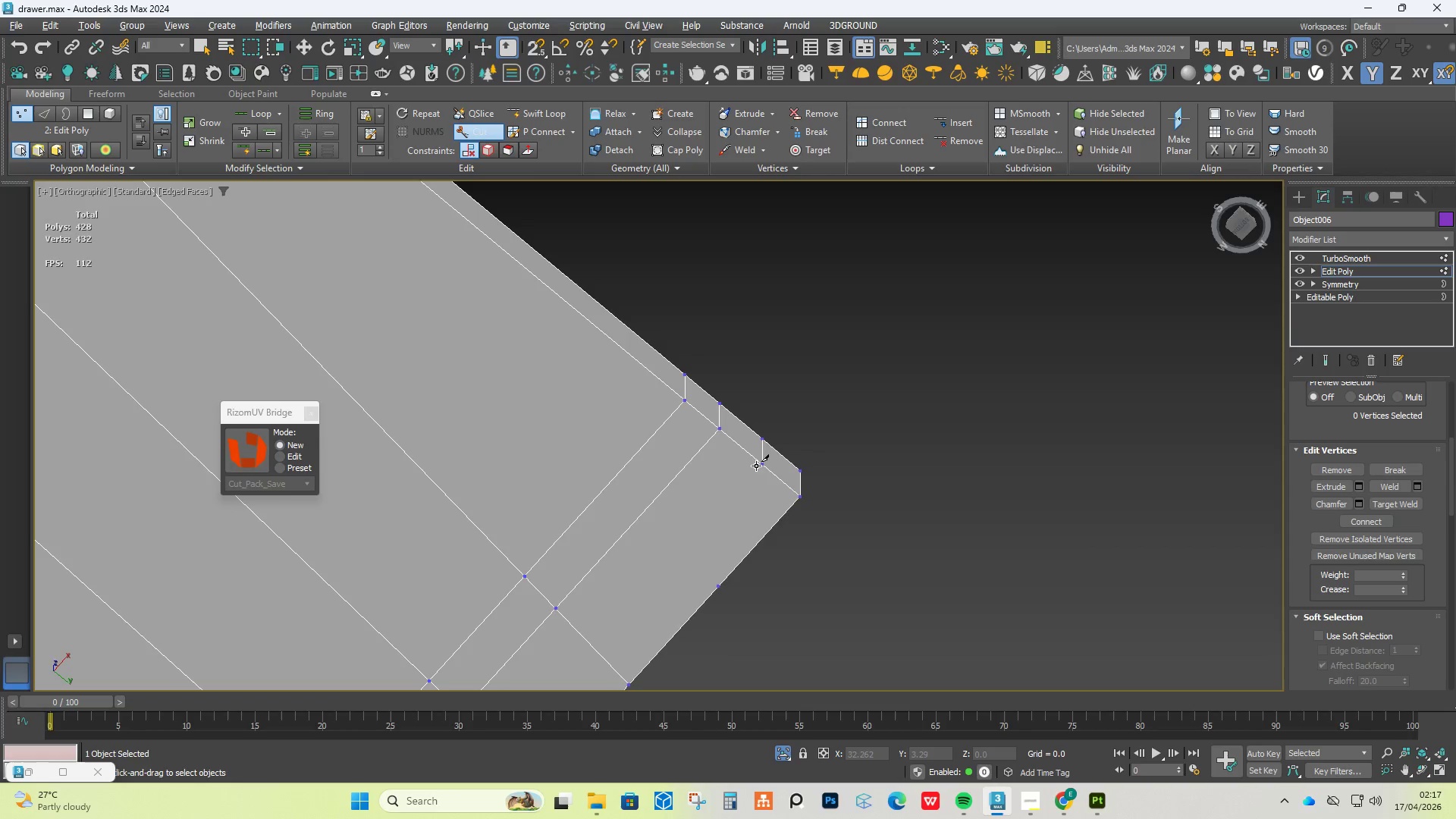 
left_click([756, 466])
 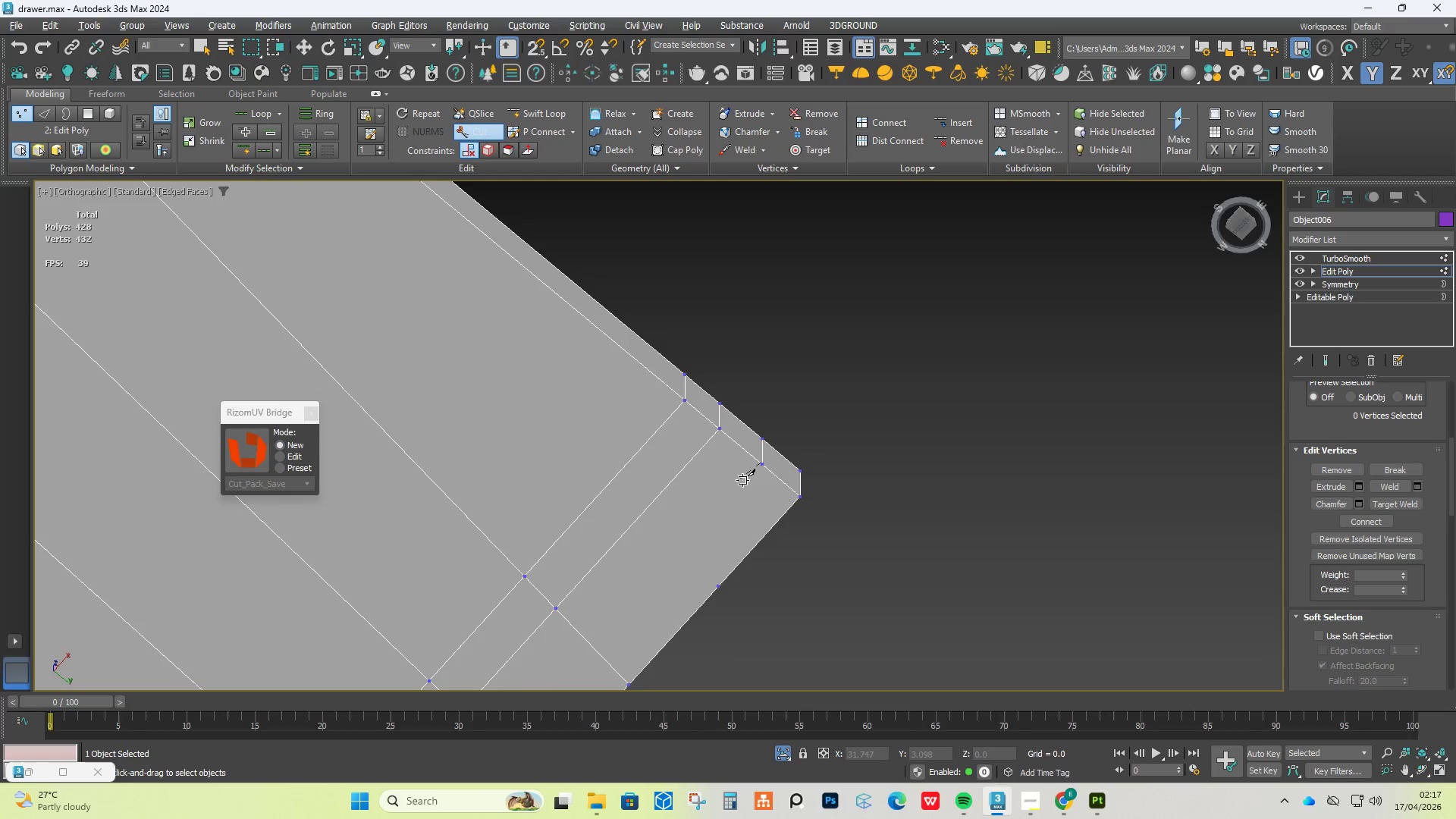 
scroll: coordinate [761, 480], scroll_direction: down, amount: 6.0
 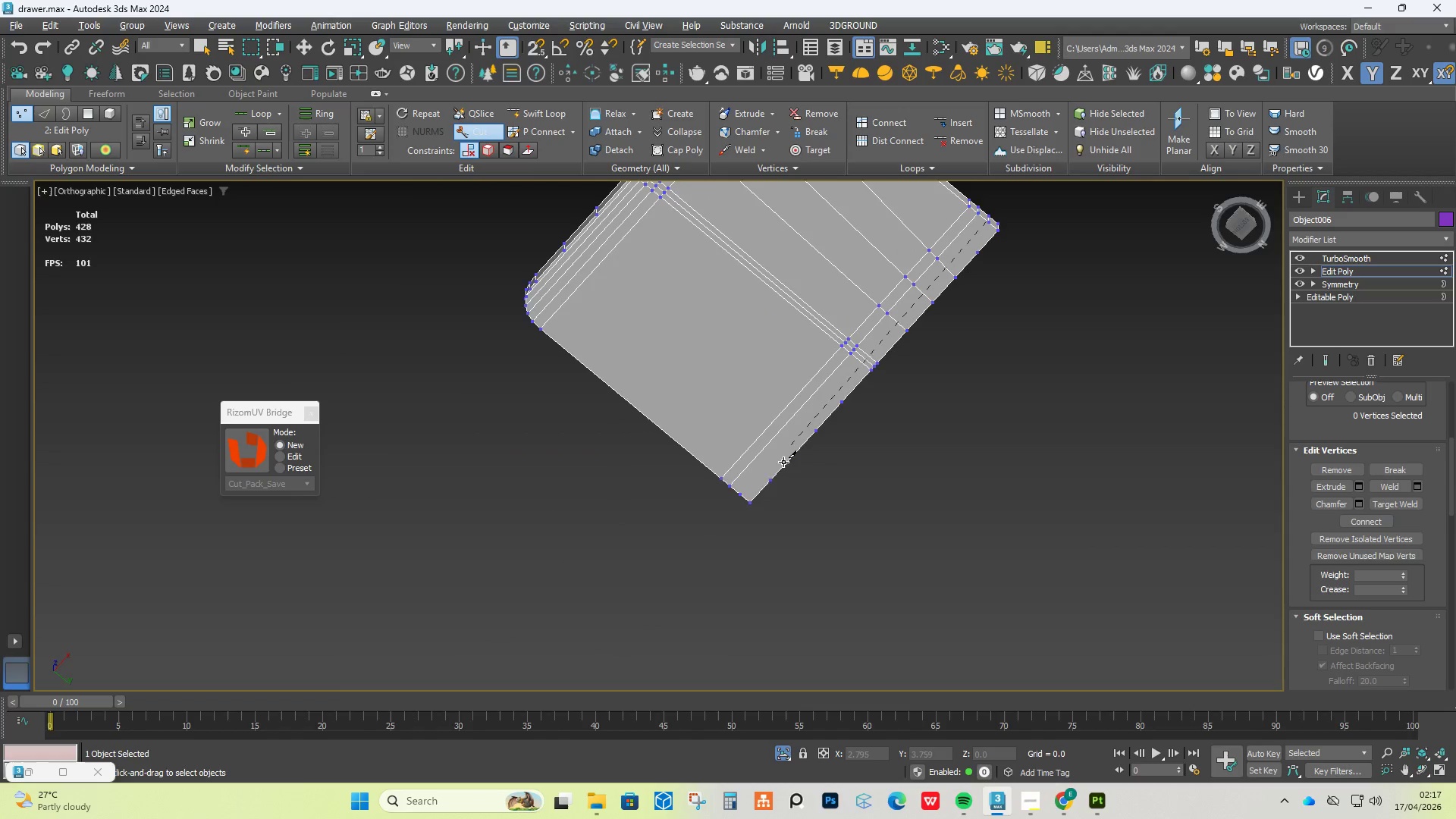 
scroll: coordinate [744, 517], scroll_direction: up, amount: 4.0
 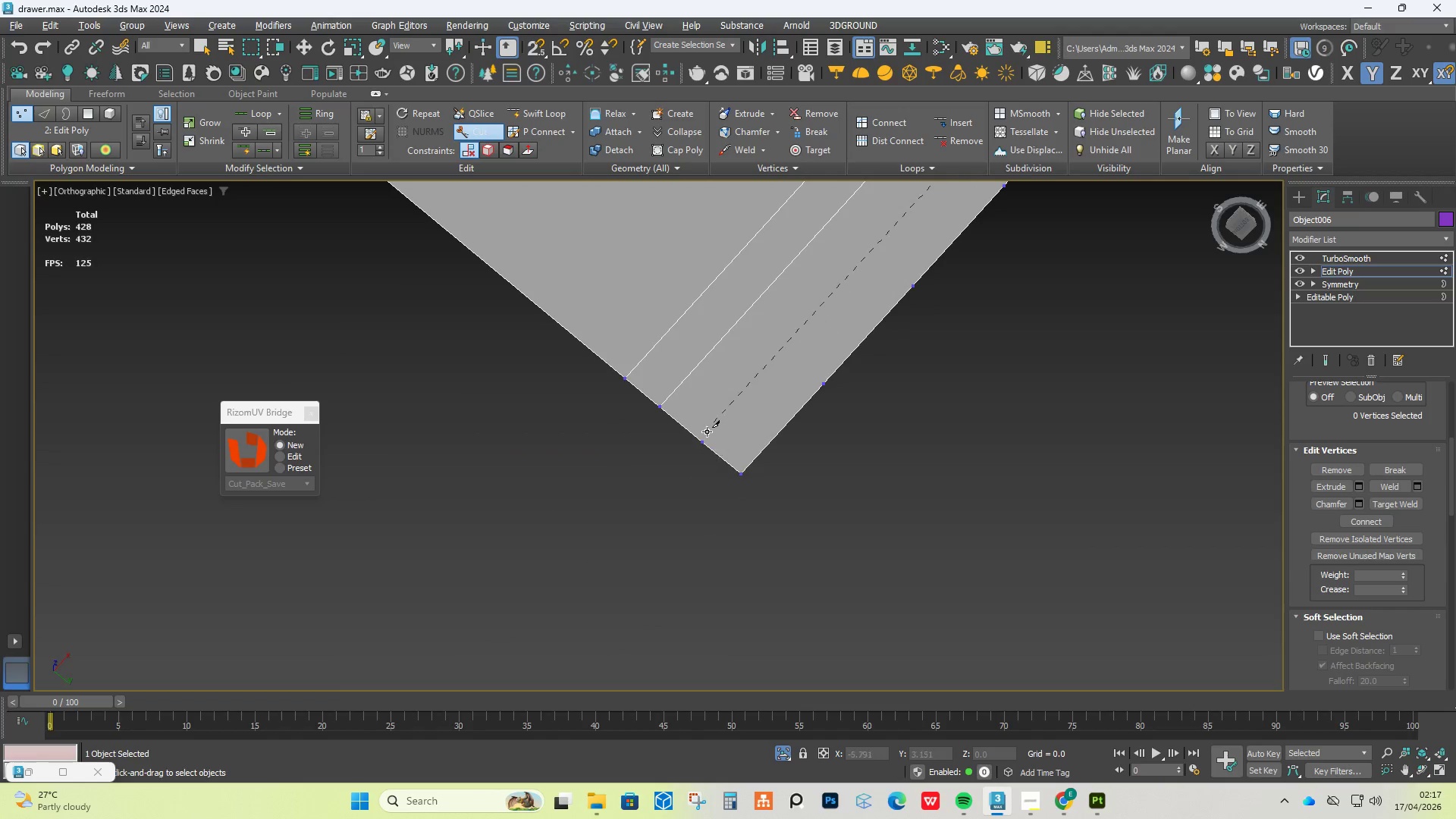 
left_click([707, 431])
 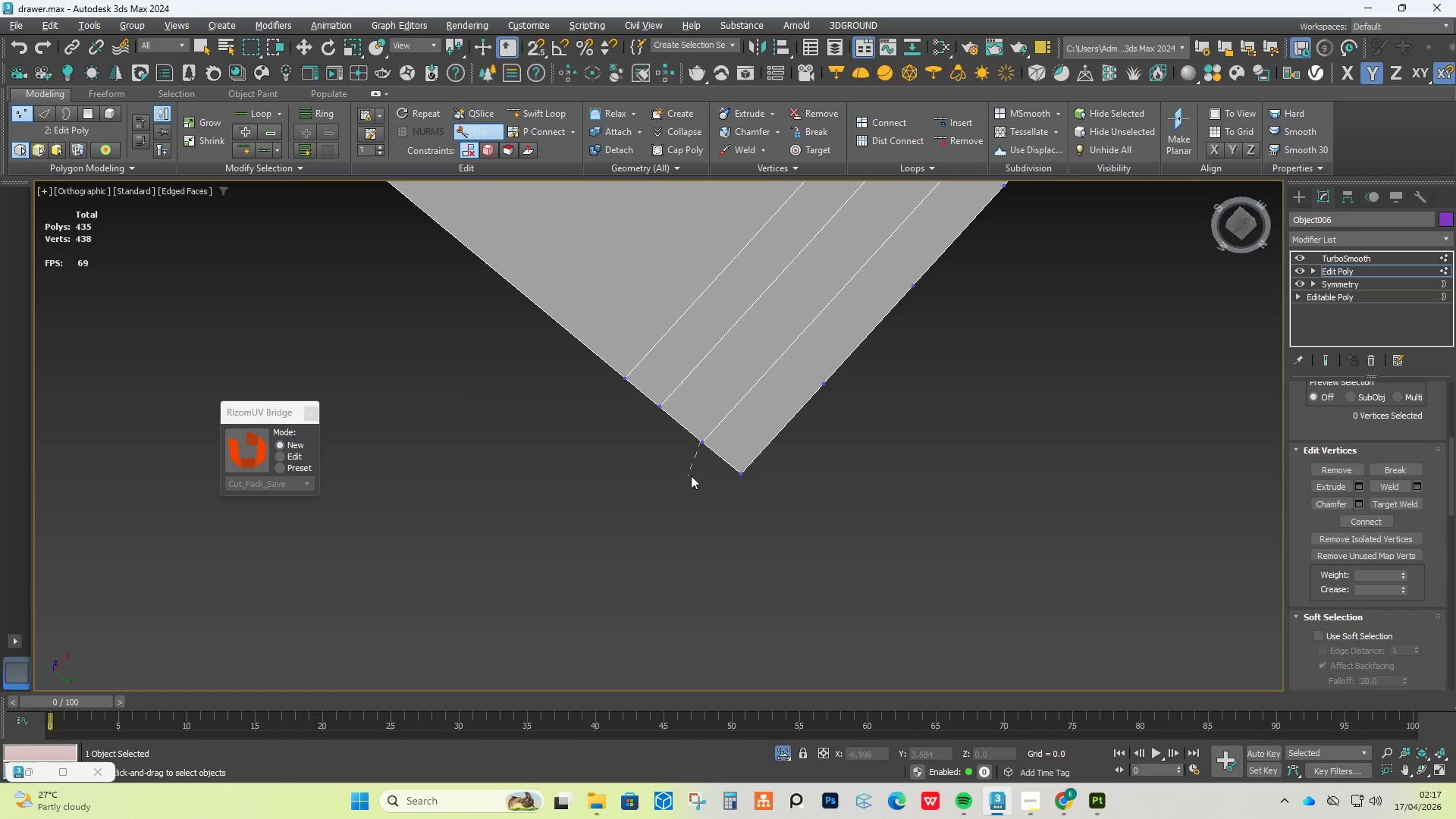 
right_click([746, 455])
 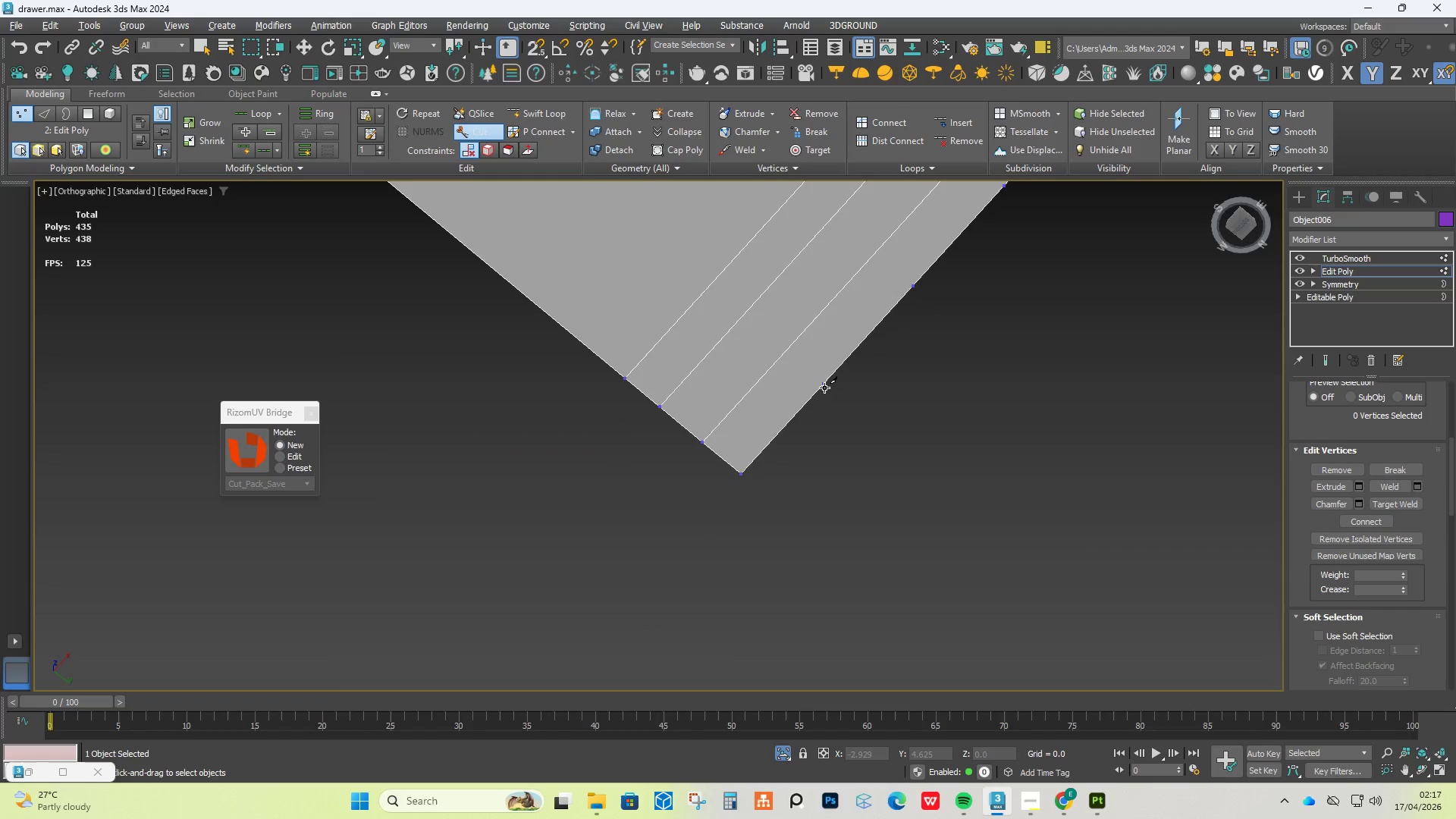 
left_click([825, 381])
 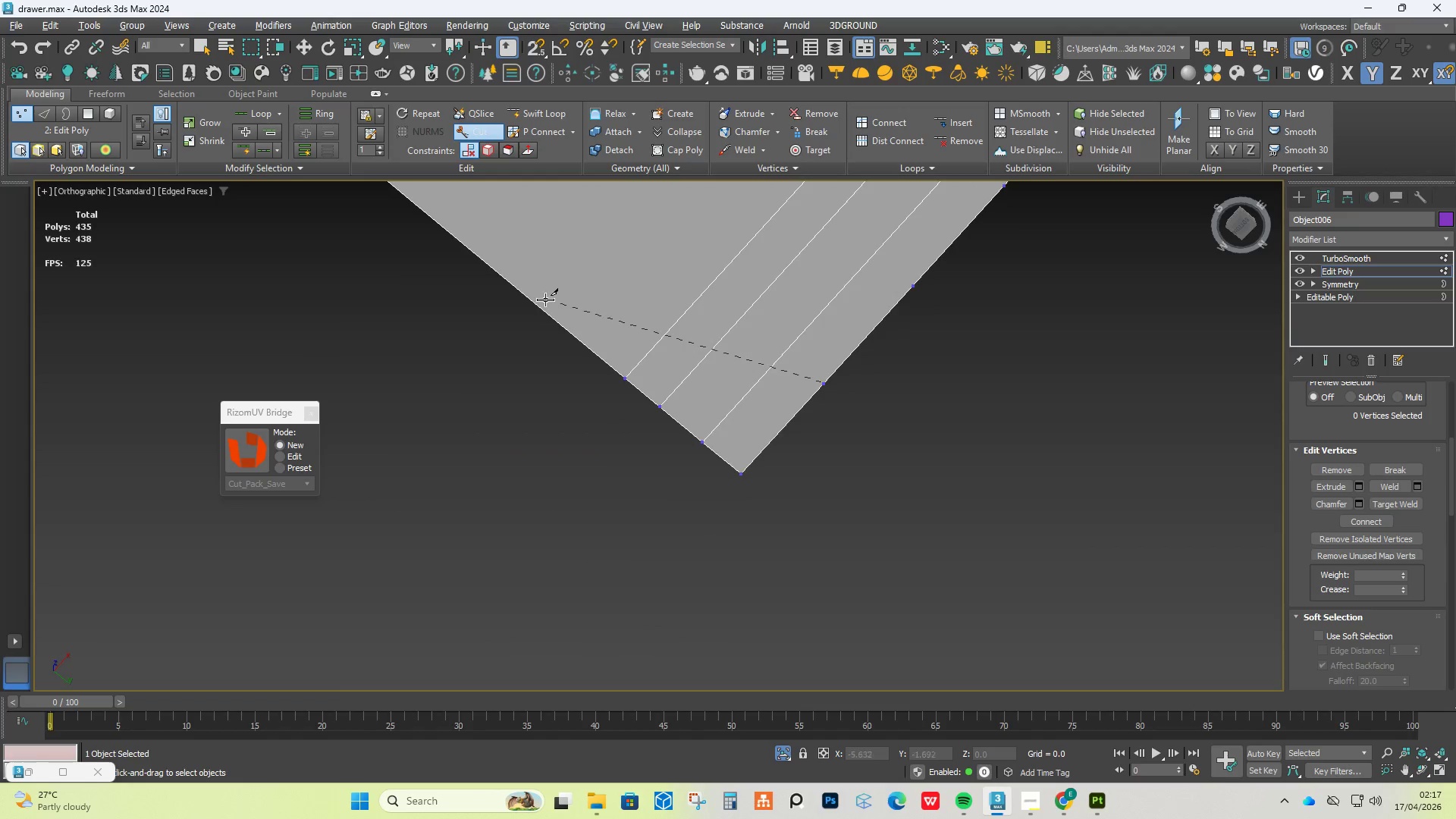 
scroll: coordinate [538, 295], scroll_direction: down, amount: 5.0
 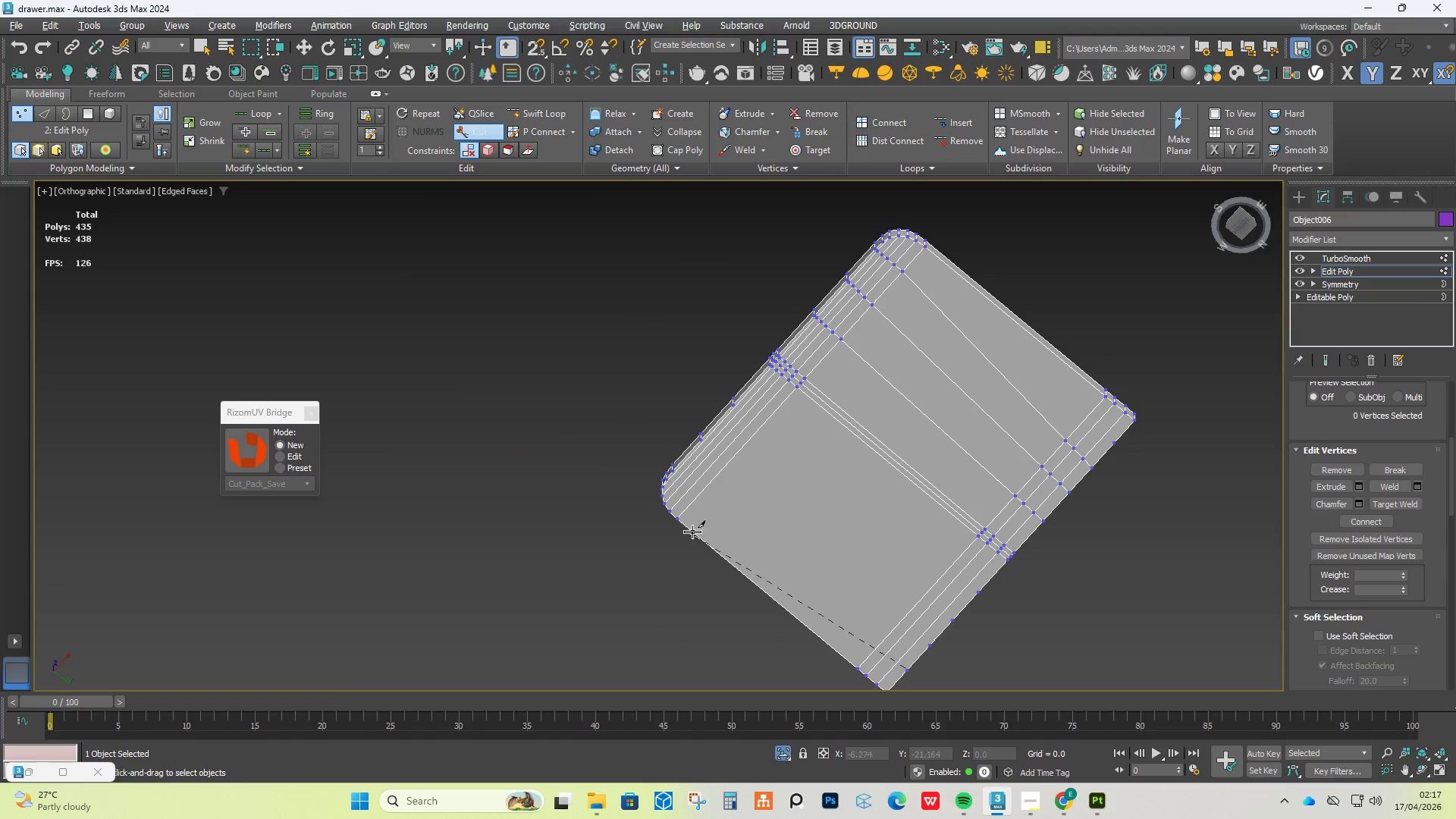 
scroll: coordinate [664, 469], scroll_direction: up, amount: 6.0
 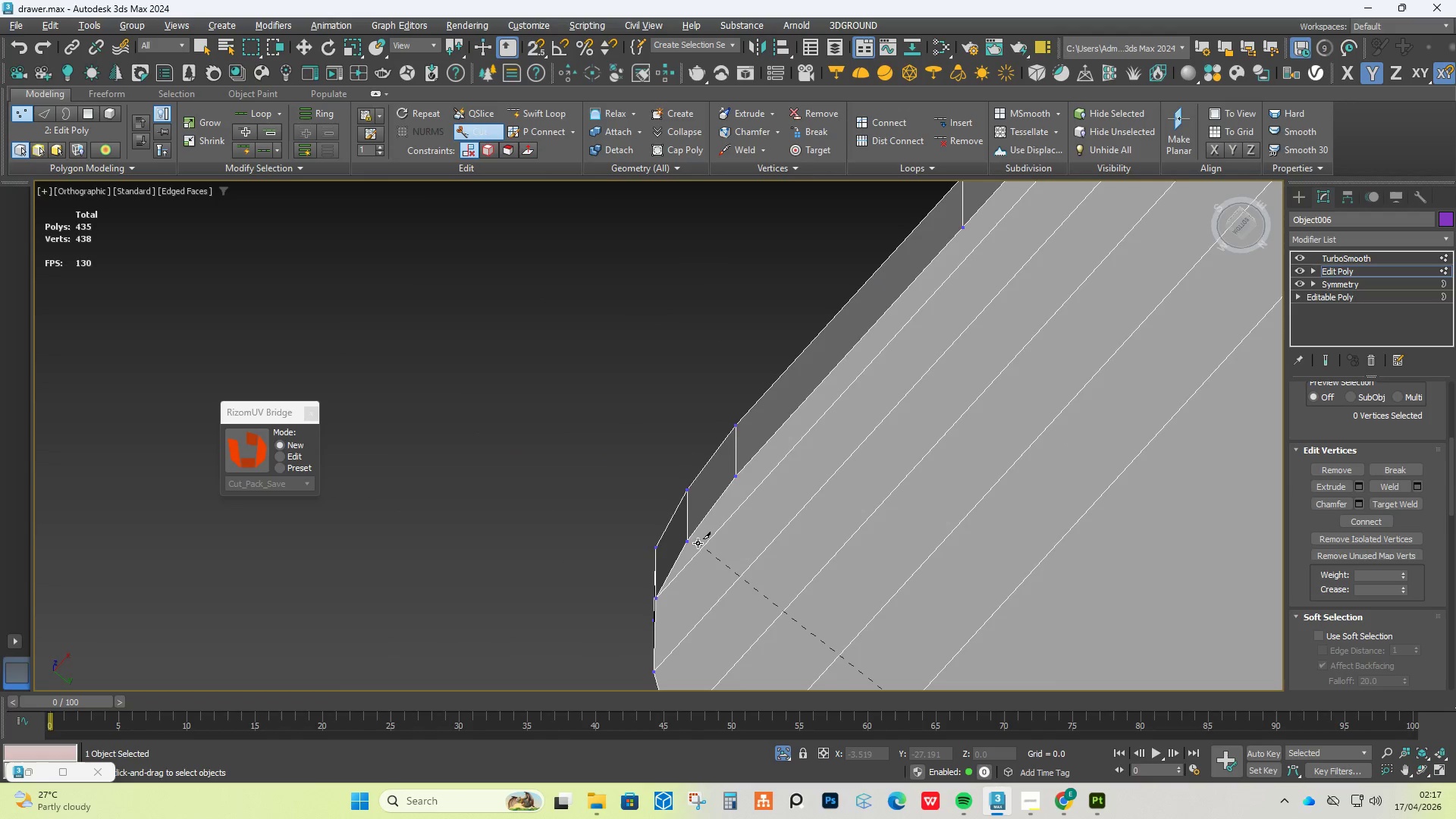 
hold_key(key=AltLeft, duration=0.64)
 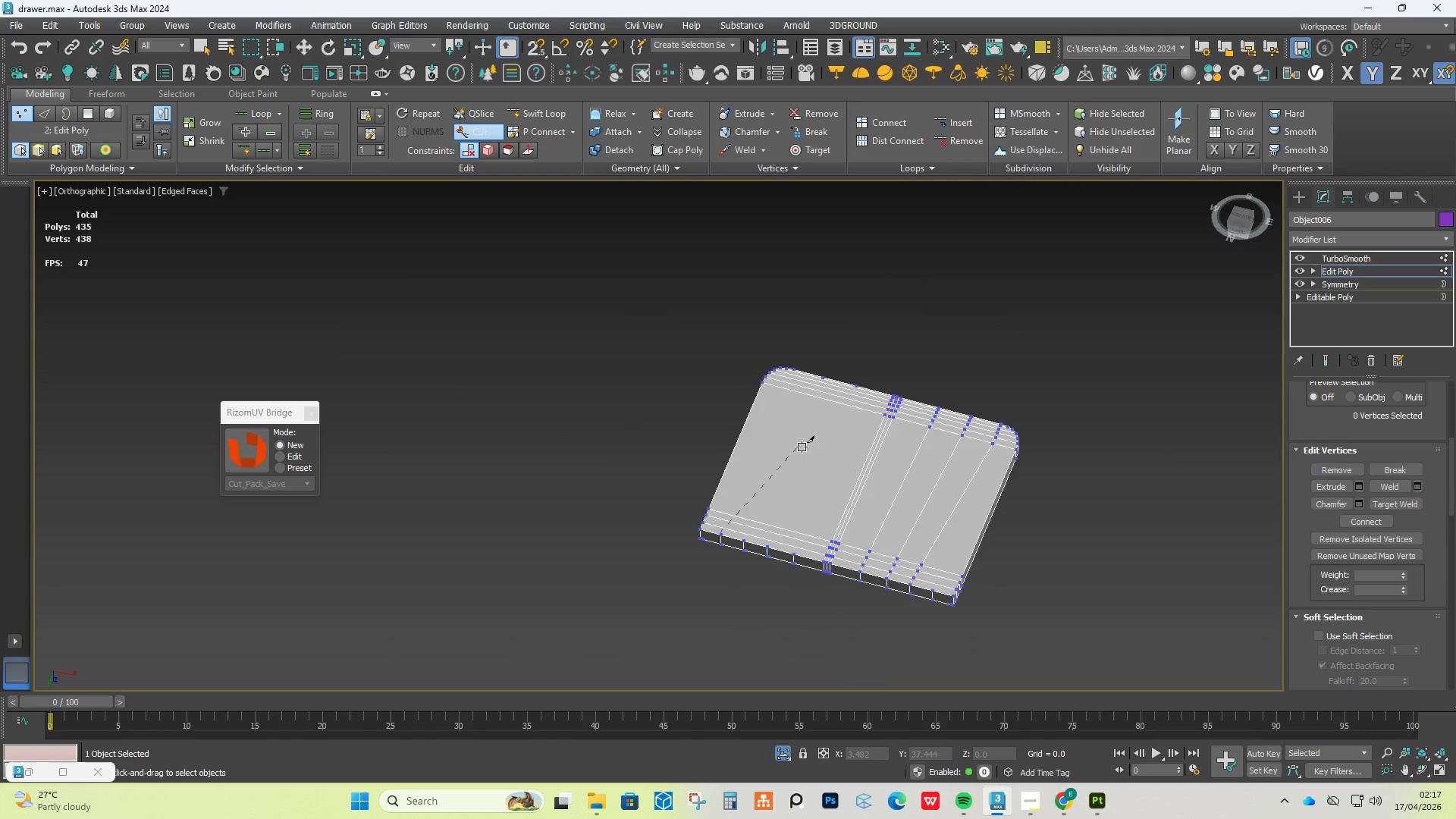 
scroll: coordinate [704, 491], scroll_direction: down, amount: 8.0
 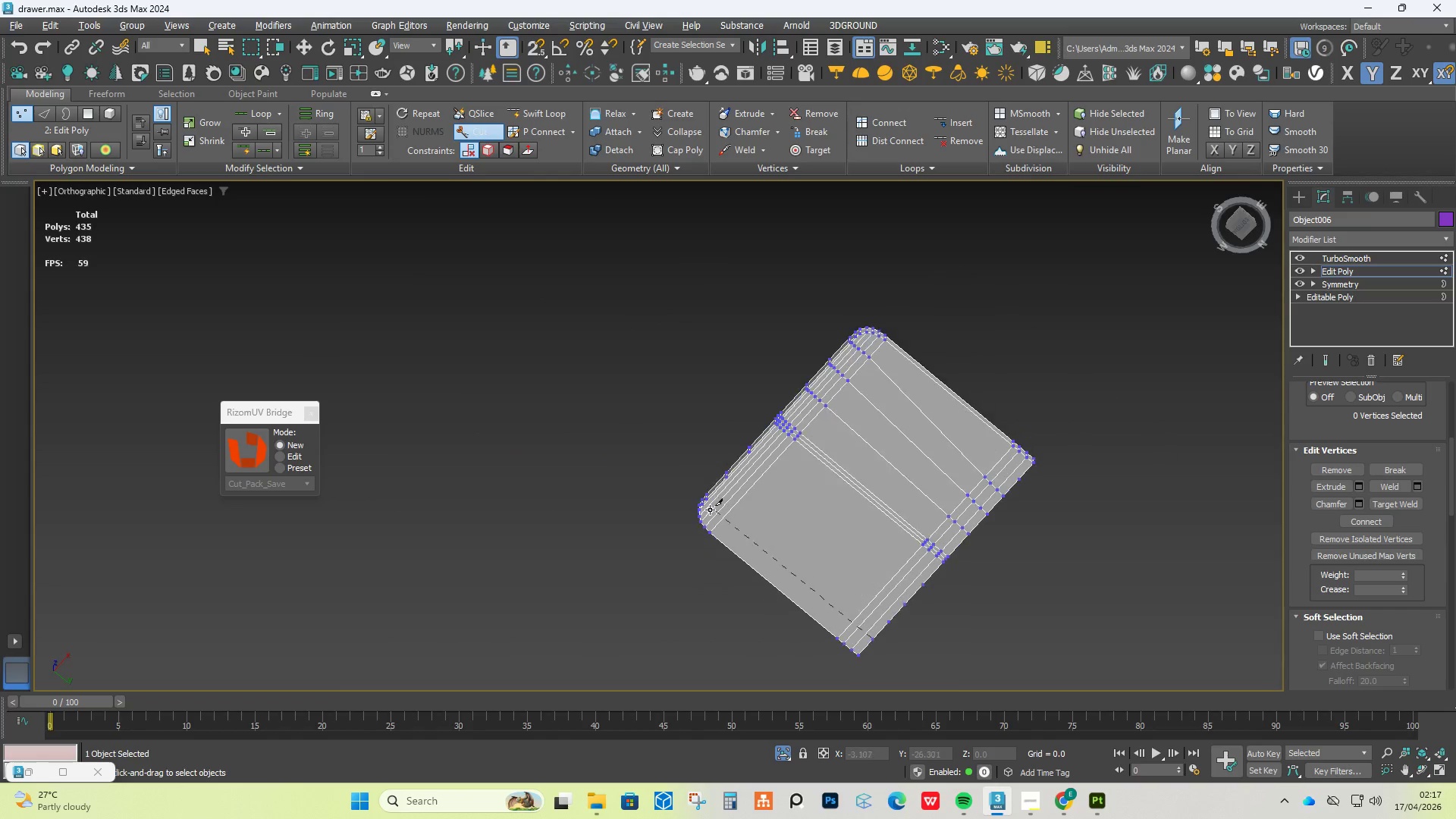 
hold_key(key=AltLeft, duration=1.72)
 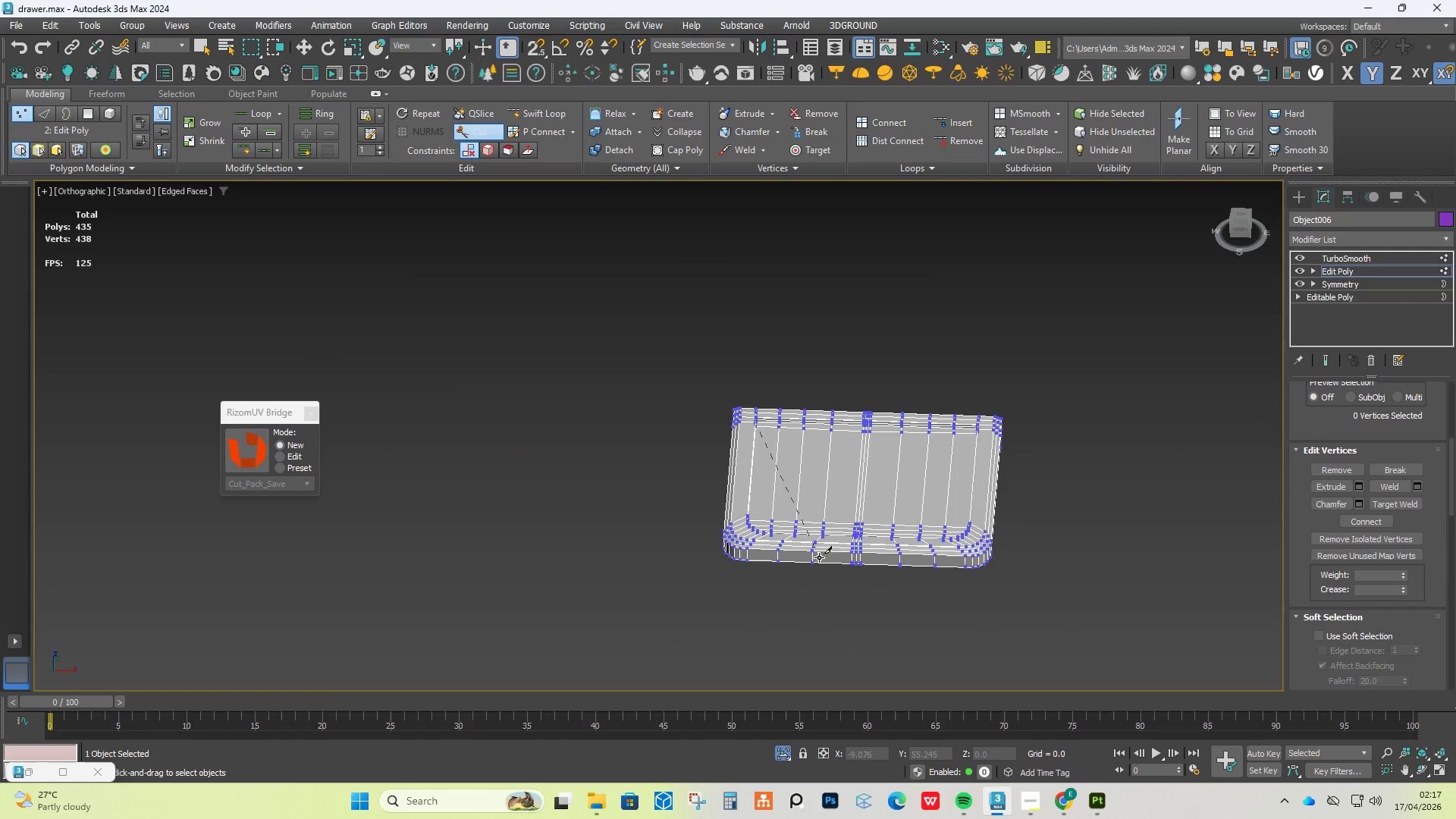 
scroll: coordinate [442, 404], scroll_direction: up, amount: 10.0
 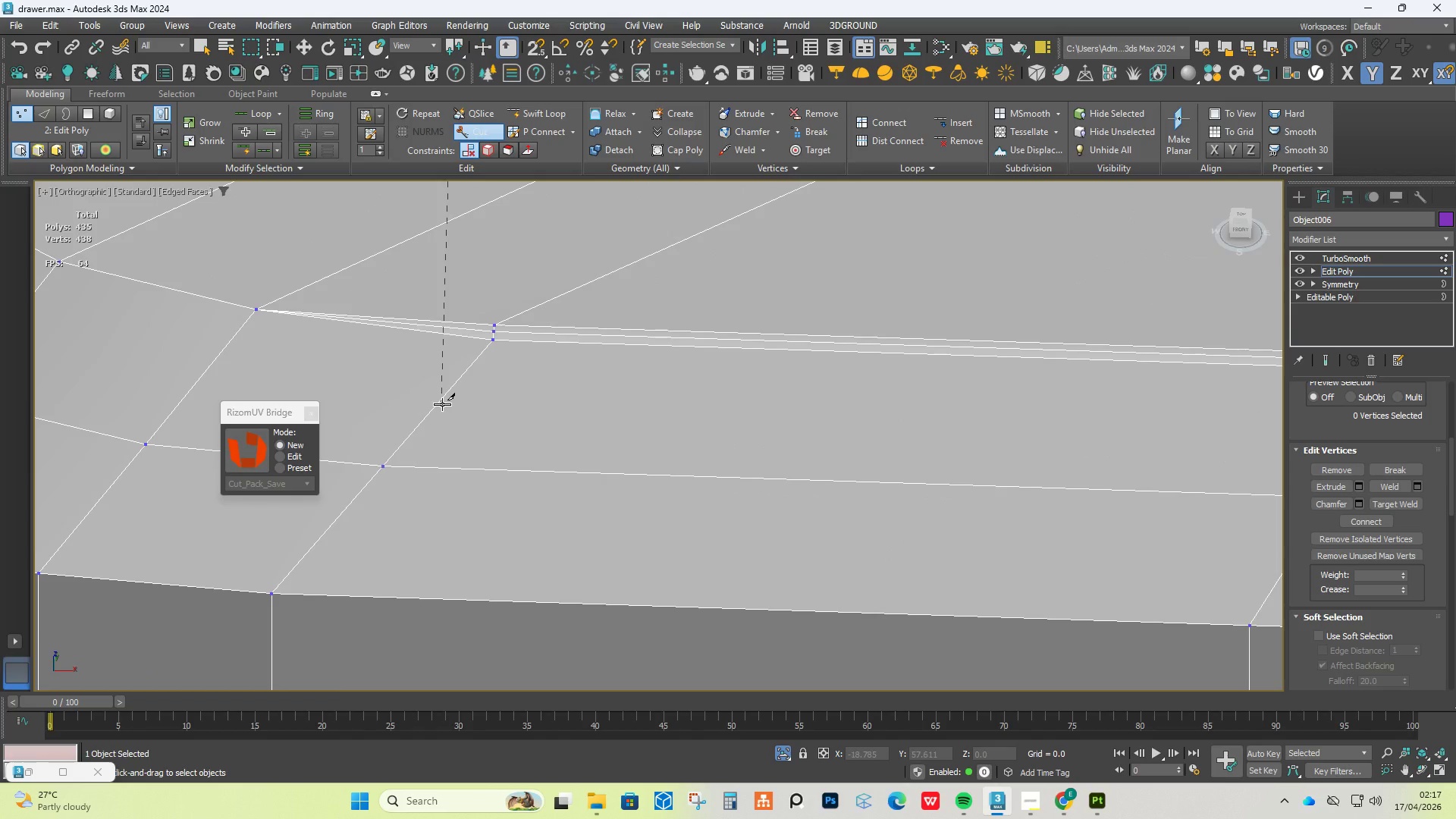 
scroll: coordinate [442, 406], scroll_direction: down, amount: 9.0
 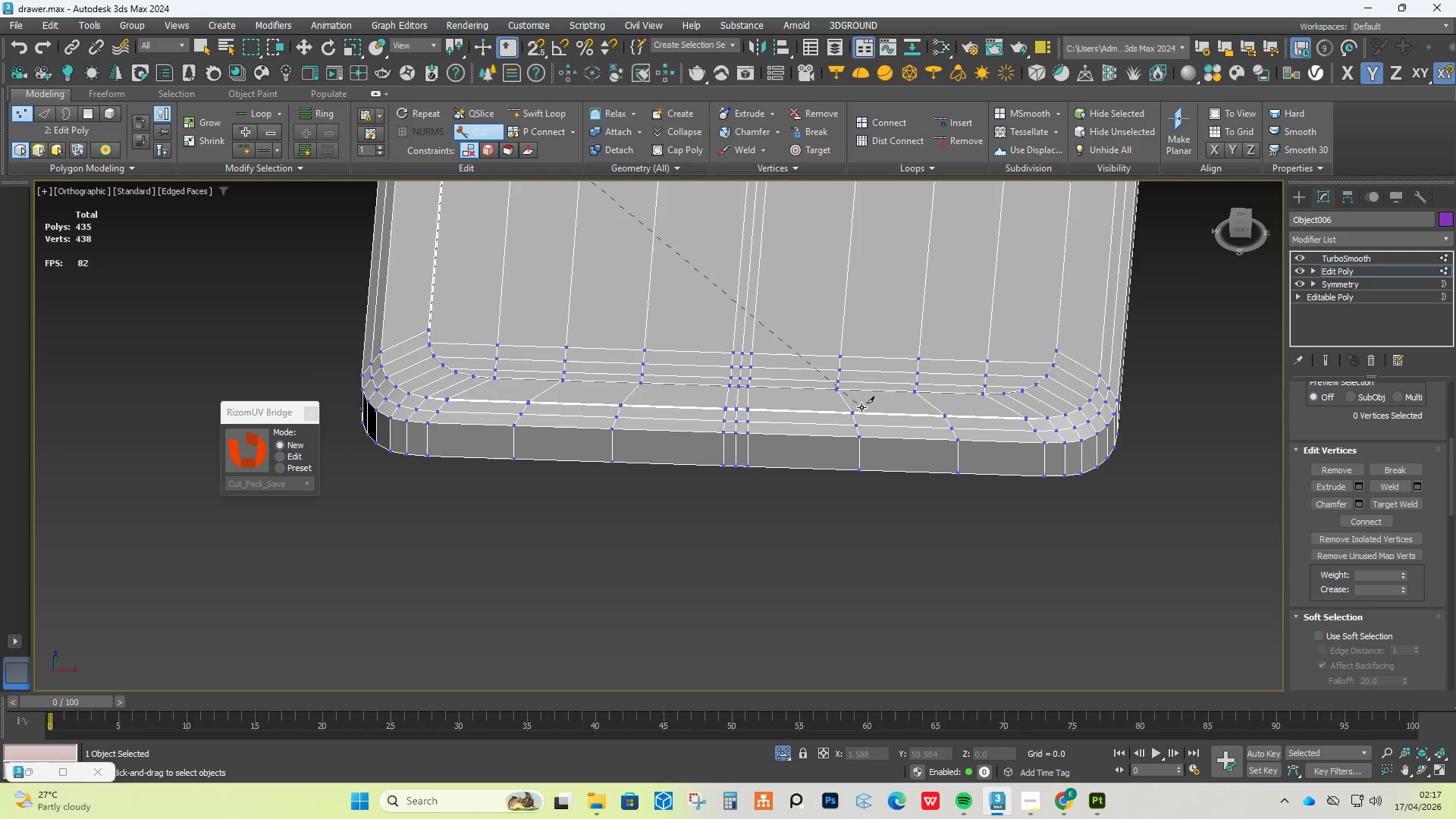 
scroll: coordinate [957, 409], scroll_direction: up, amount: 2.0
 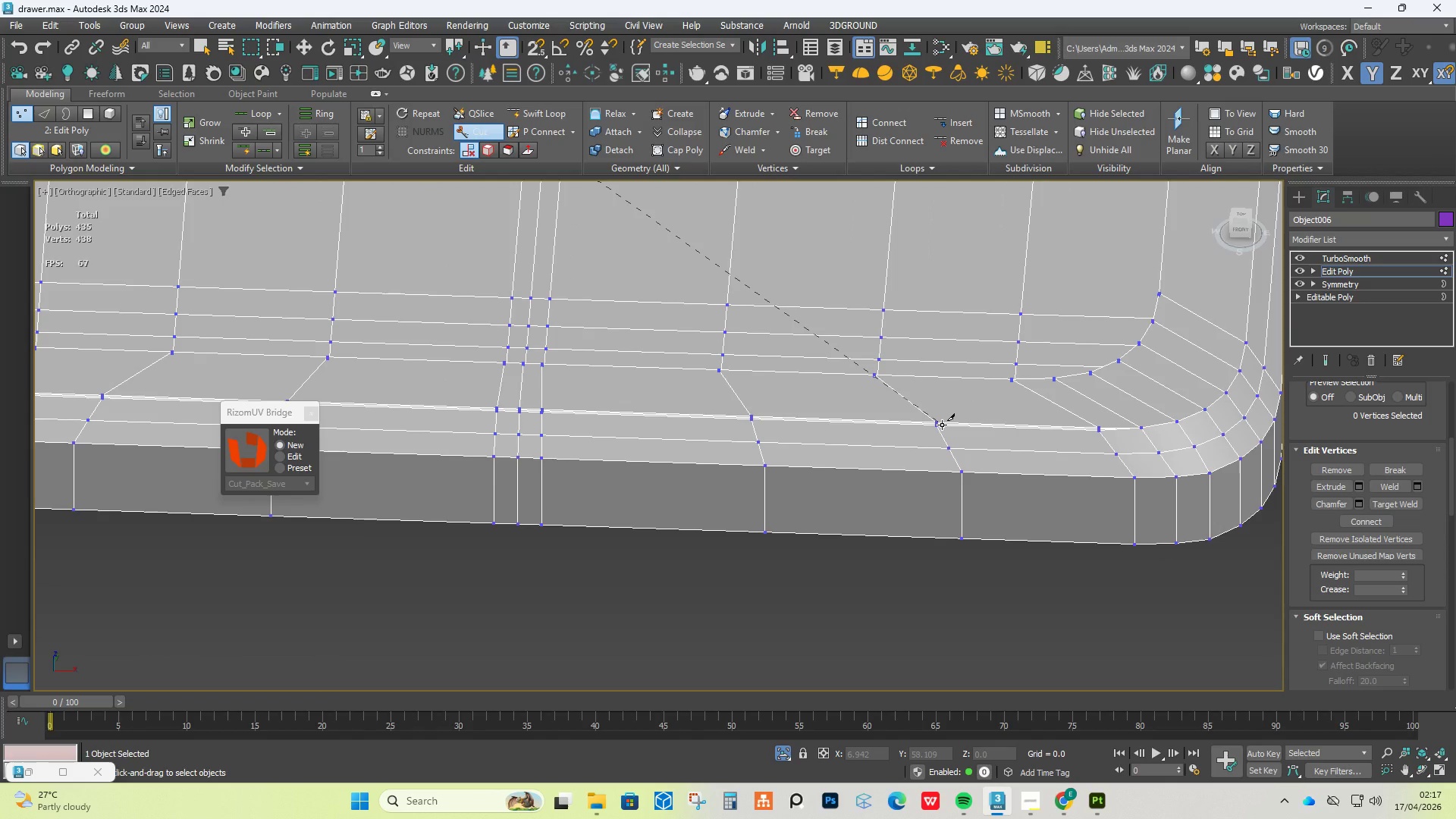 
right_click([942, 425])
 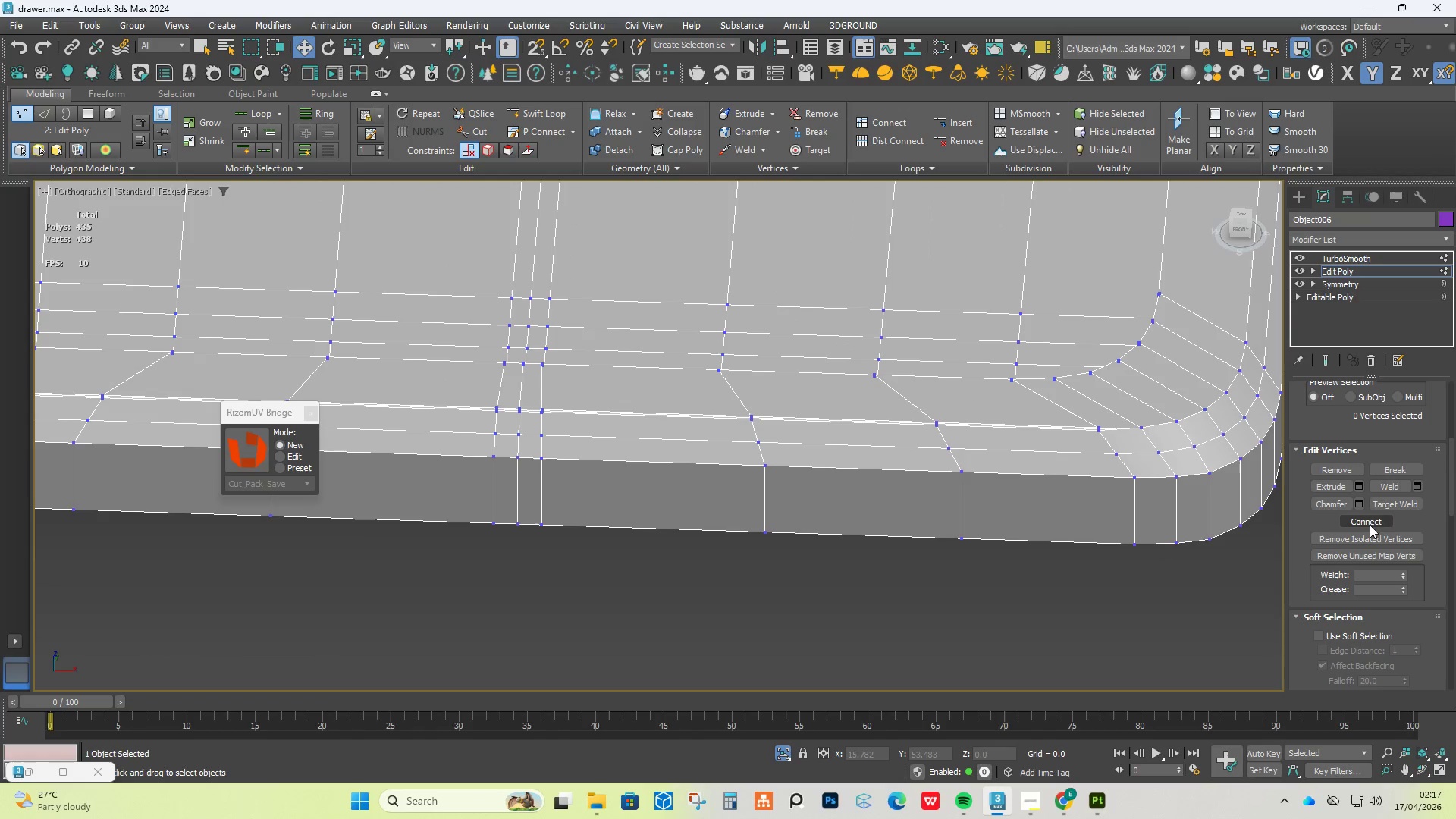 
left_click([1382, 507])
 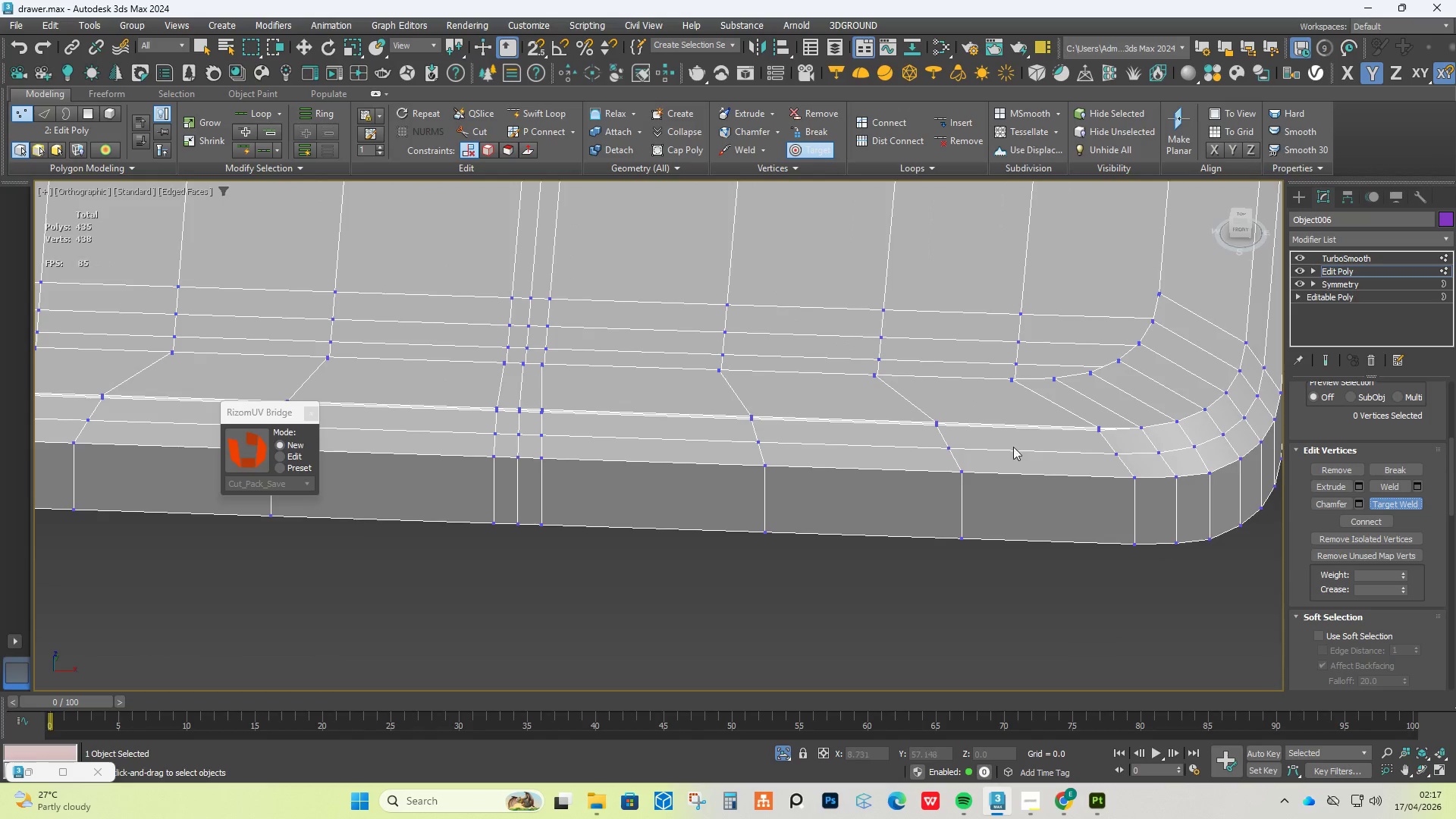 
scroll: coordinate [1084, 410], scroll_direction: up, amount: 8.0
 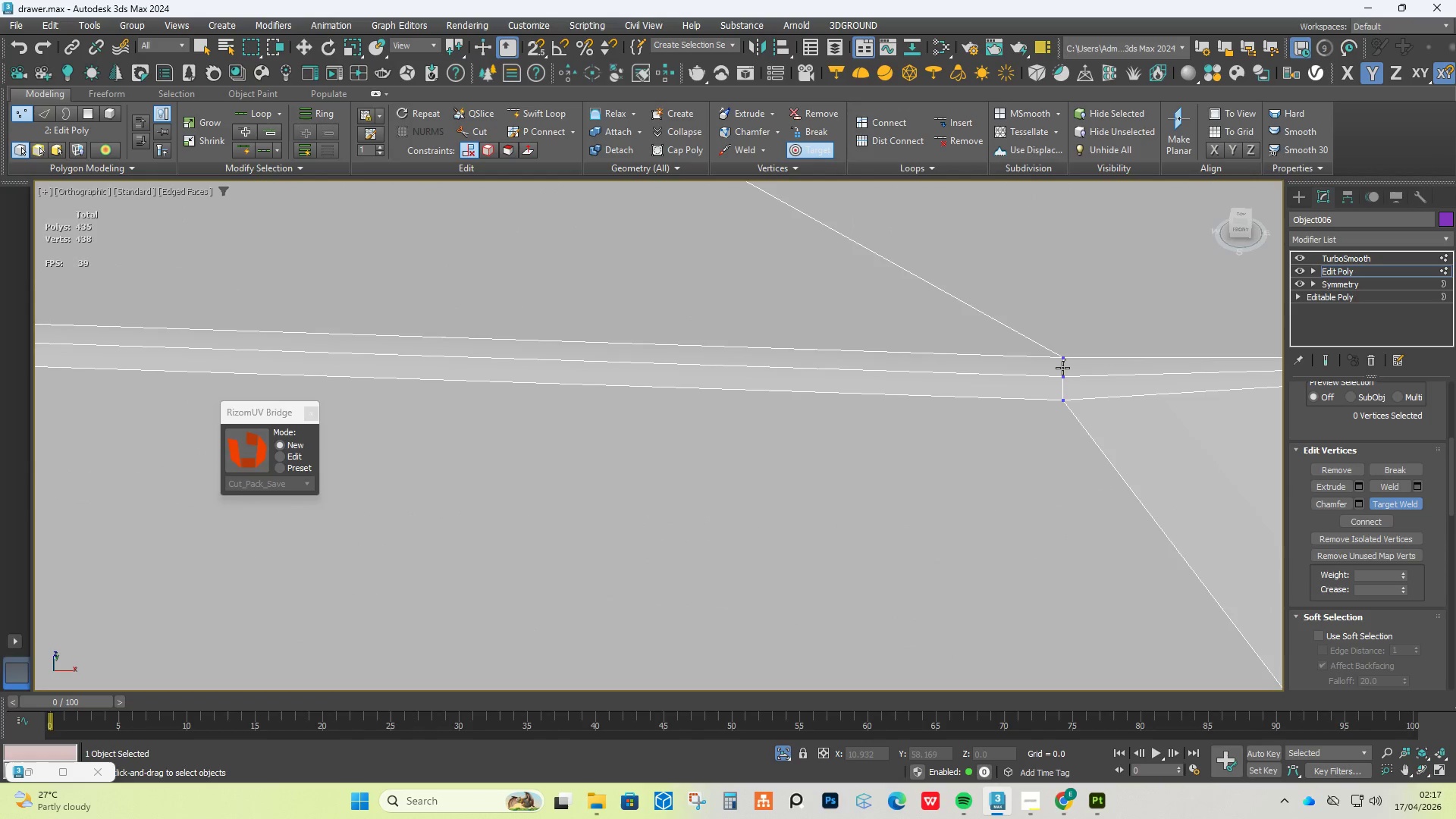 
double_click([1059, 372])
 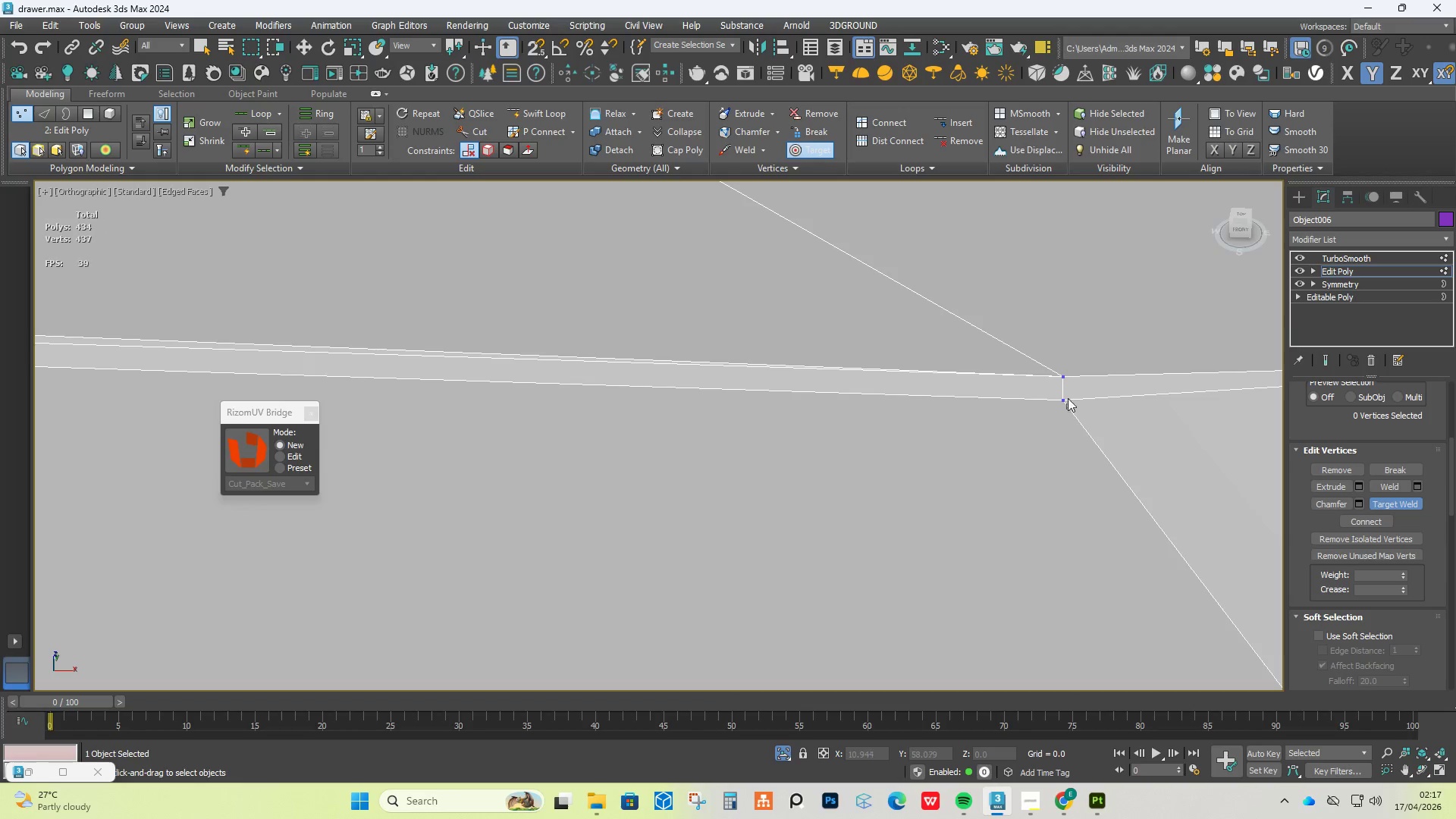 
double_click([1067, 372])
 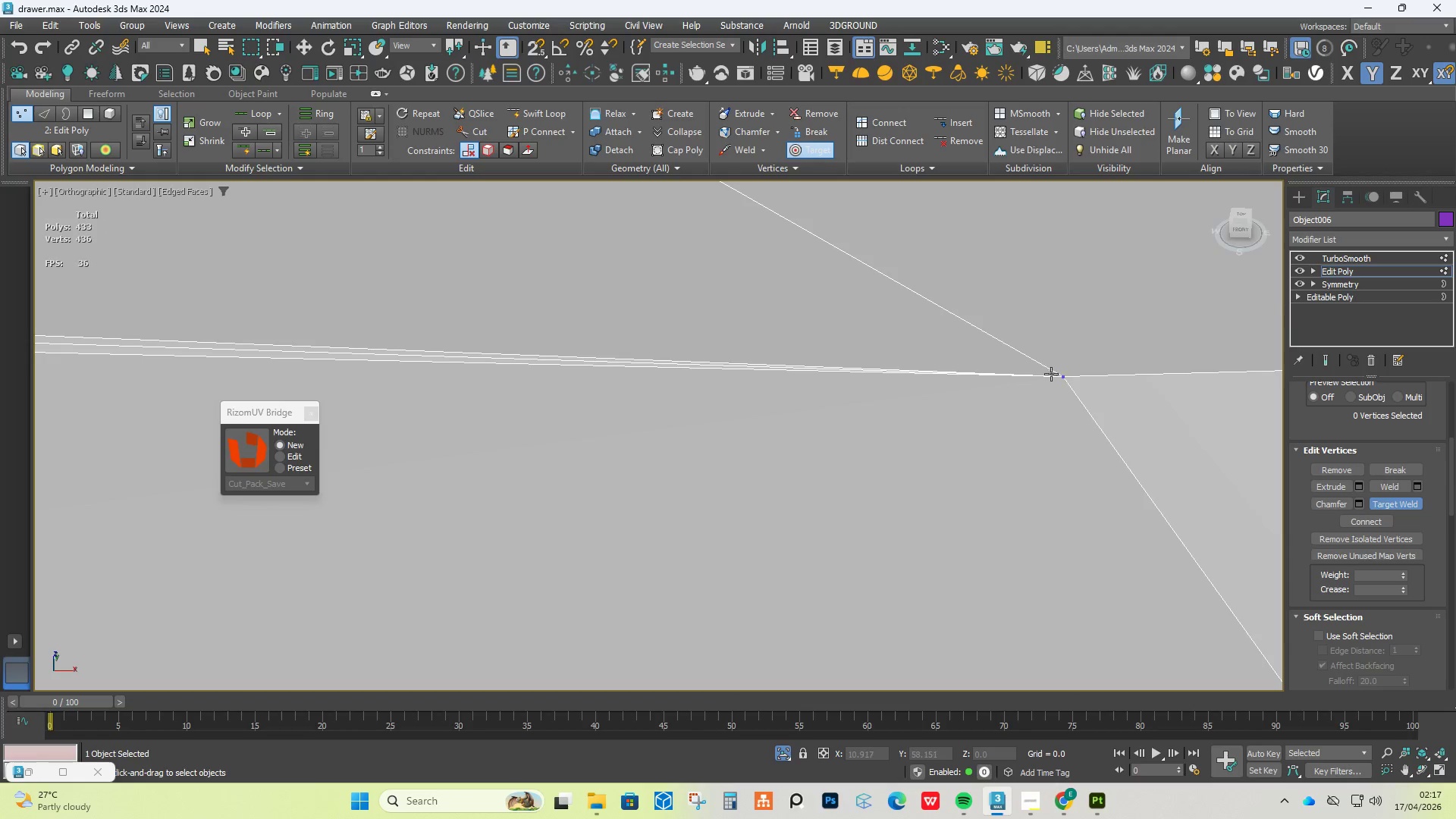 
scroll: coordinate [1043, 381], scroll_direction: down, amount: 6.0
 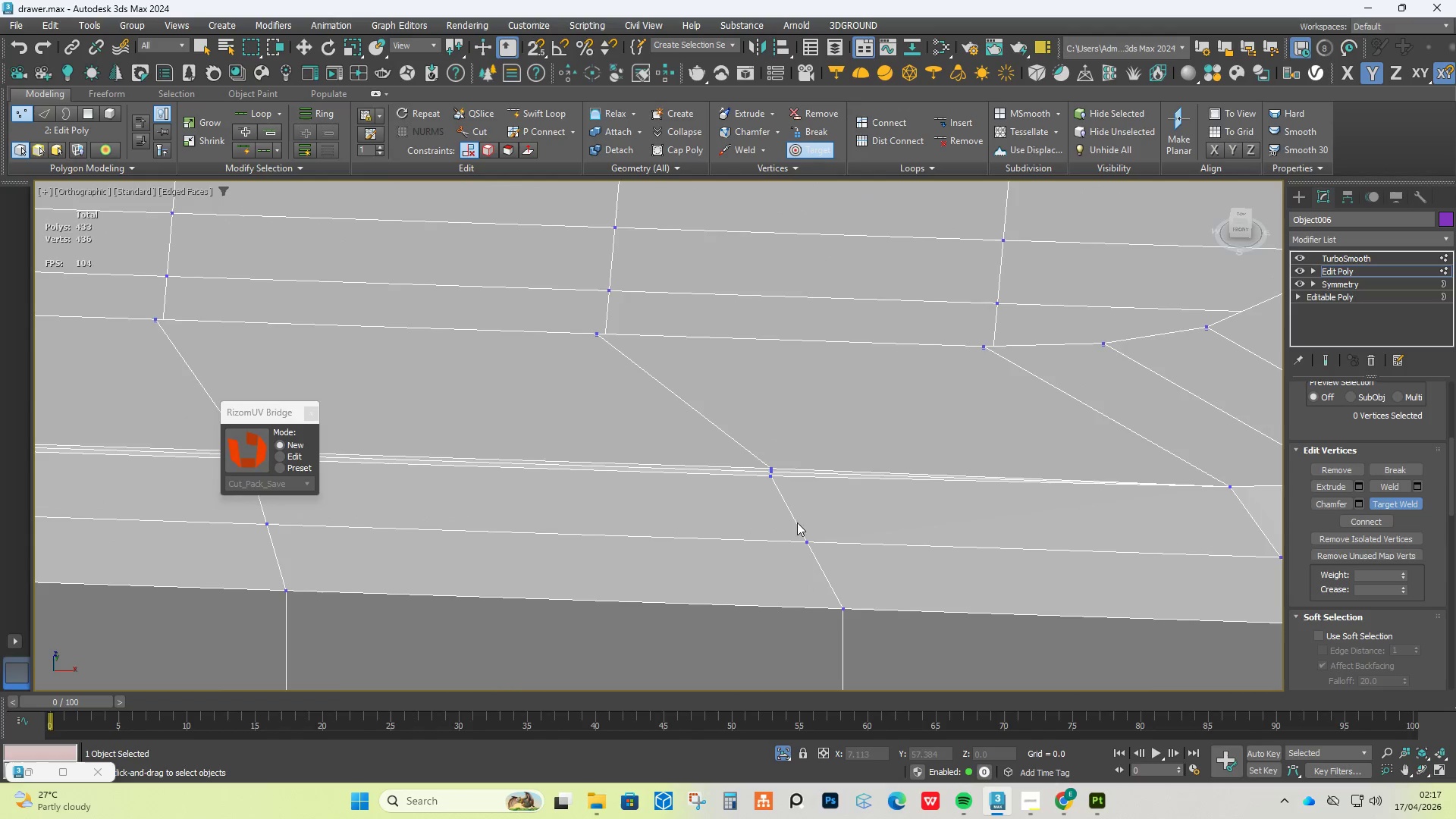 
scroll: coordinate [727, 477], scroll_direction: up, amount: 3.0
 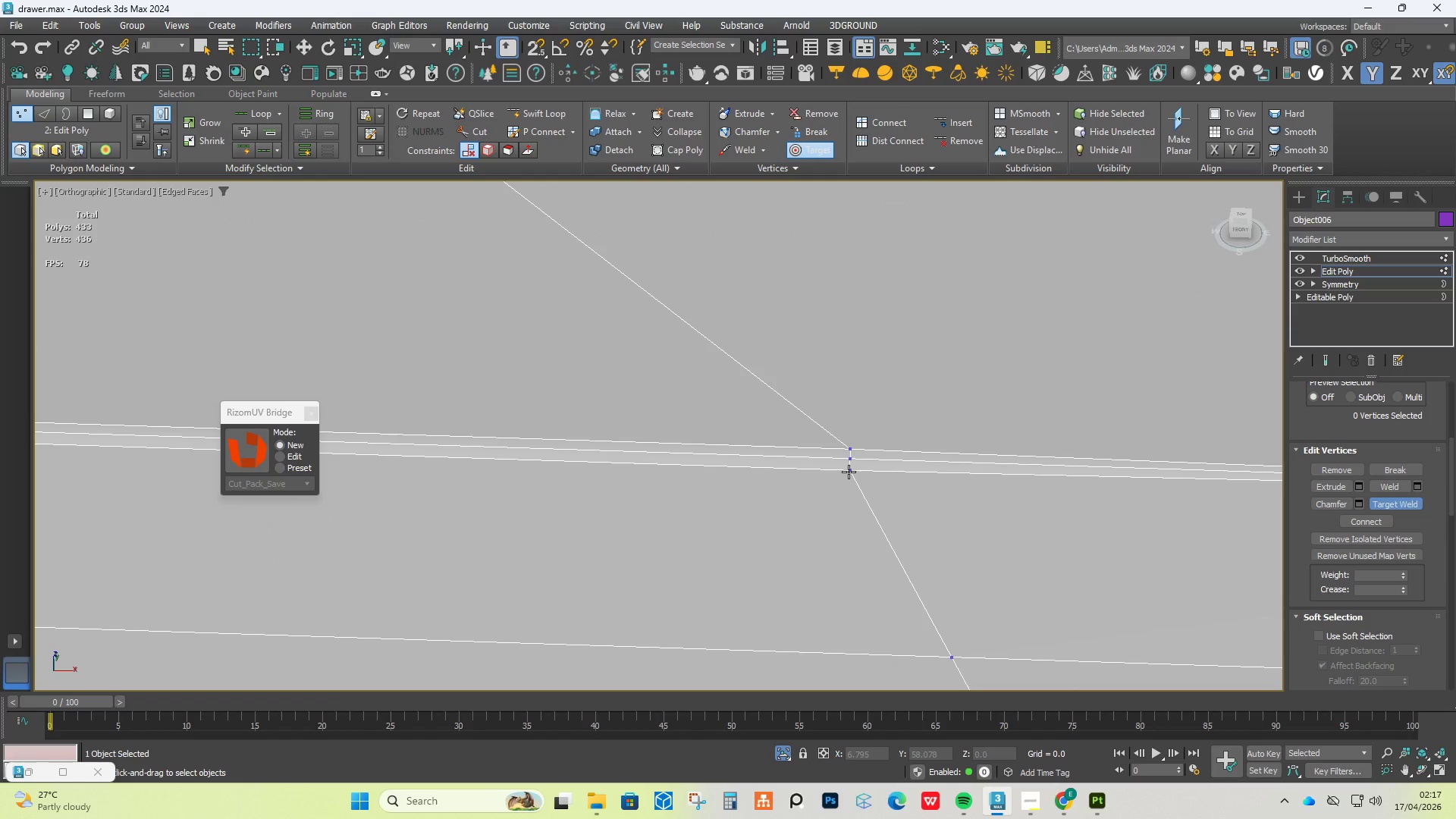 
double_click([850, 460])
 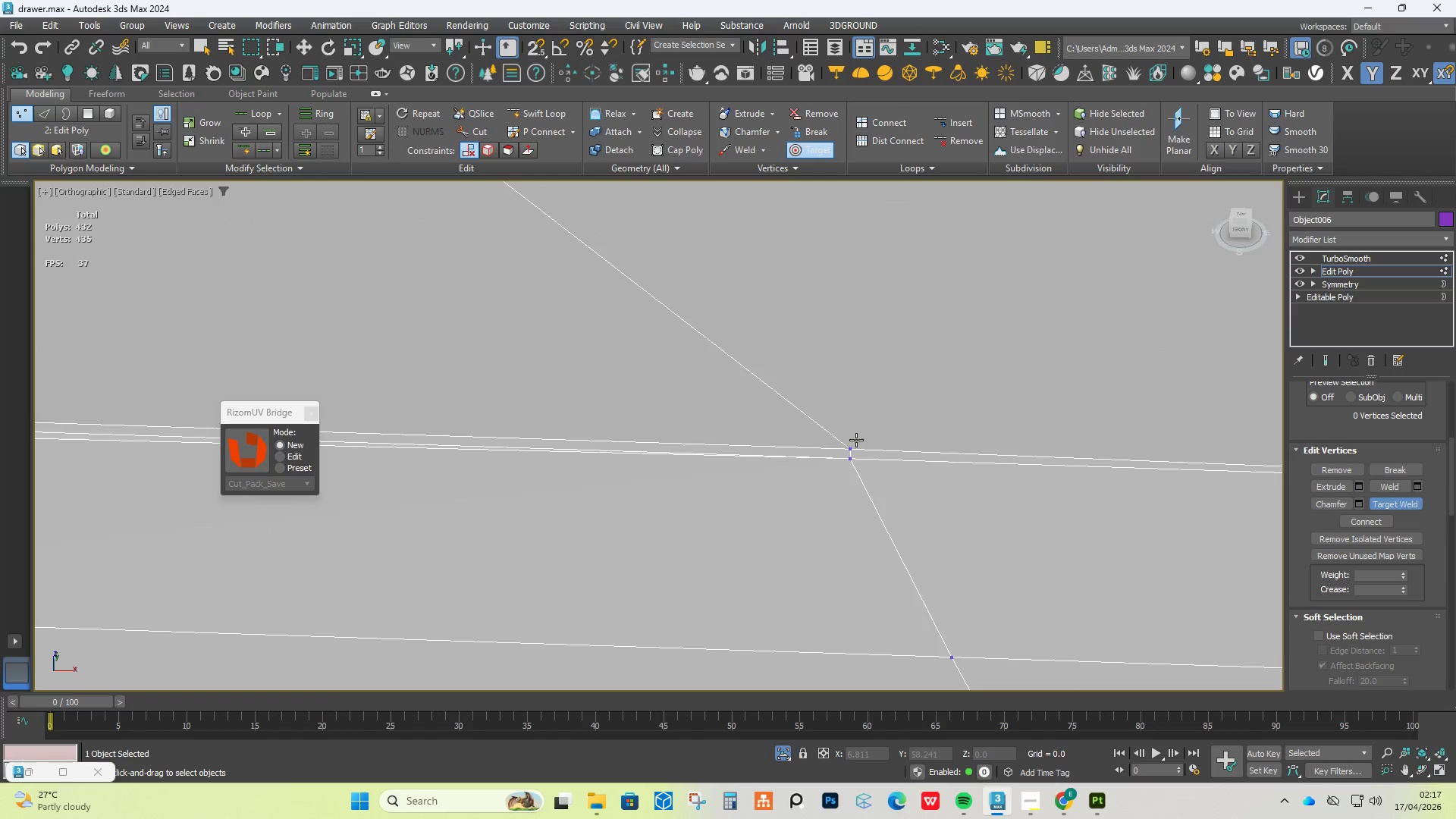 
triple_click([856, 440])
 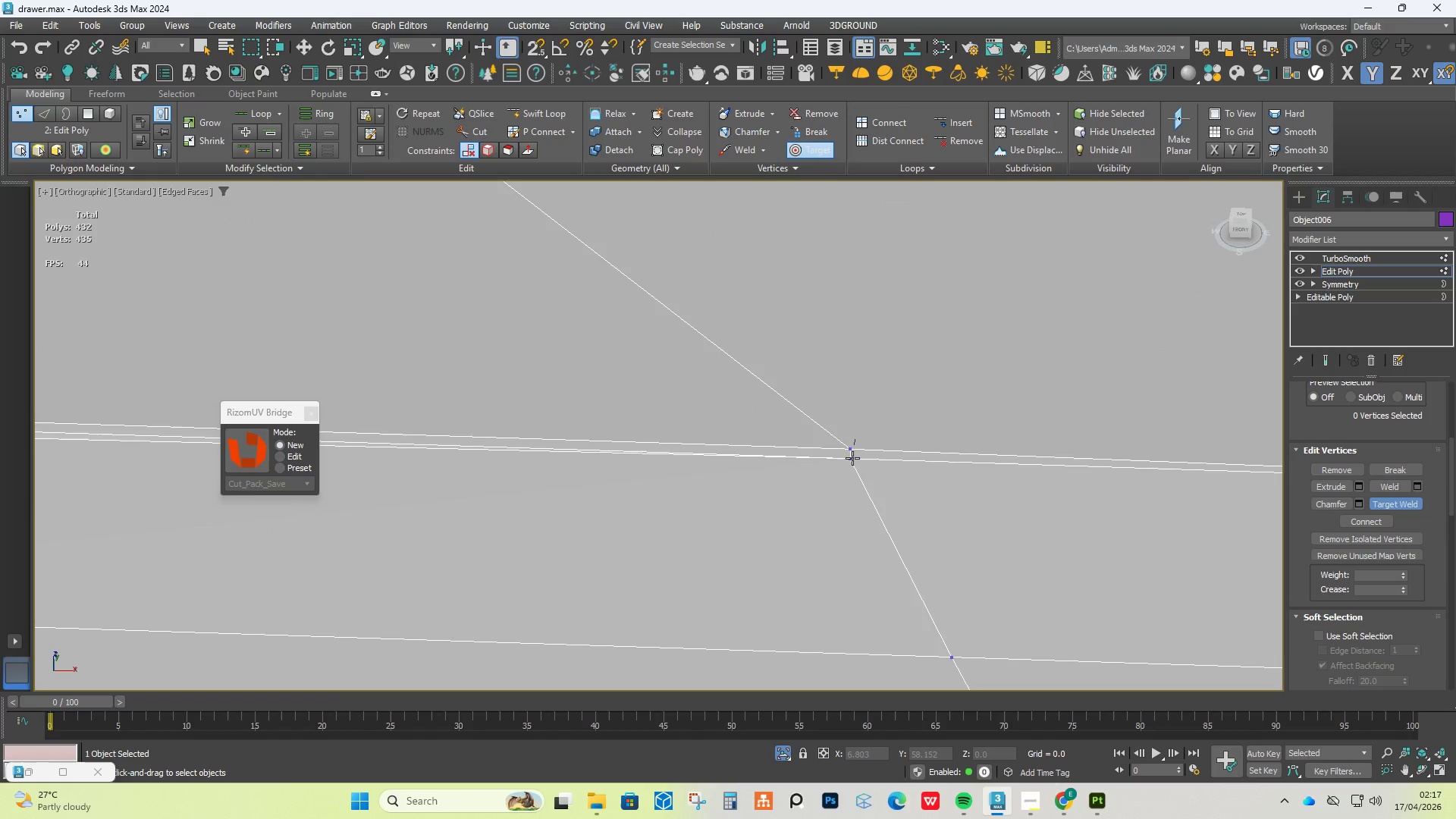 
triple_click([852, 461])
 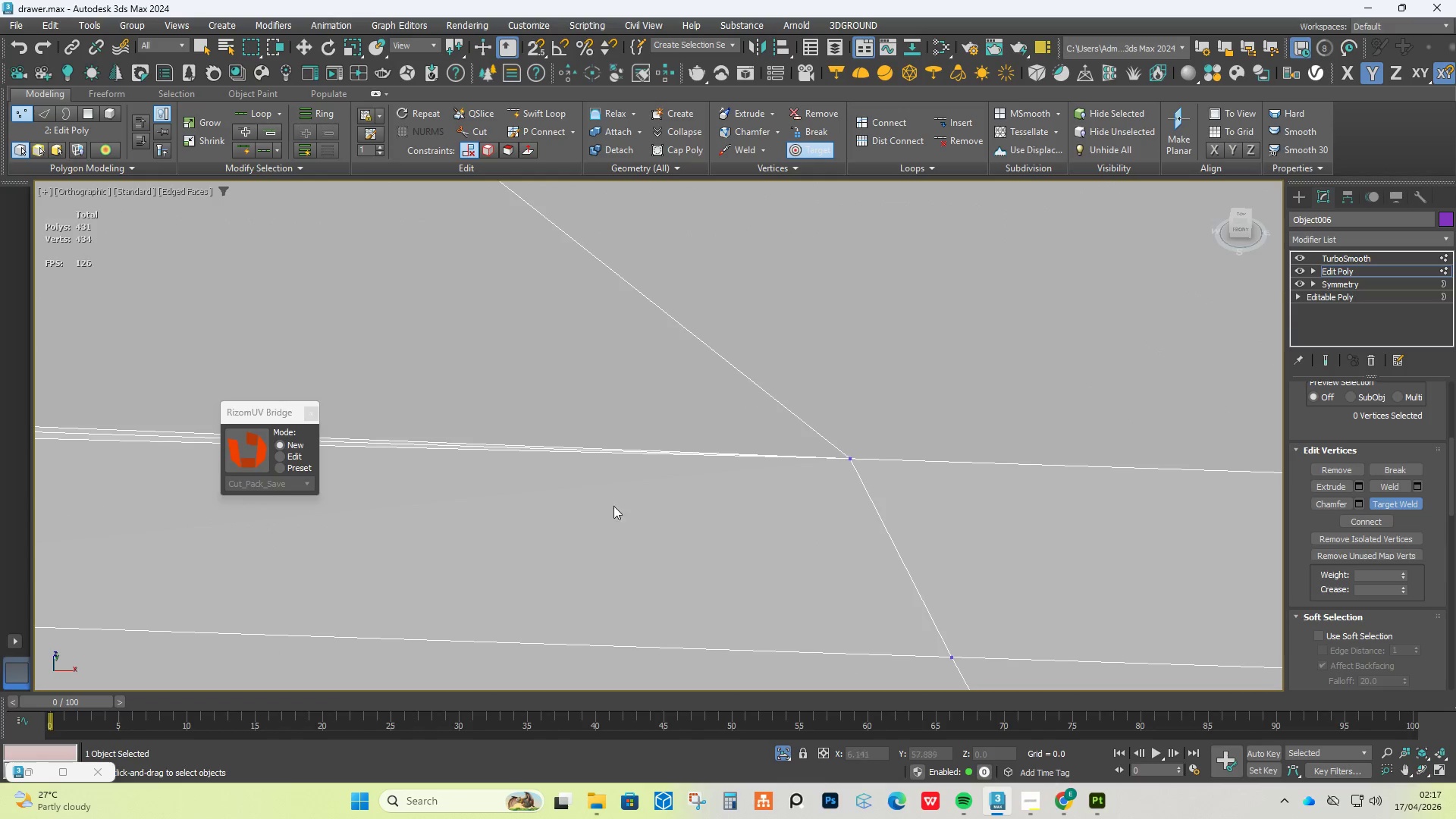 
scroll: coordinate [594, 514], scroll_direction: down, amount: 4.0
 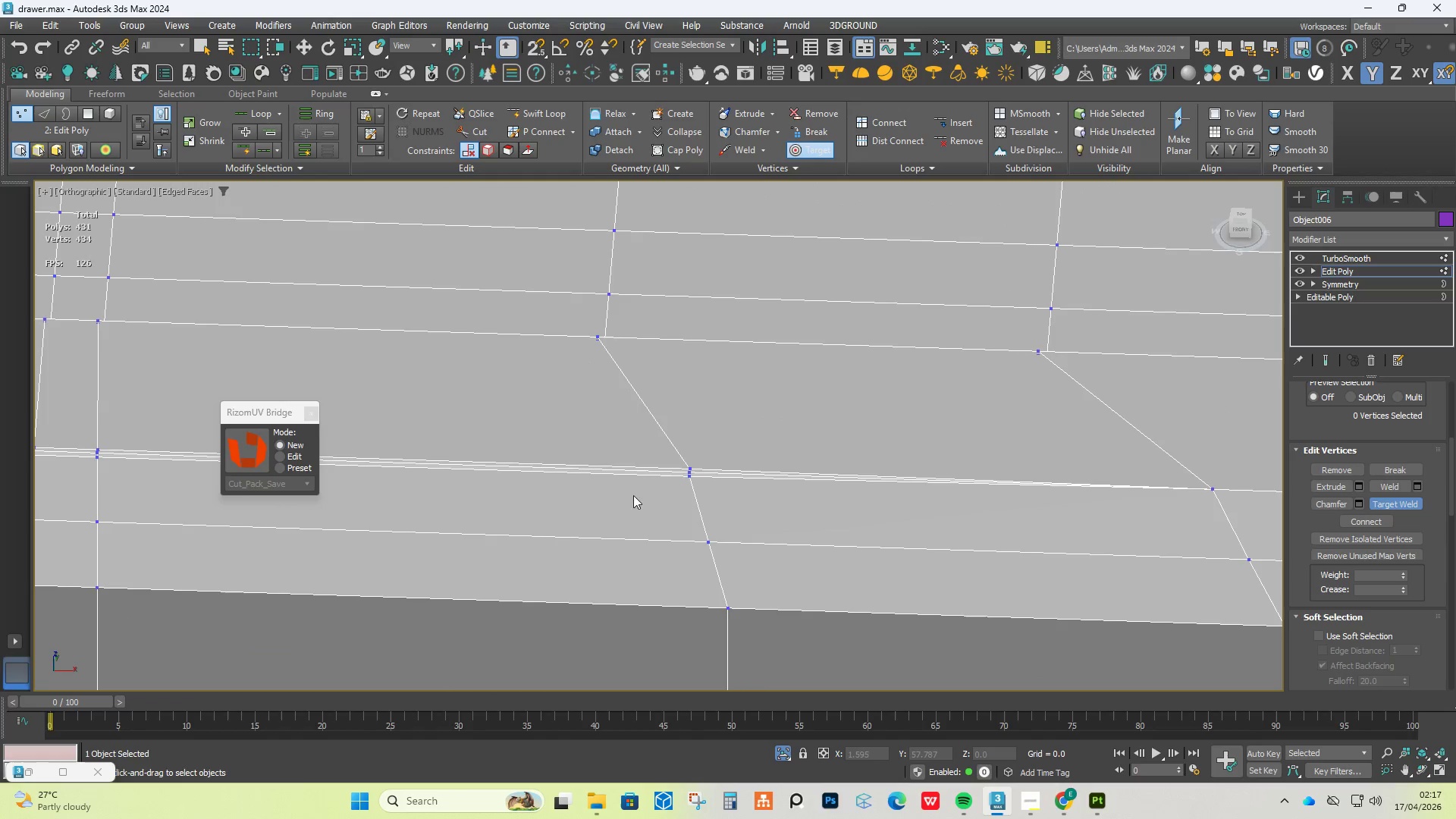 
scroll: coordinate [682, 477], scroll_direction: up, amount: 3.0
 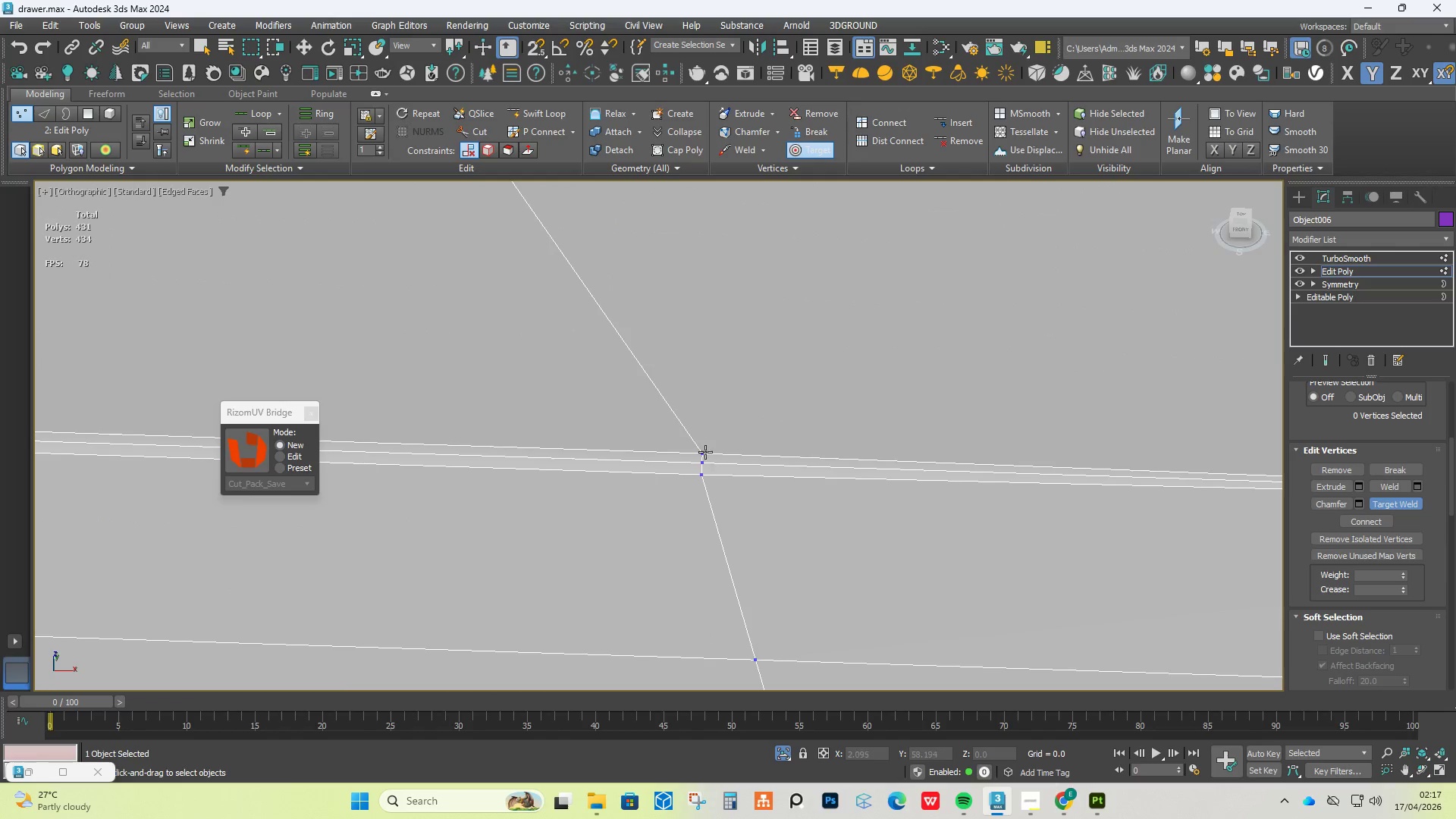 
left_click([705, 451])
 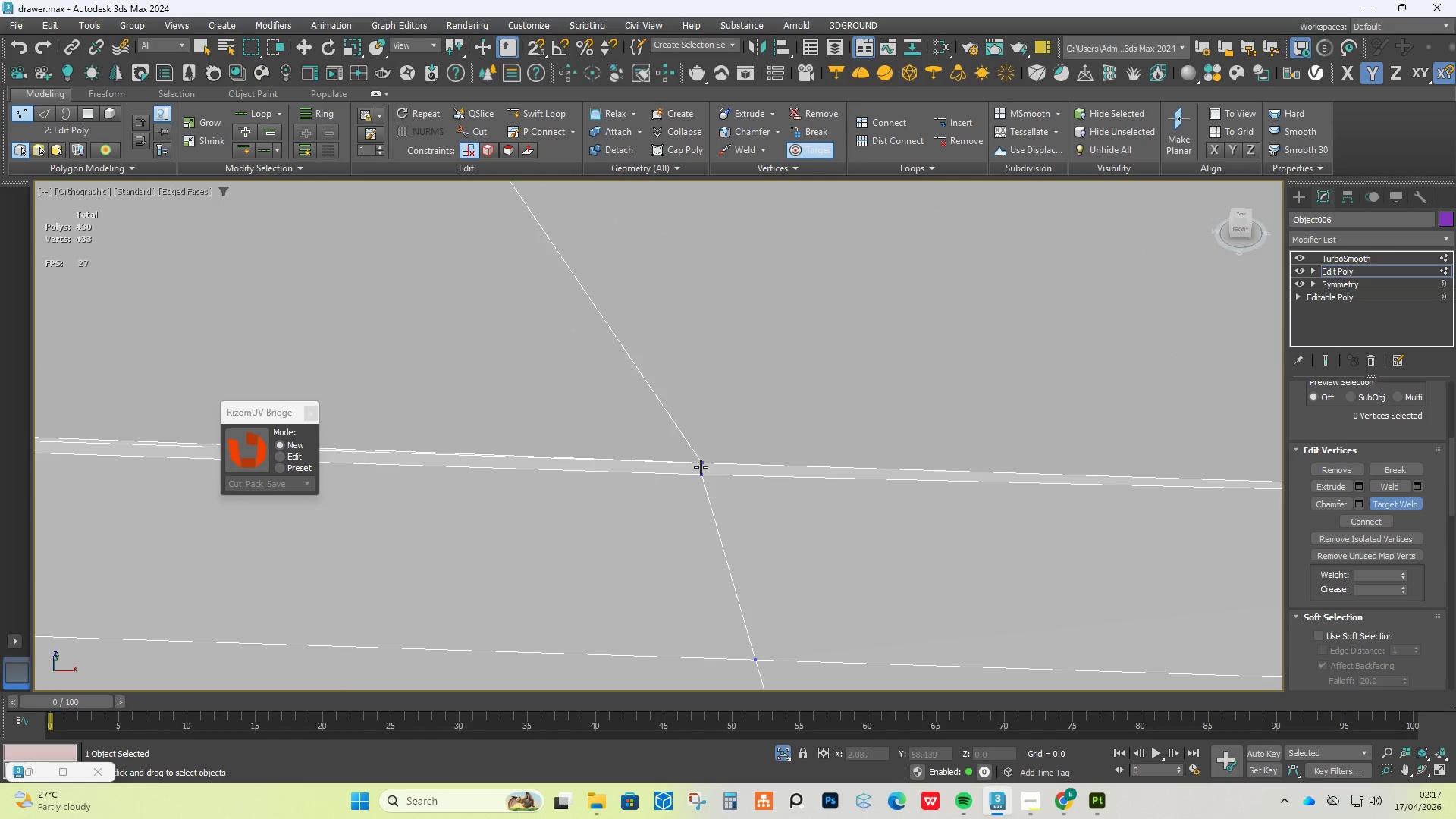 
triple_click([698, 481])
 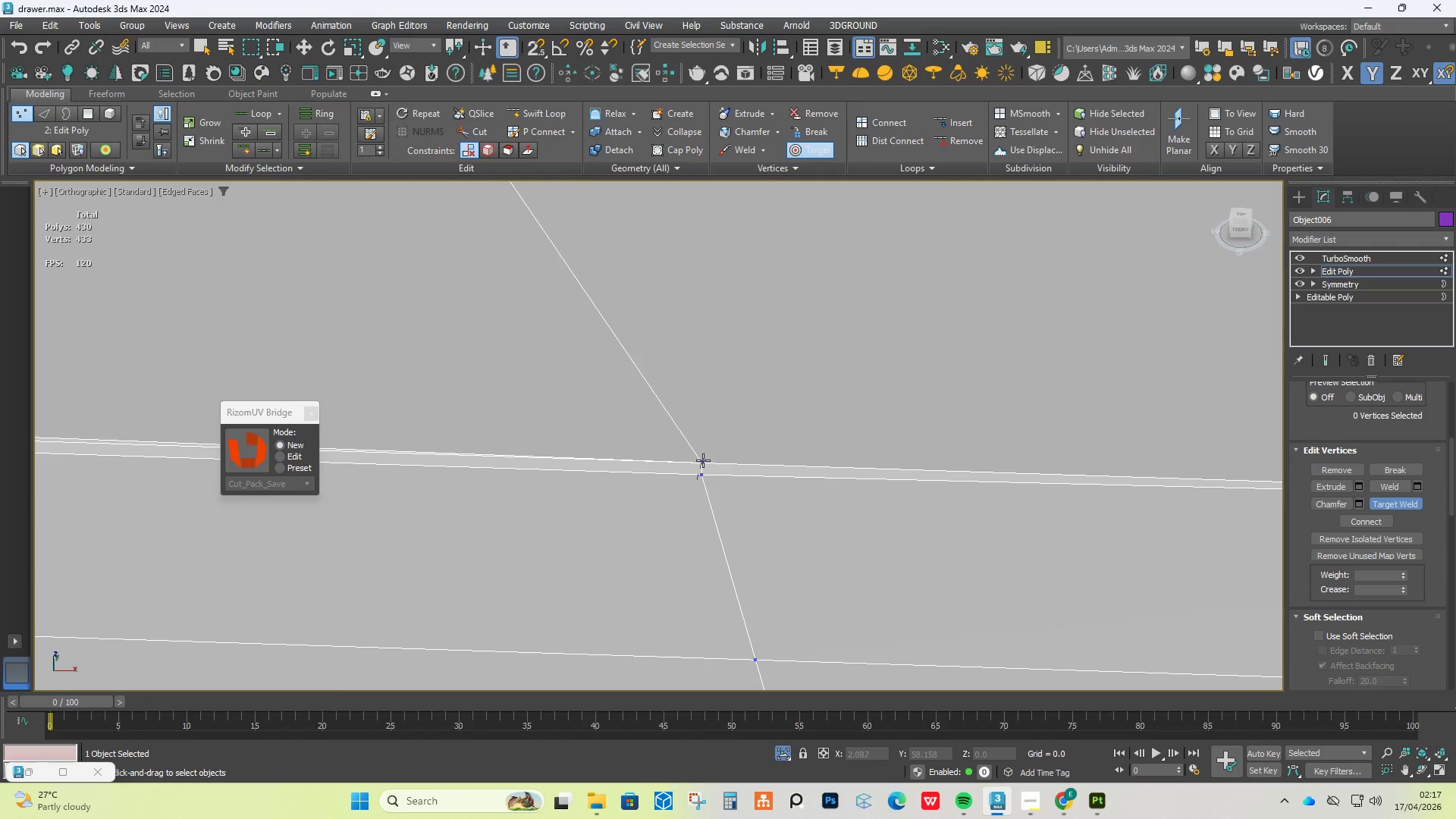 
triple_click([703, 460])
 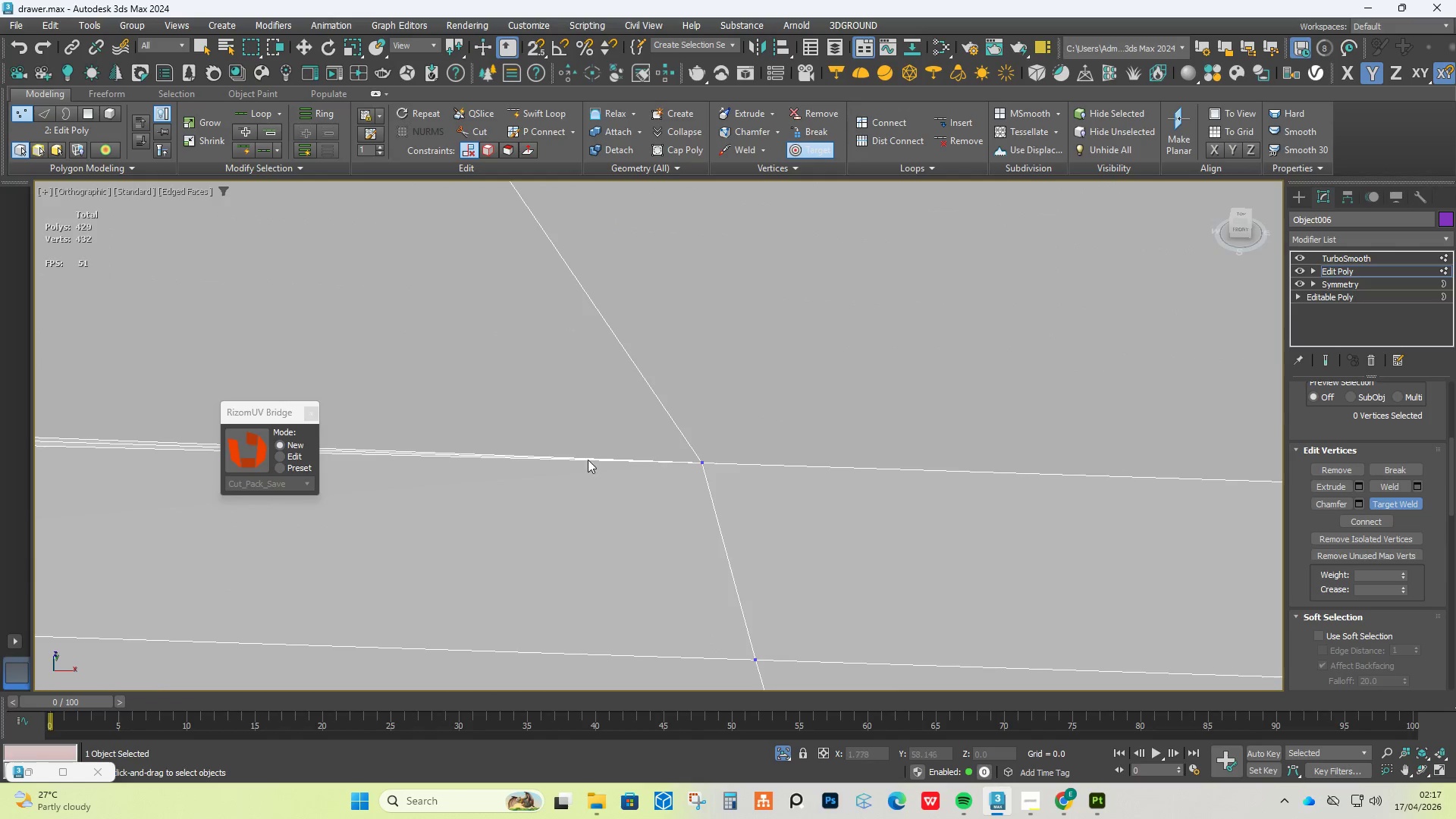 
scroll: coordinate [580, 472], scroll_direction: down, amount: 5.0
 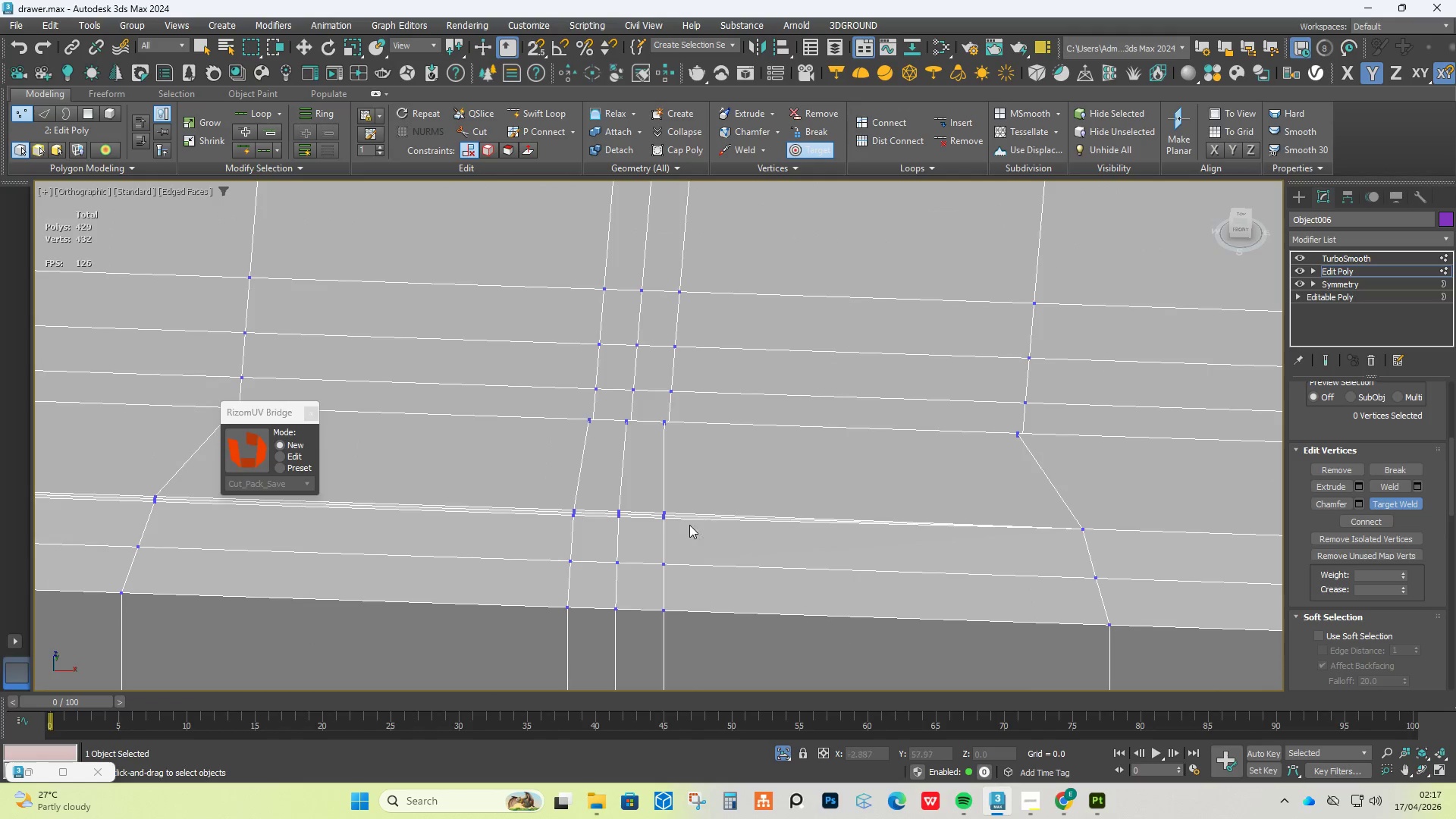 
scroll: coordinate [670, 523], scroll_direction: up, amount: 3.0
 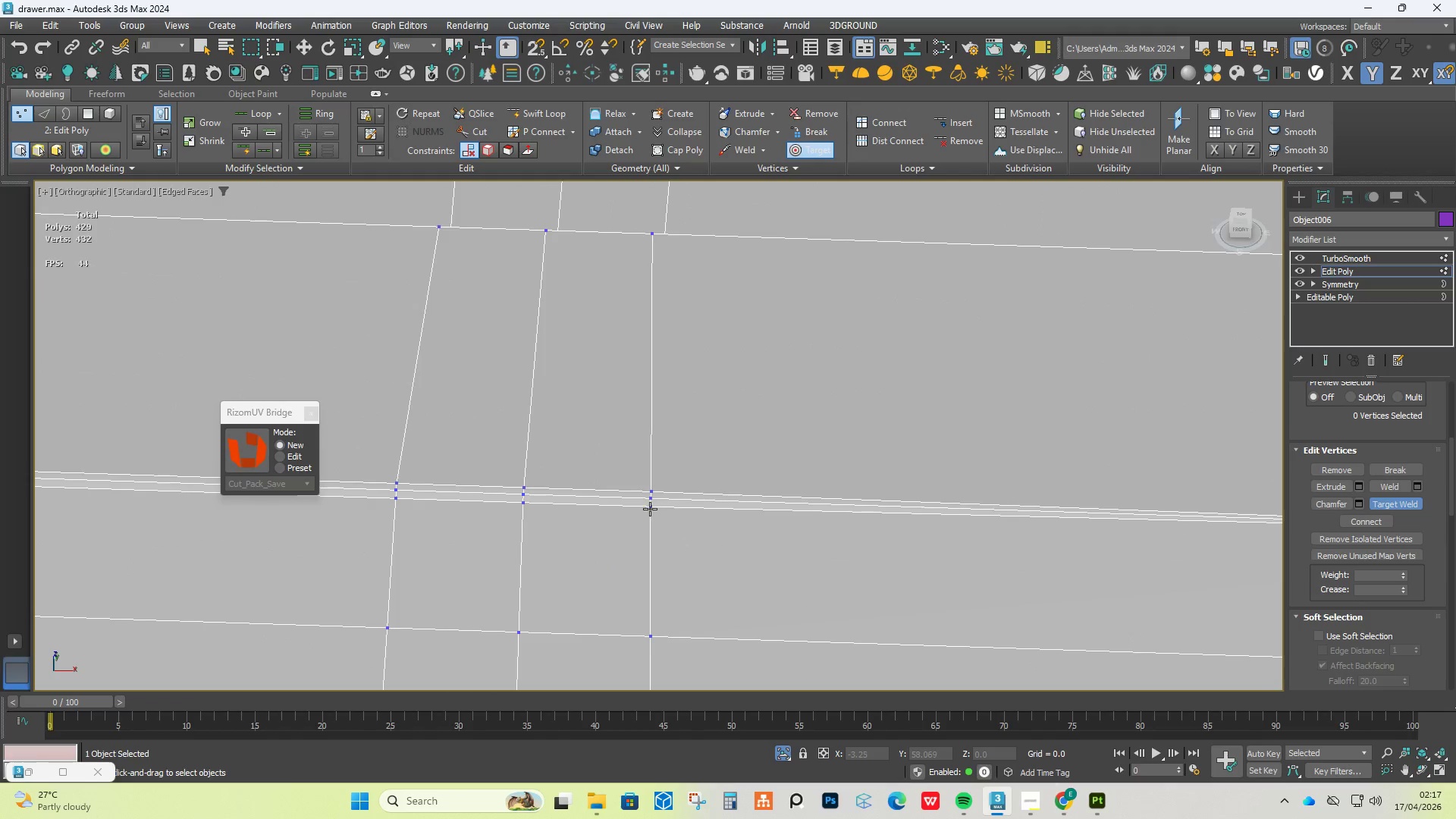 
left_click([650, 509])
 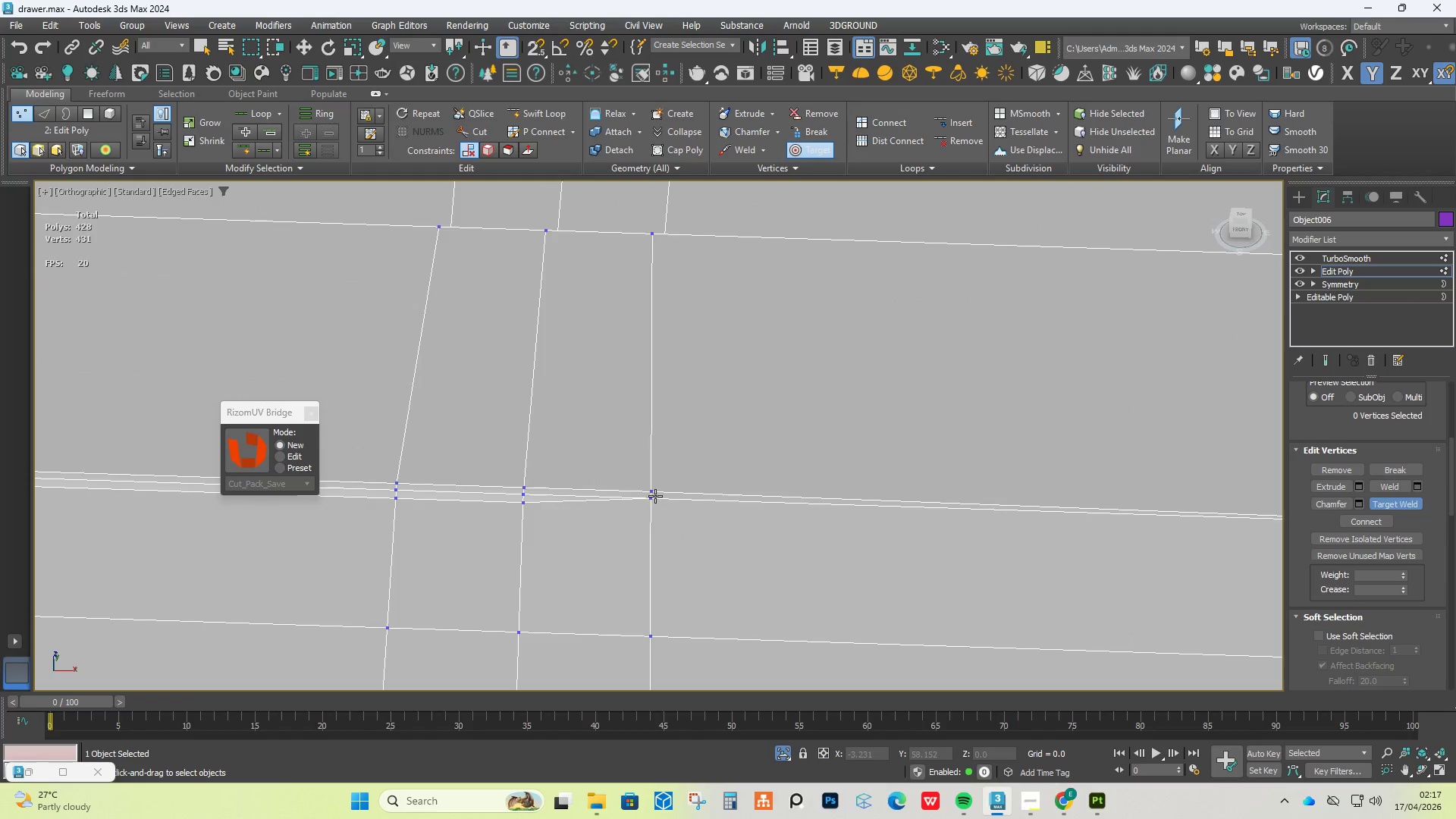 
double_click([656, 487])
 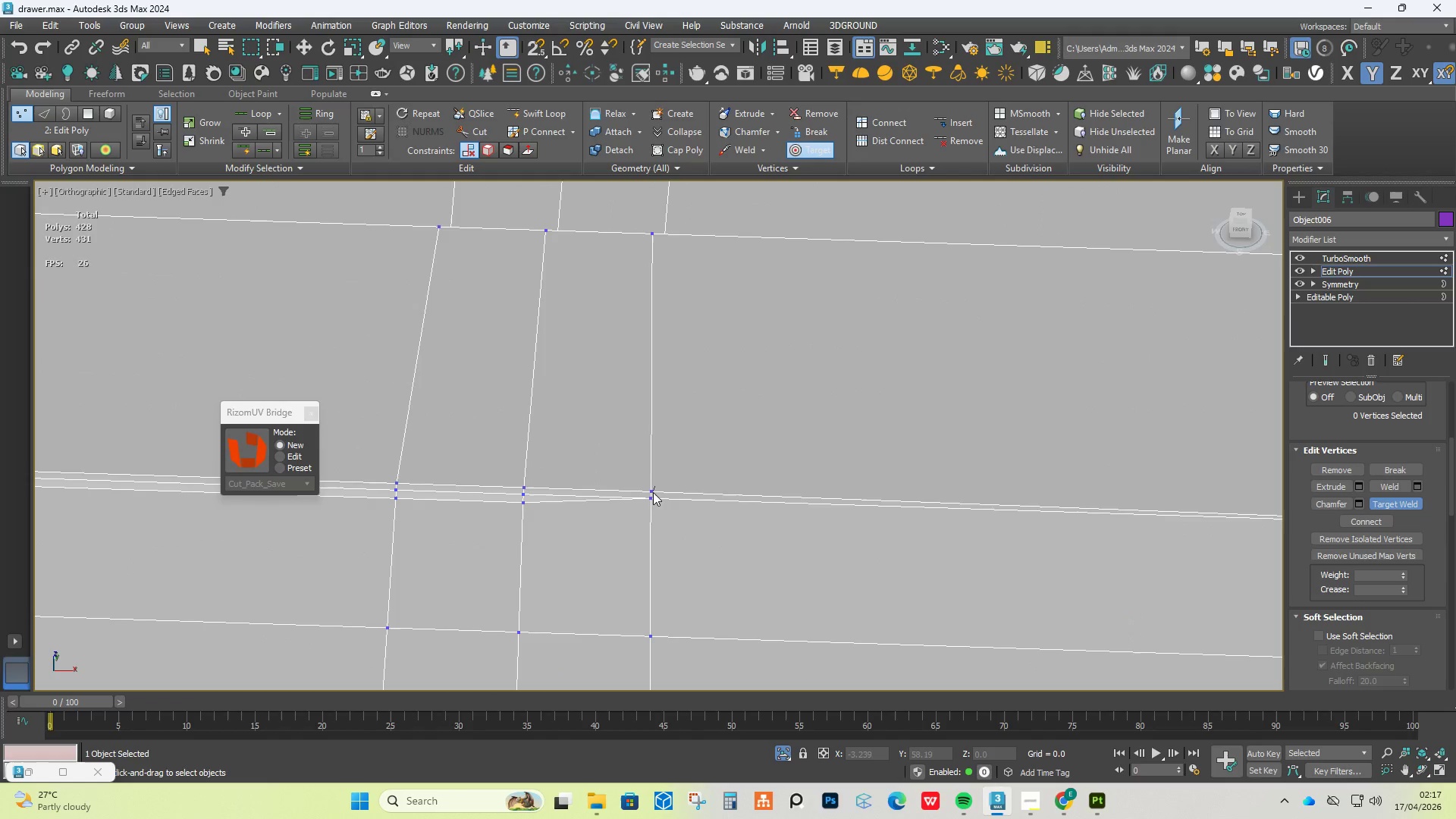 
triple_click([653, 494])
 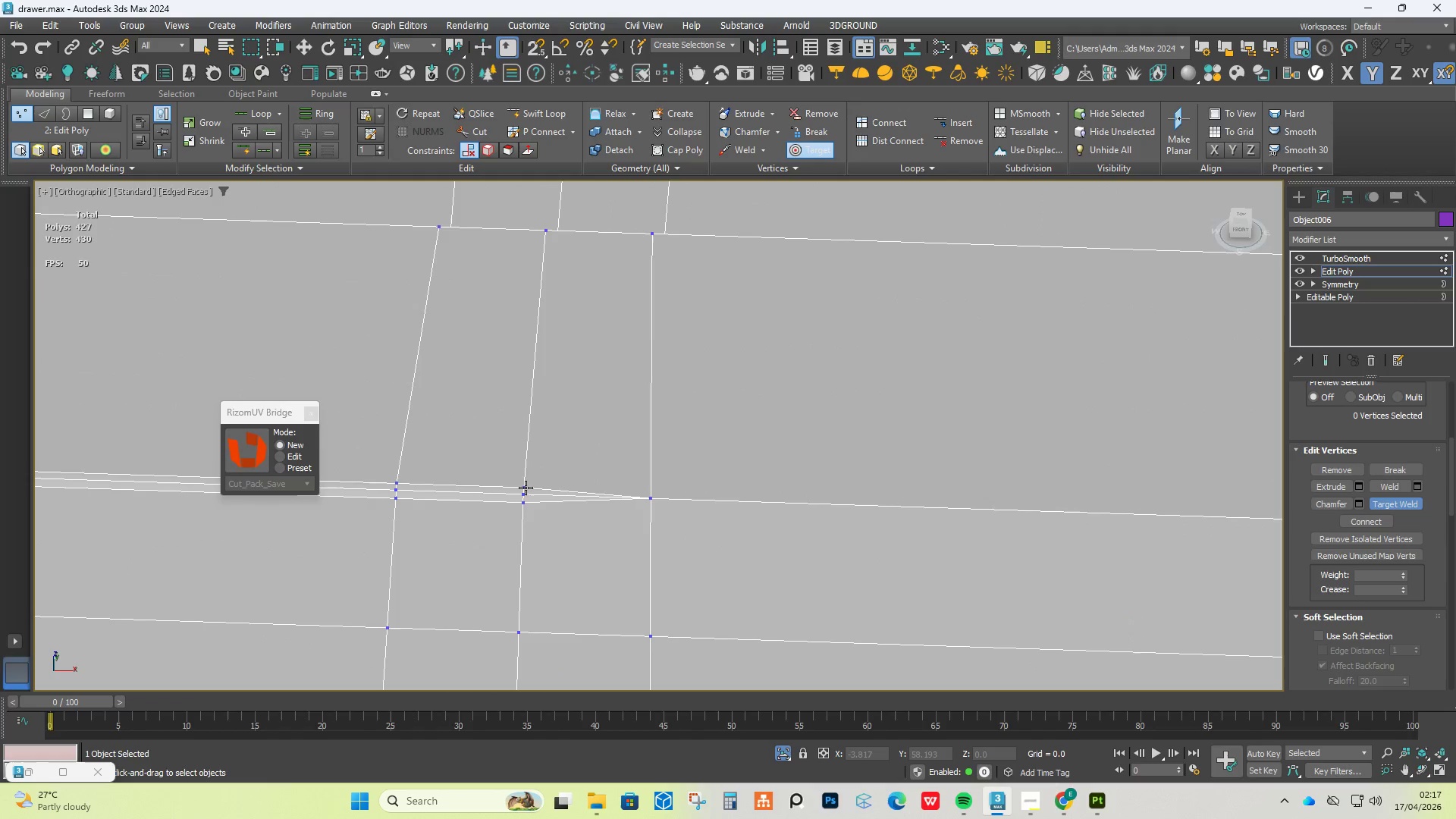 
double_click([523, 493])
 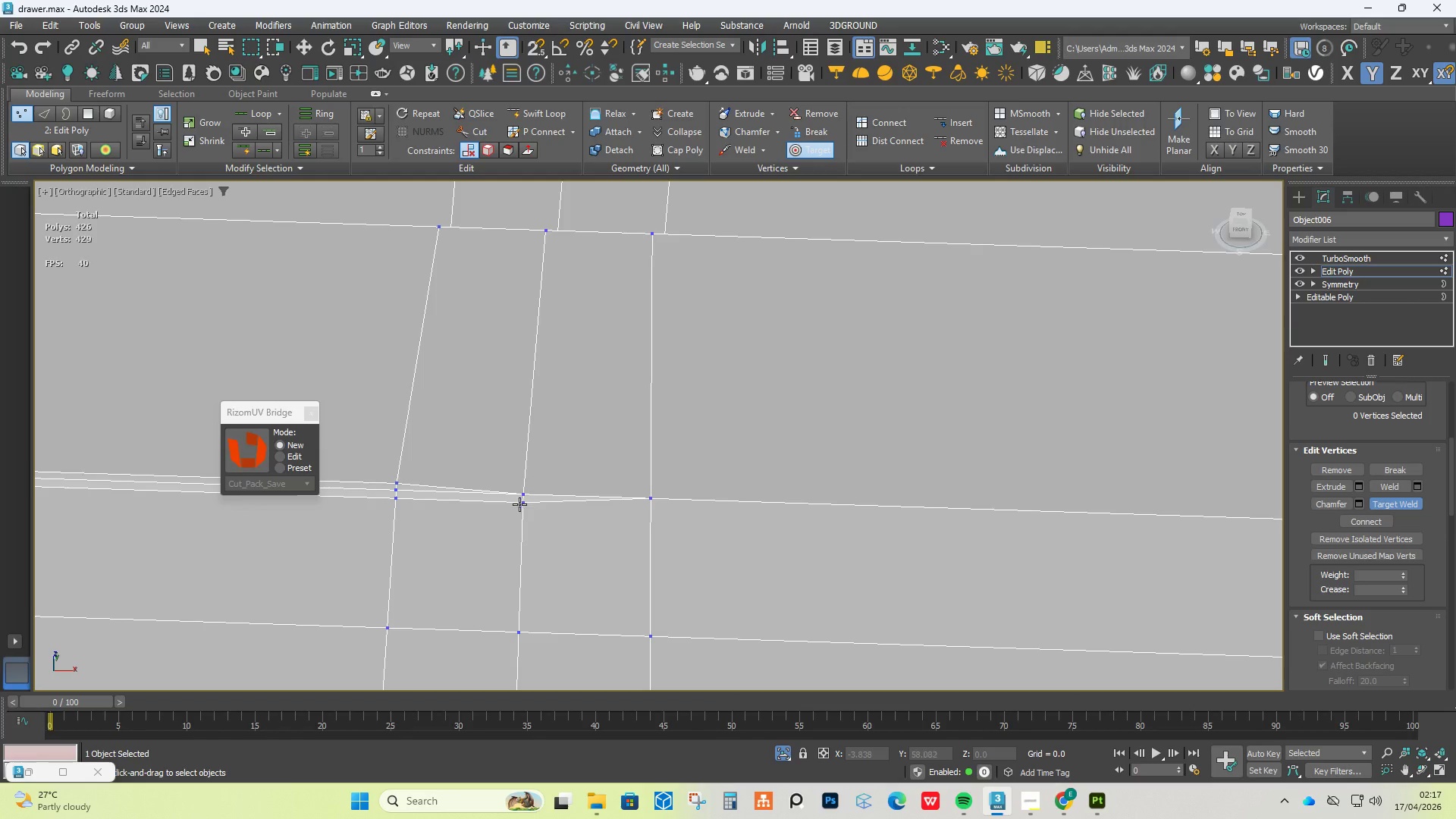 
triple_click([519, 506])
 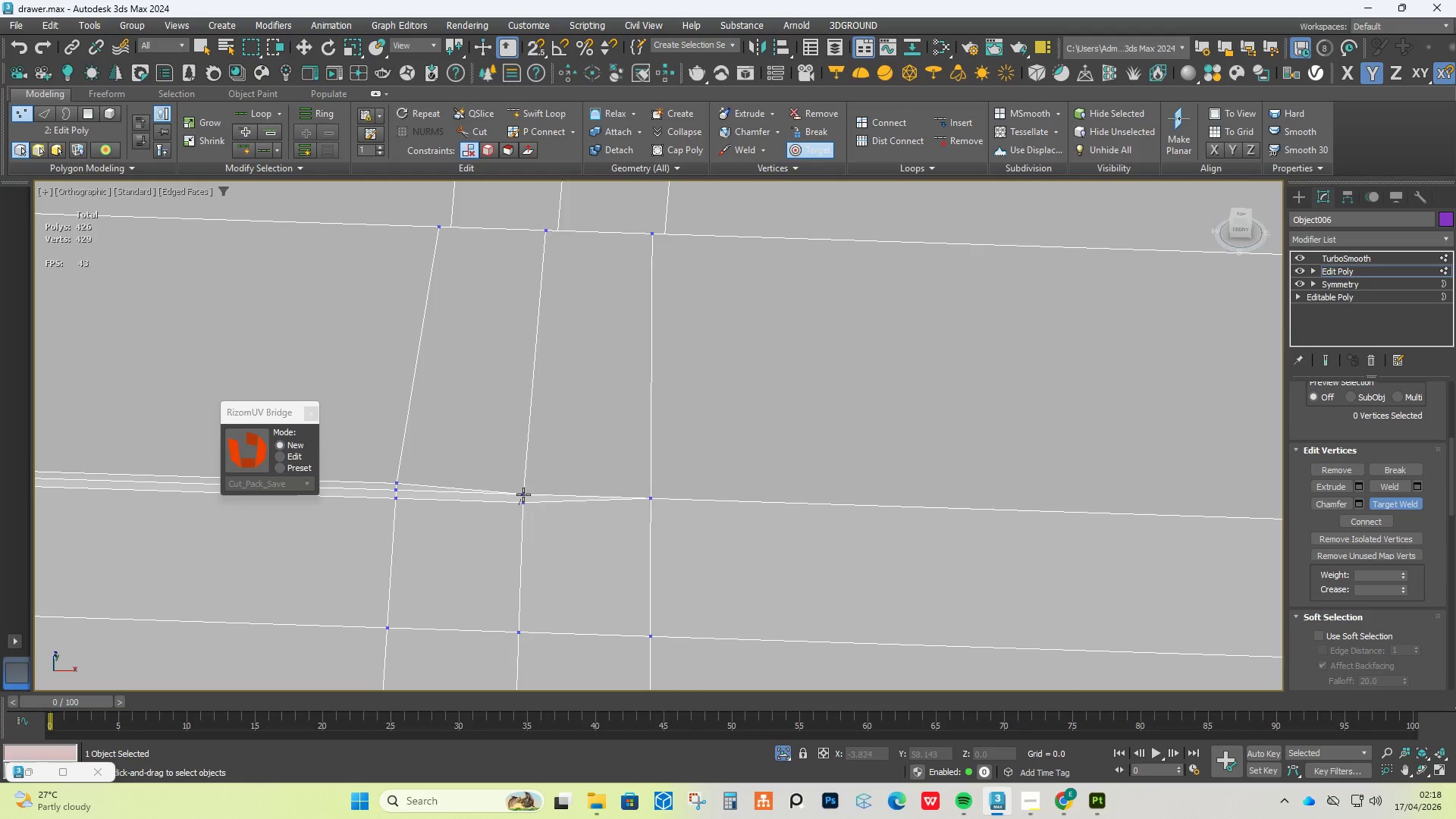 
triple_click([523, 493])
 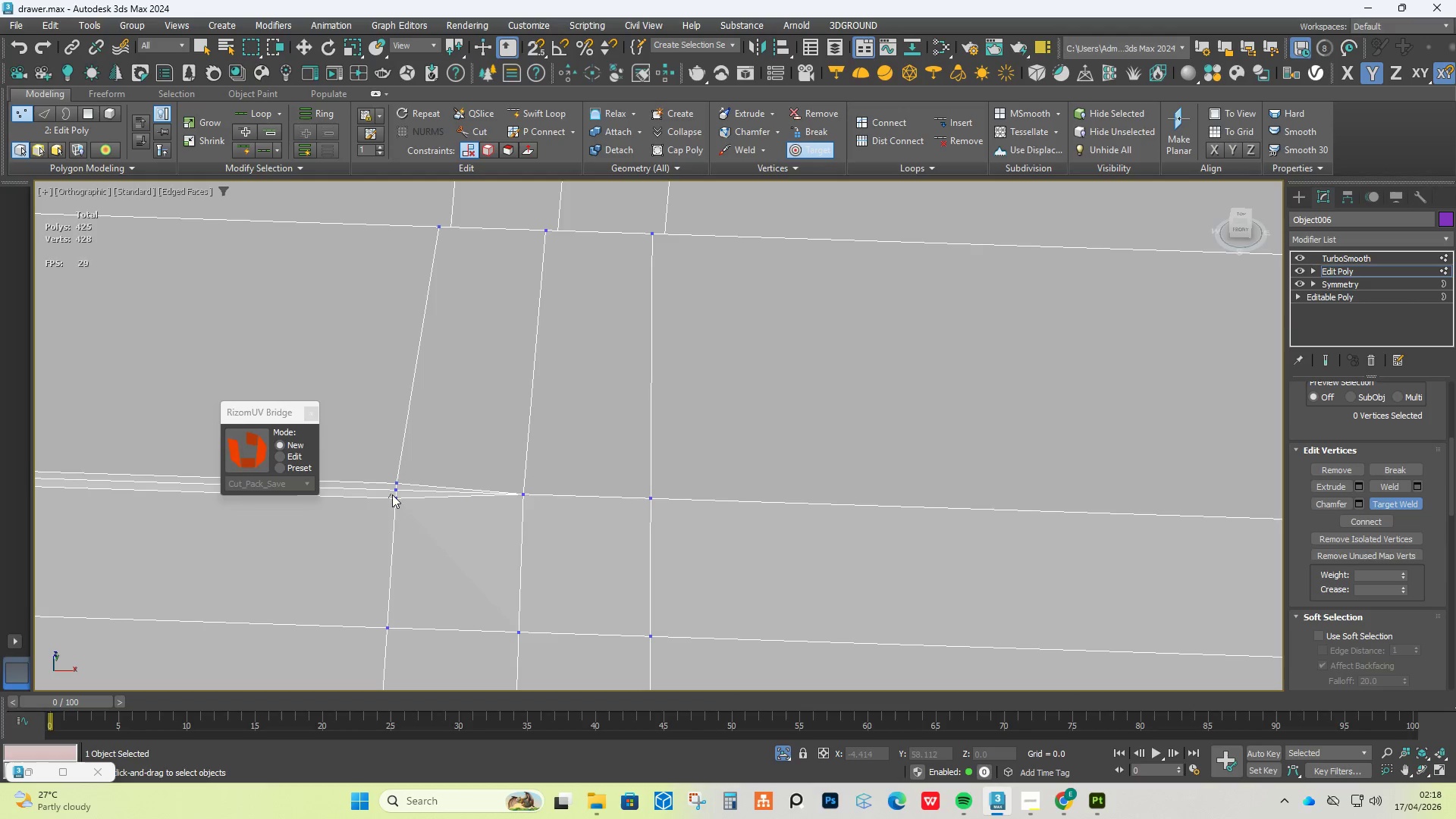 
double_click([394, 492])
 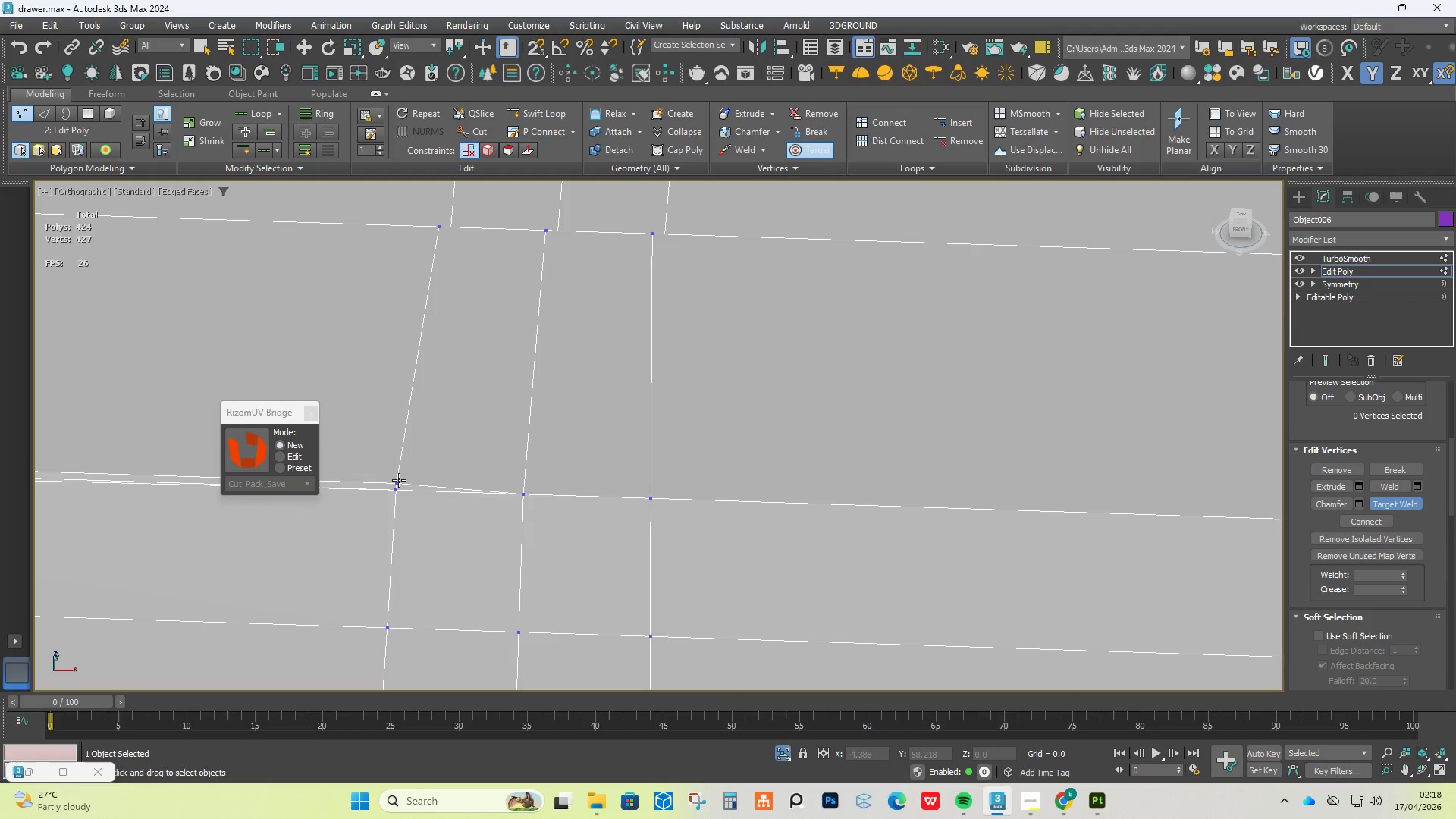 
triple_click([399, 479])
 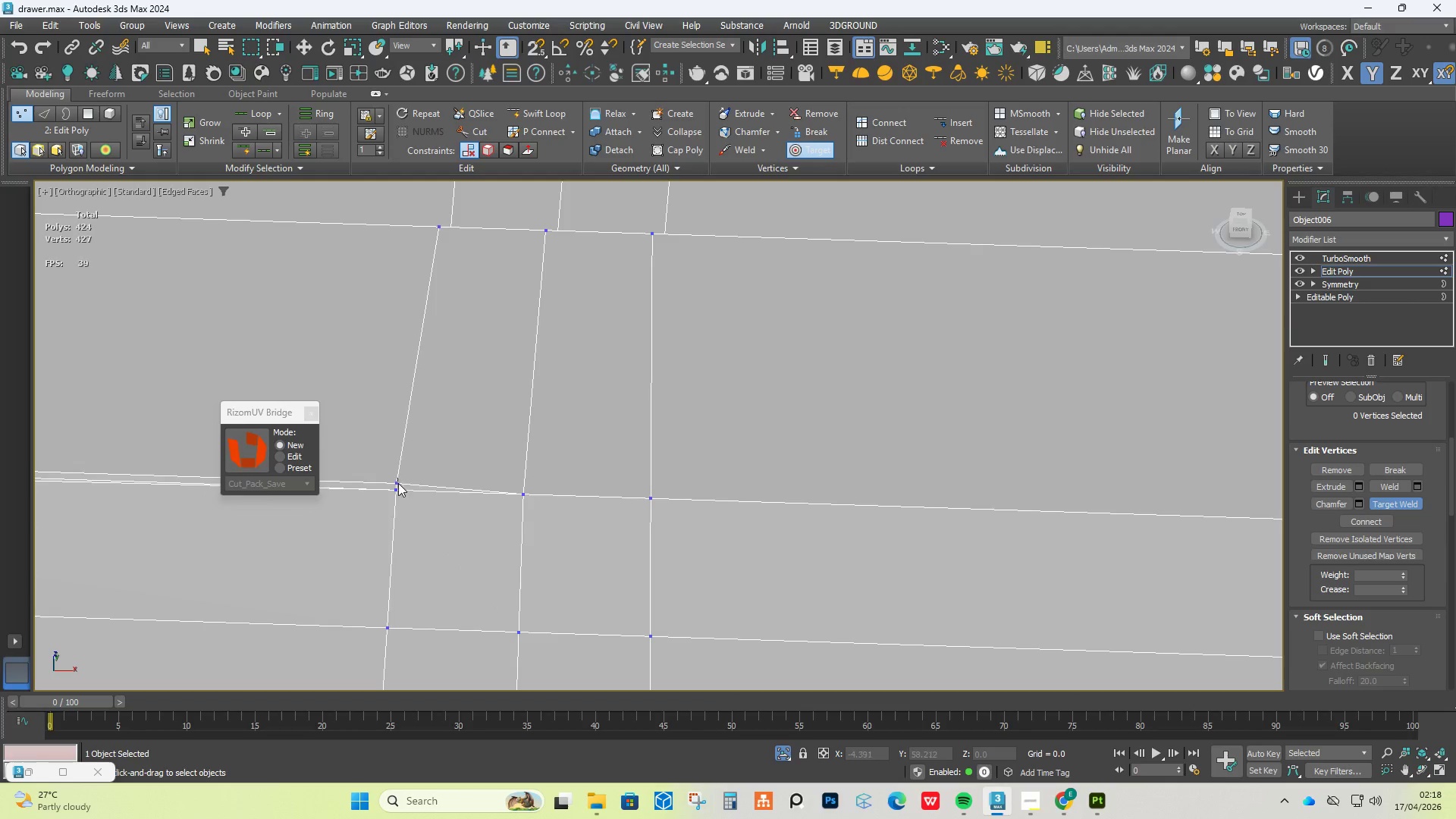 
triple_click([398, 487])
 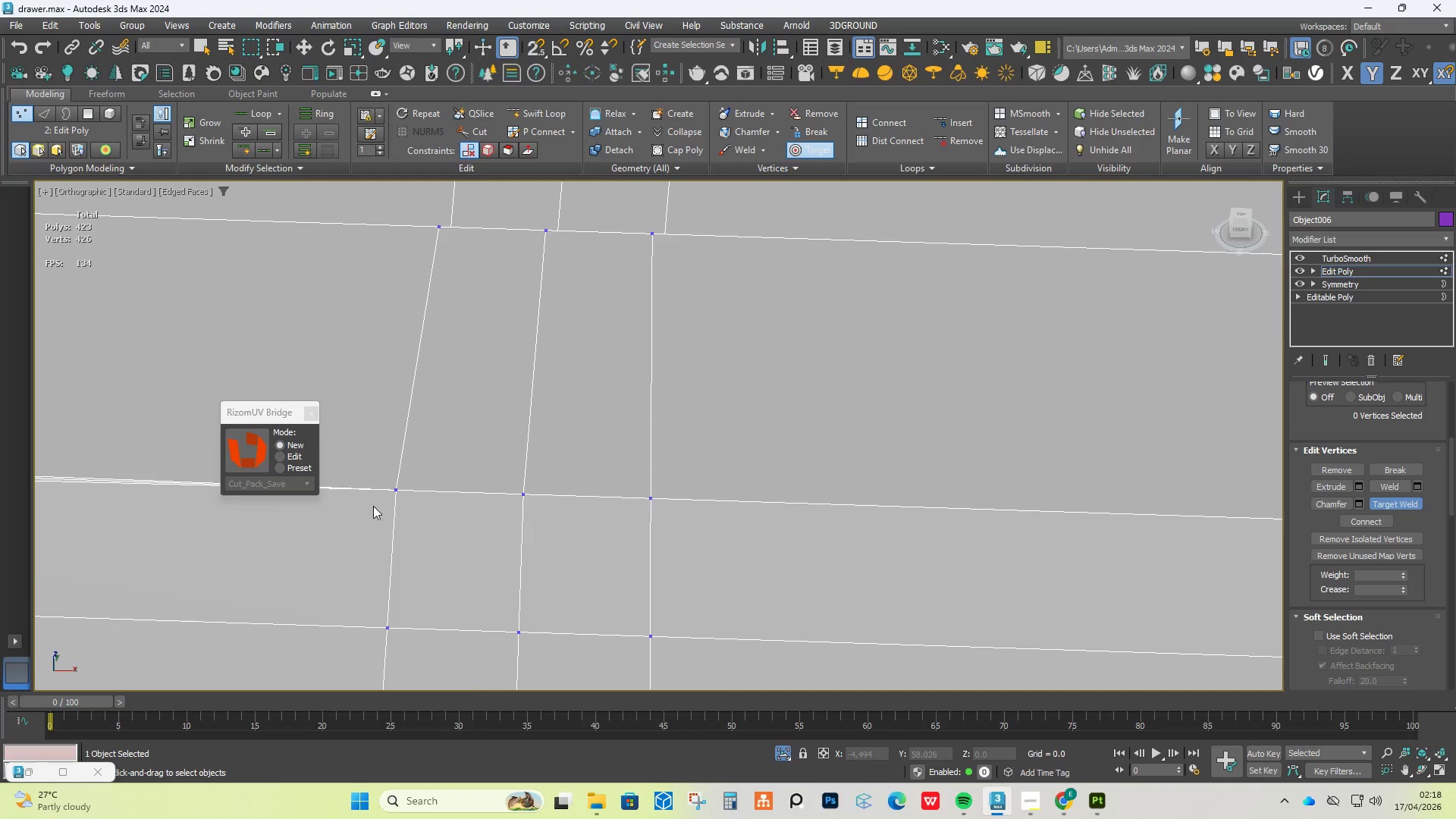 
scroll: coordinate [369, 513], scroll_direction: down, amount: 5.0
 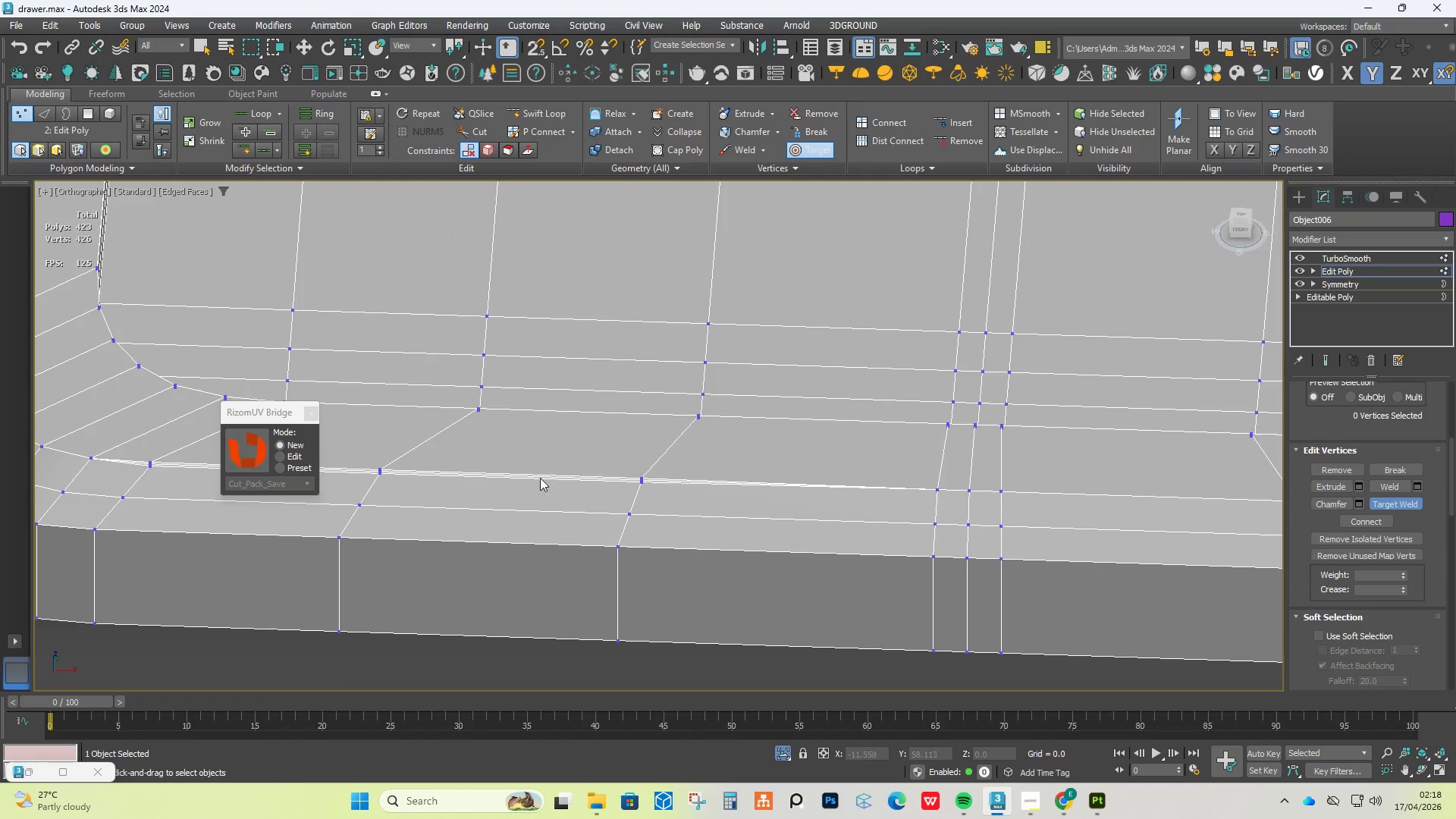 
scroll: coordinate [651, 483], scroll_direction: up, amount: 5.0
 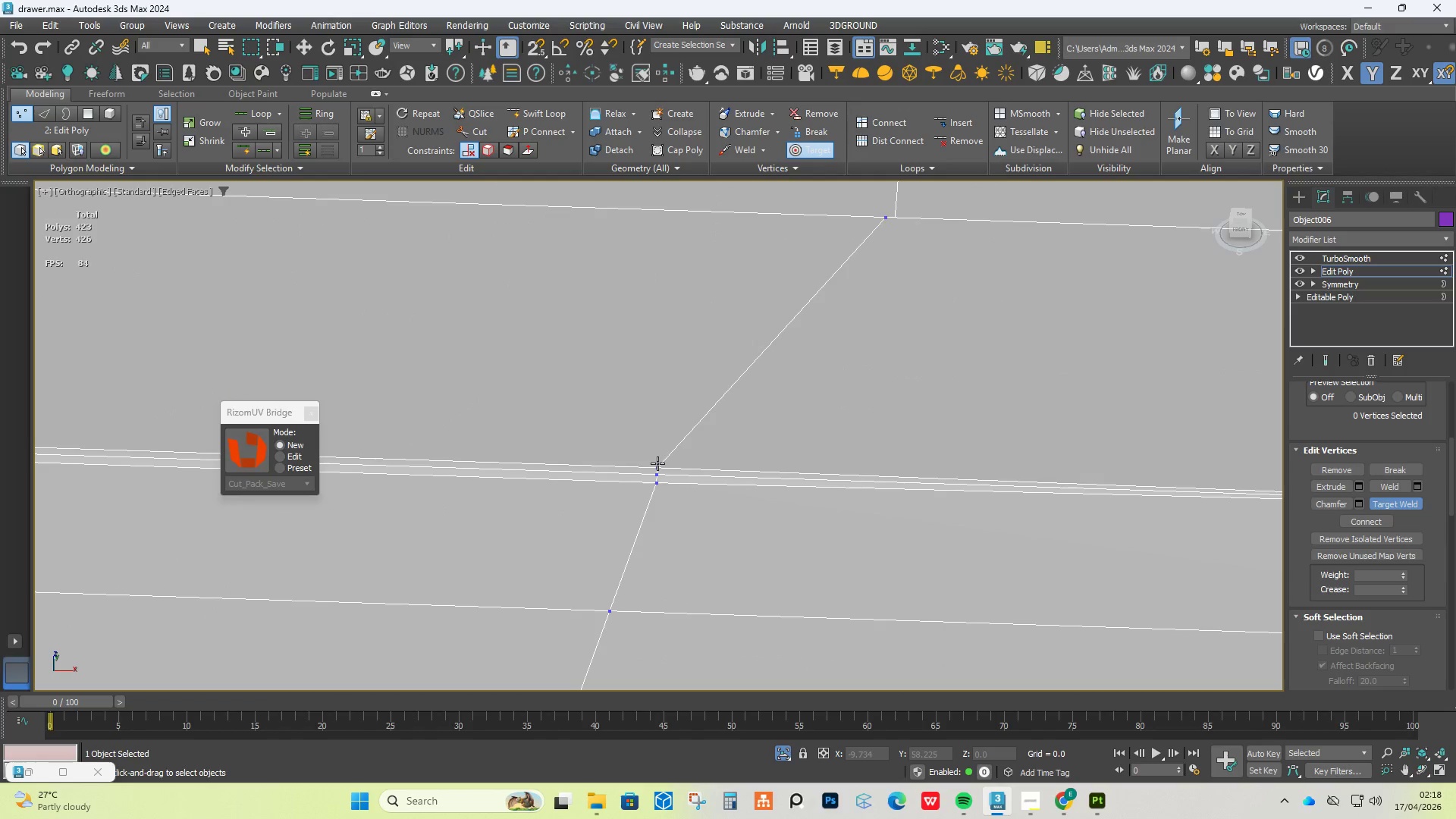 
double_click([655, 471])
 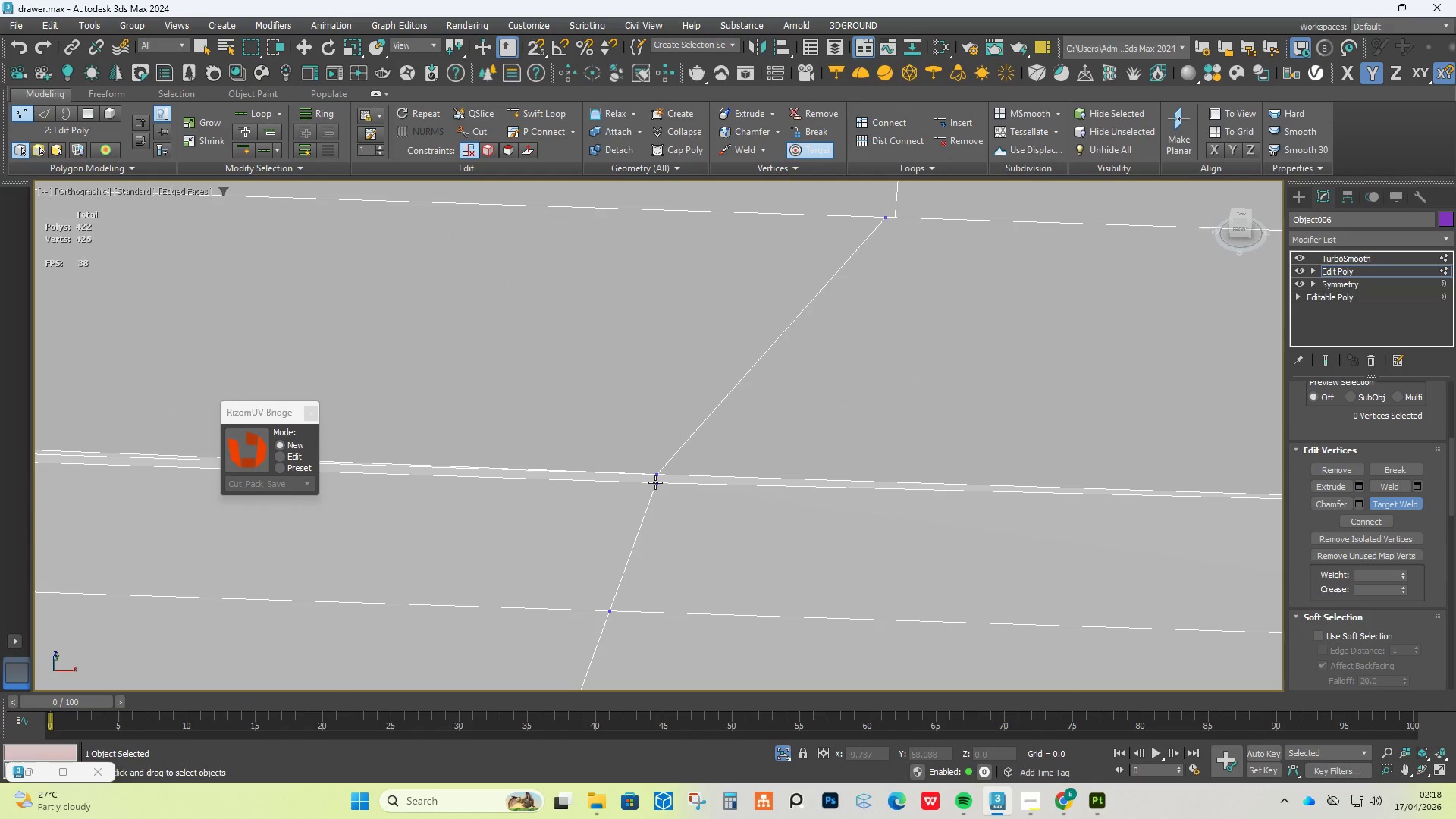 
triple_click([655, 483])
 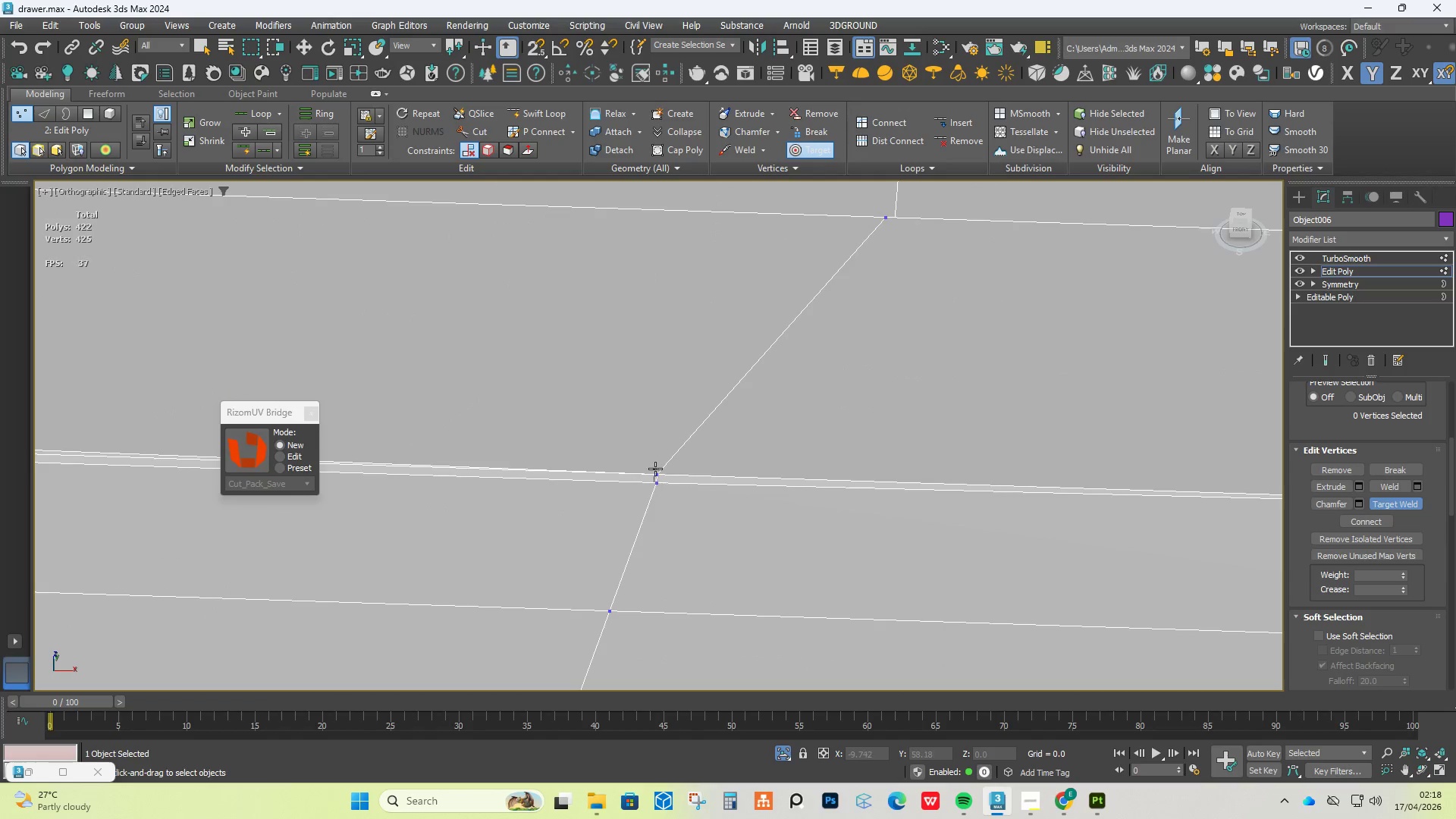 
triple_click([655, 469])
 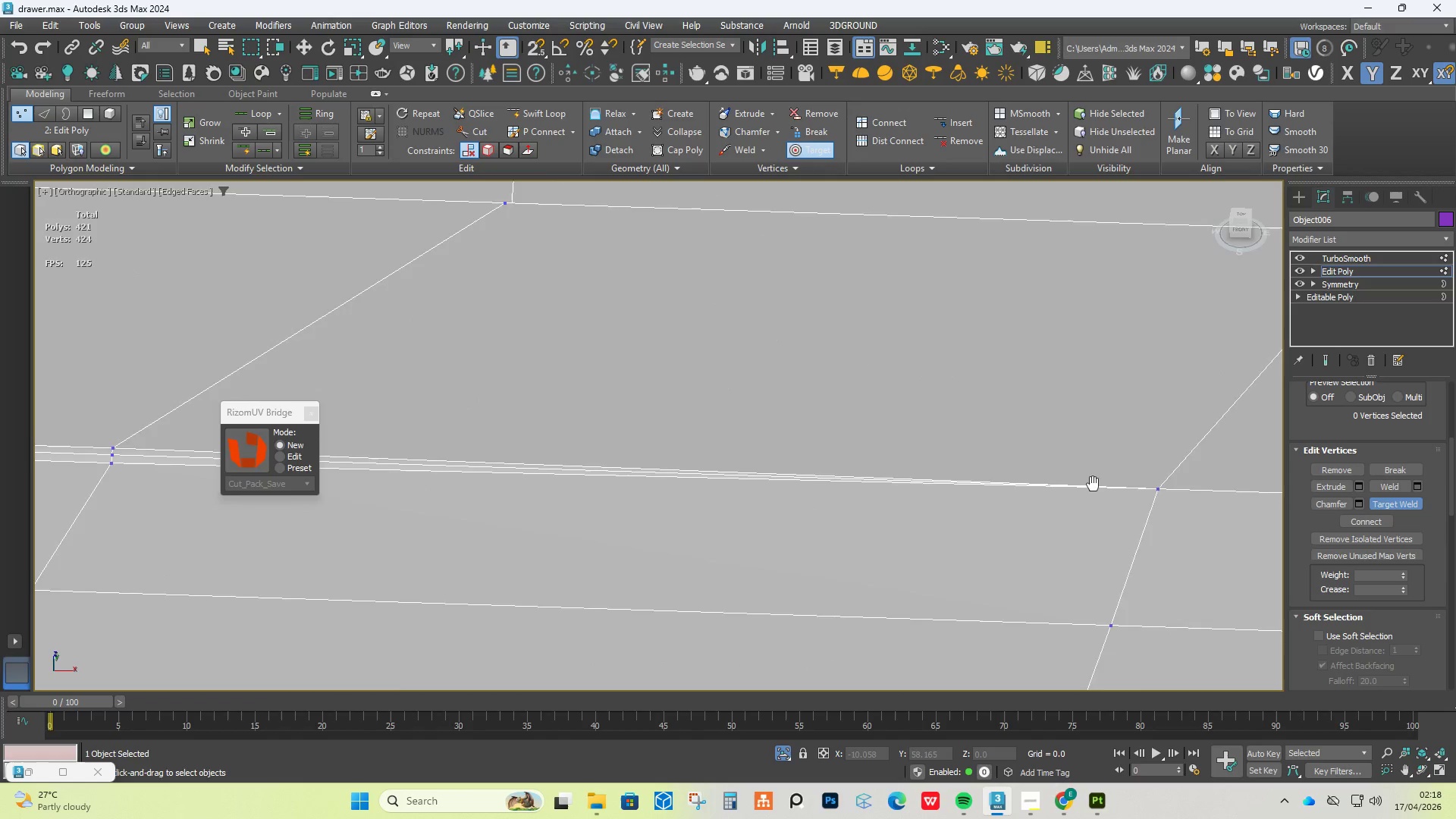 
scroll: coordinate [651, 482], scroll_direction: down, amount: 3.0
 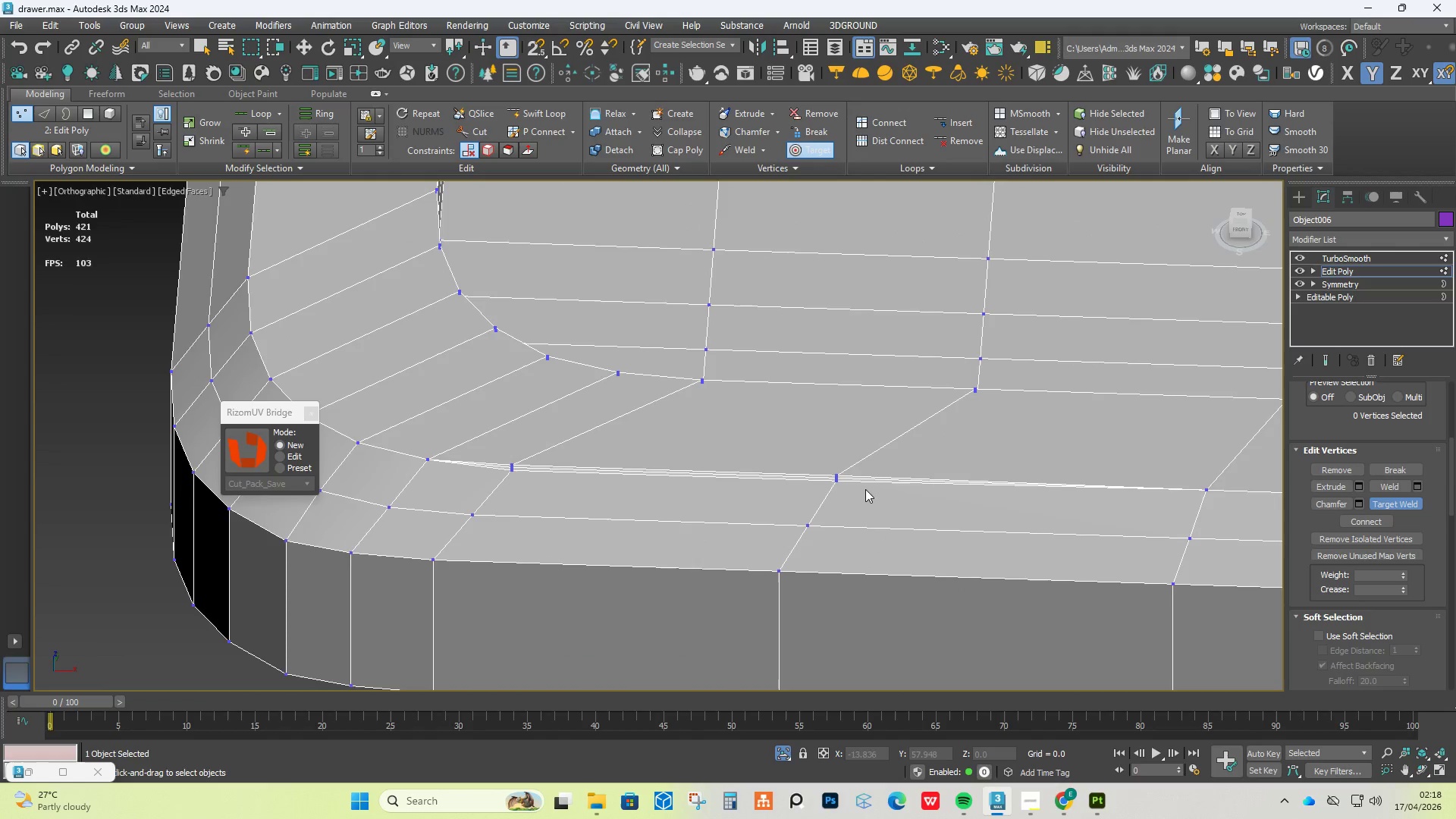 
scroll: coordinate [827, 487], scroll_direction: up, amount: 3.0
 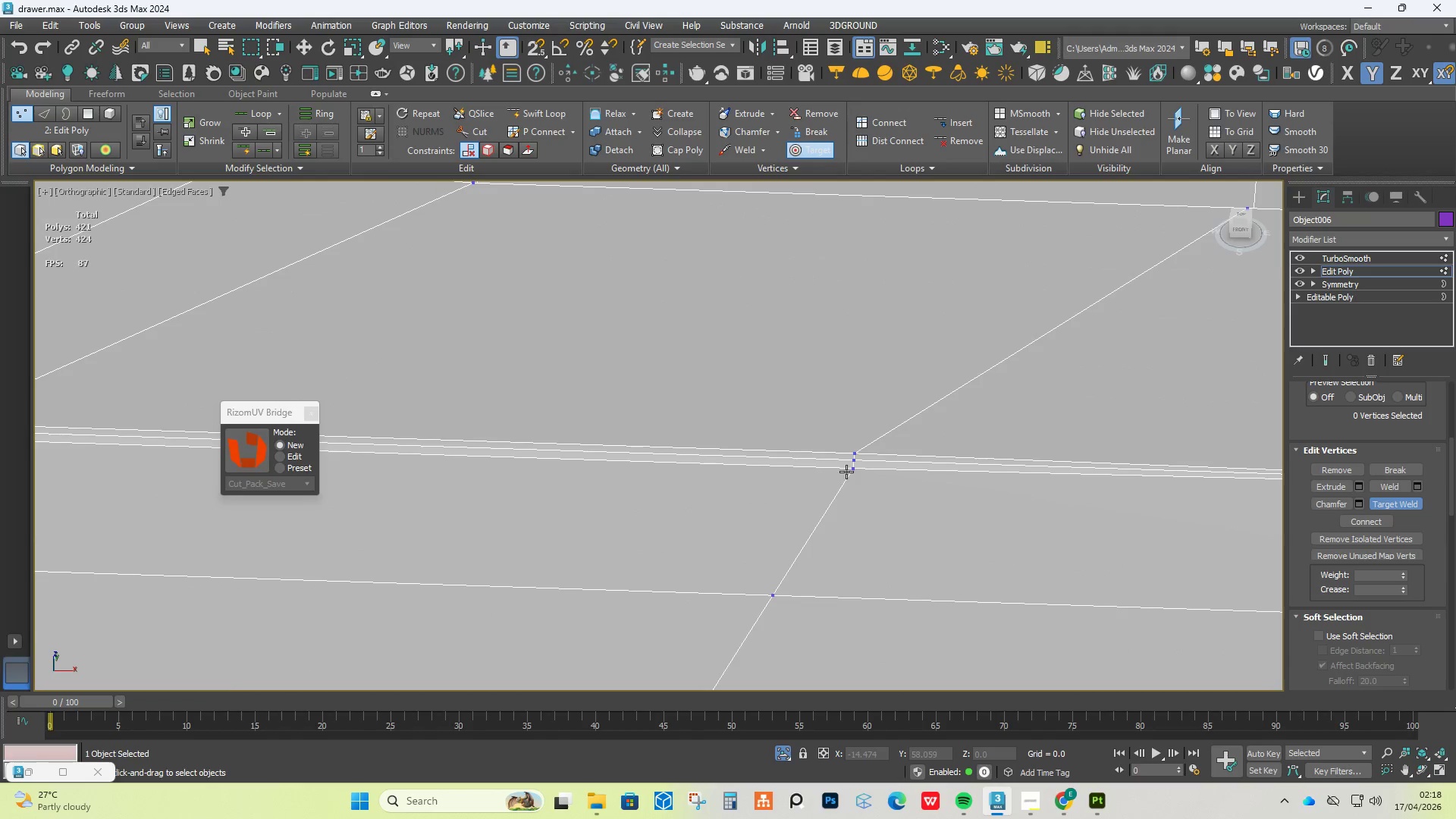 
double_click([858, 462])
 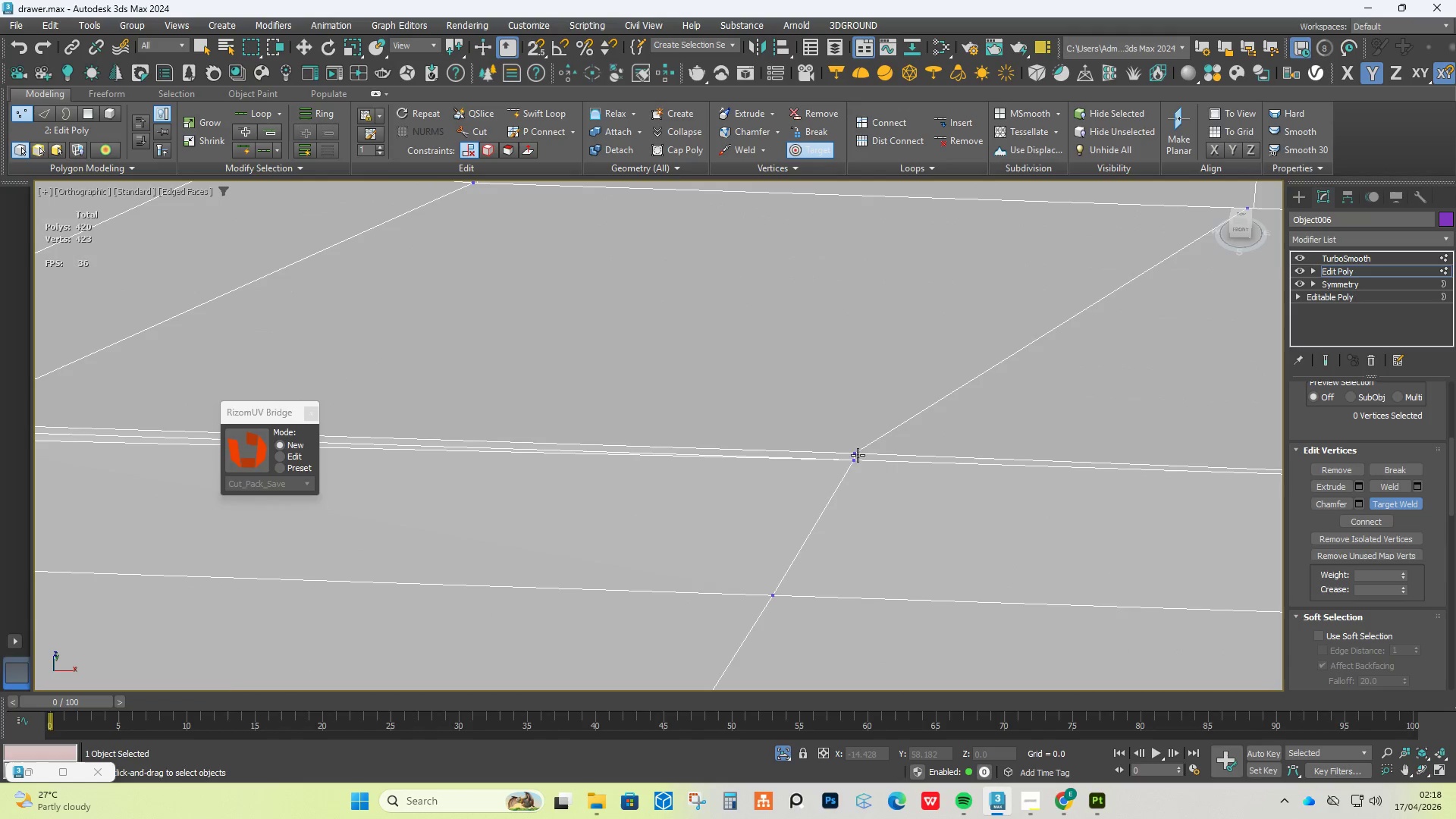 
triple_click([858, 452])
 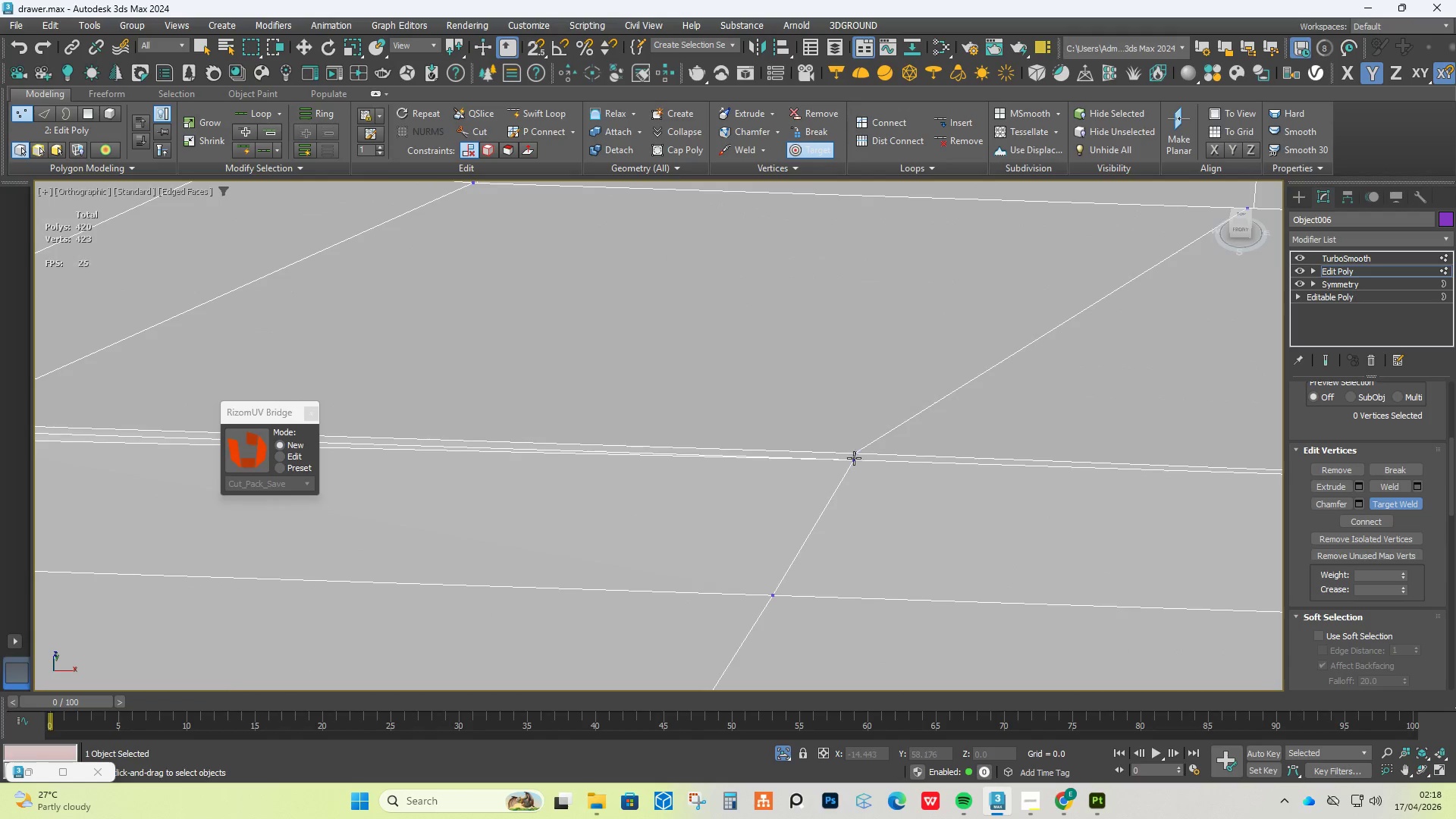 
triple_click([852, 462])
 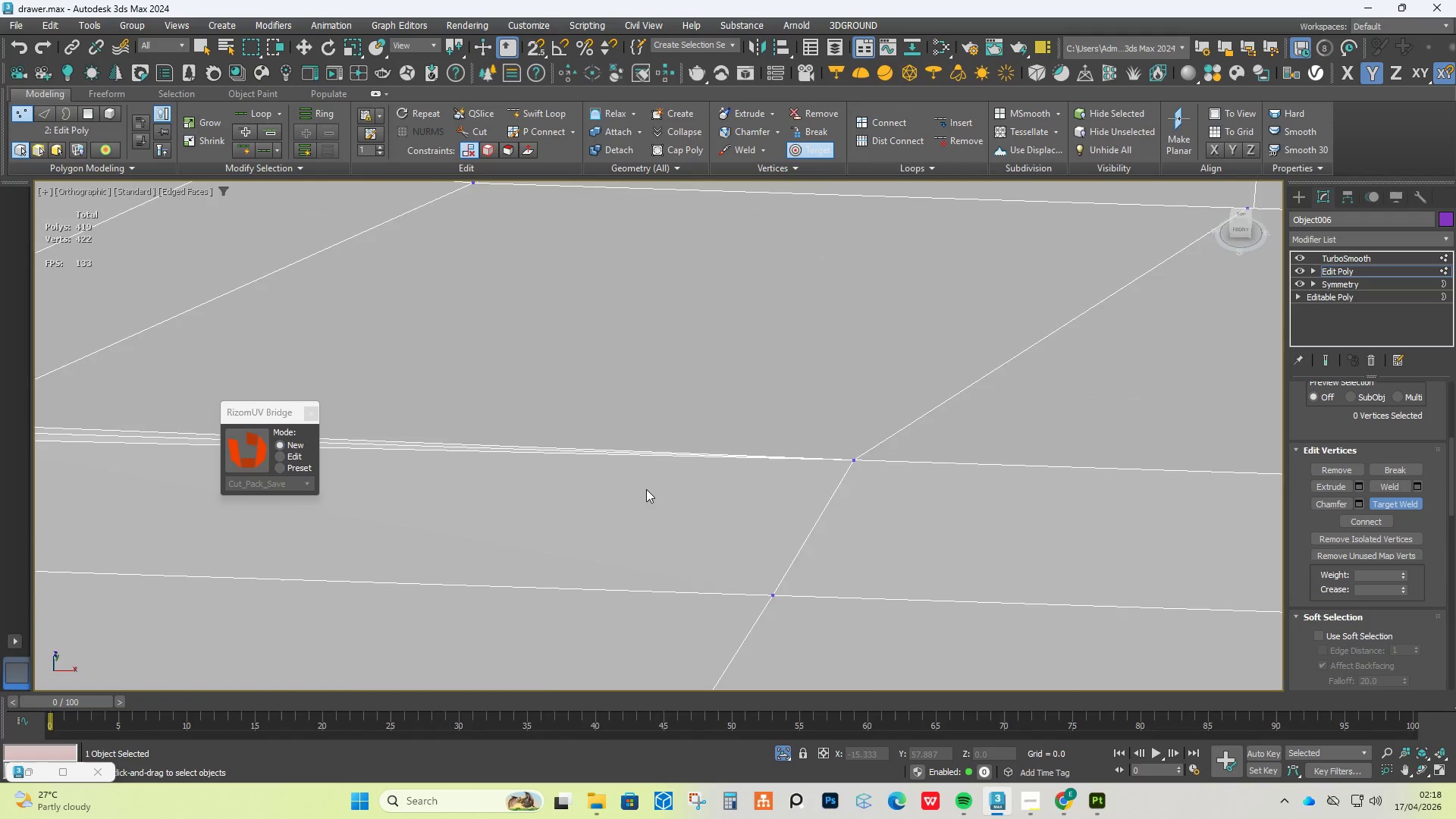 
scroll: coordinate [670, 499], scroll_direction: down, amount: 2.0
 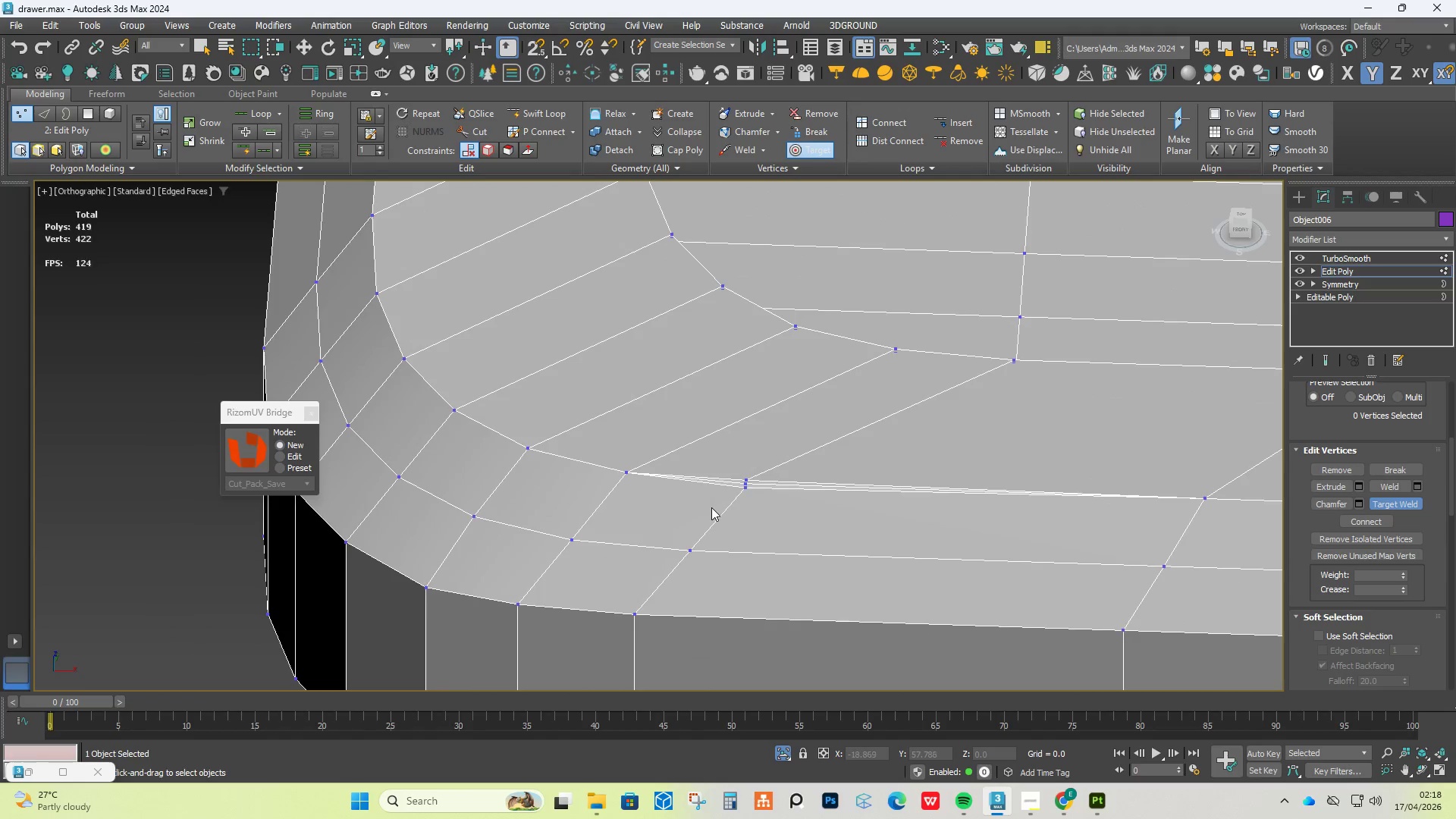 
scroll: coordinate [712, 505], scroll_direction: up, amount: 2.0
 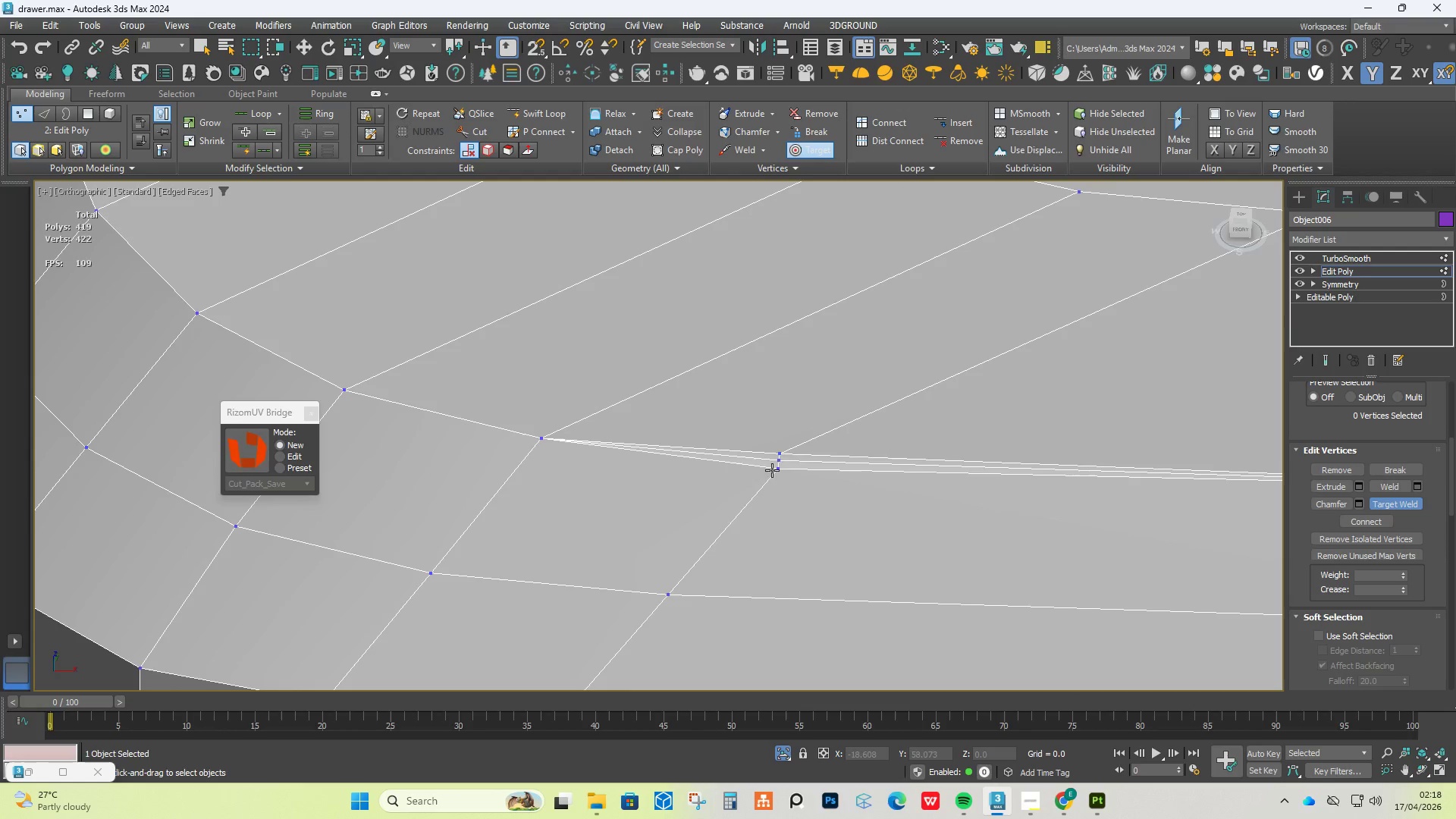 
double_click([785, 461])
 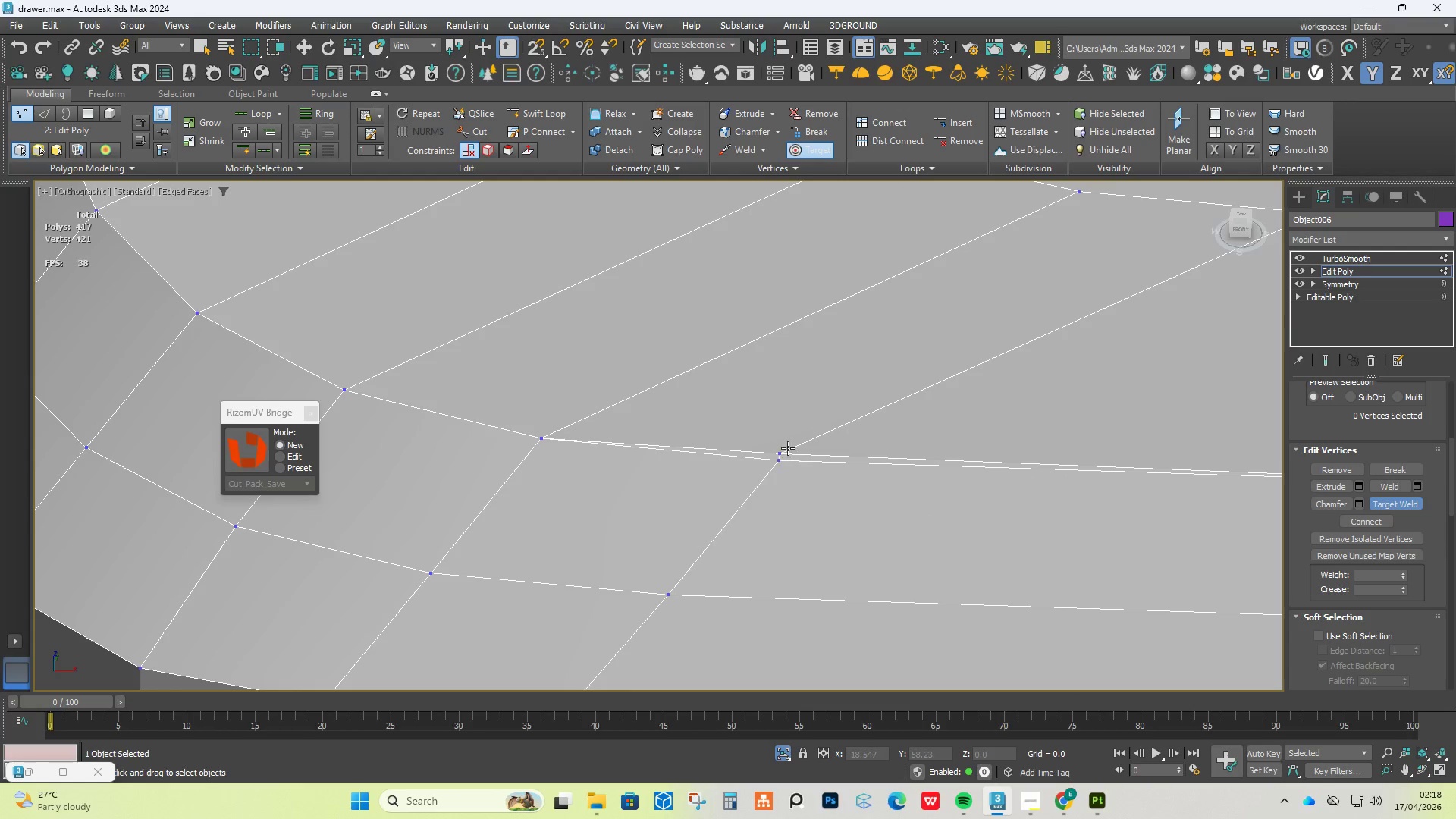 
triple_click([788, 447])
 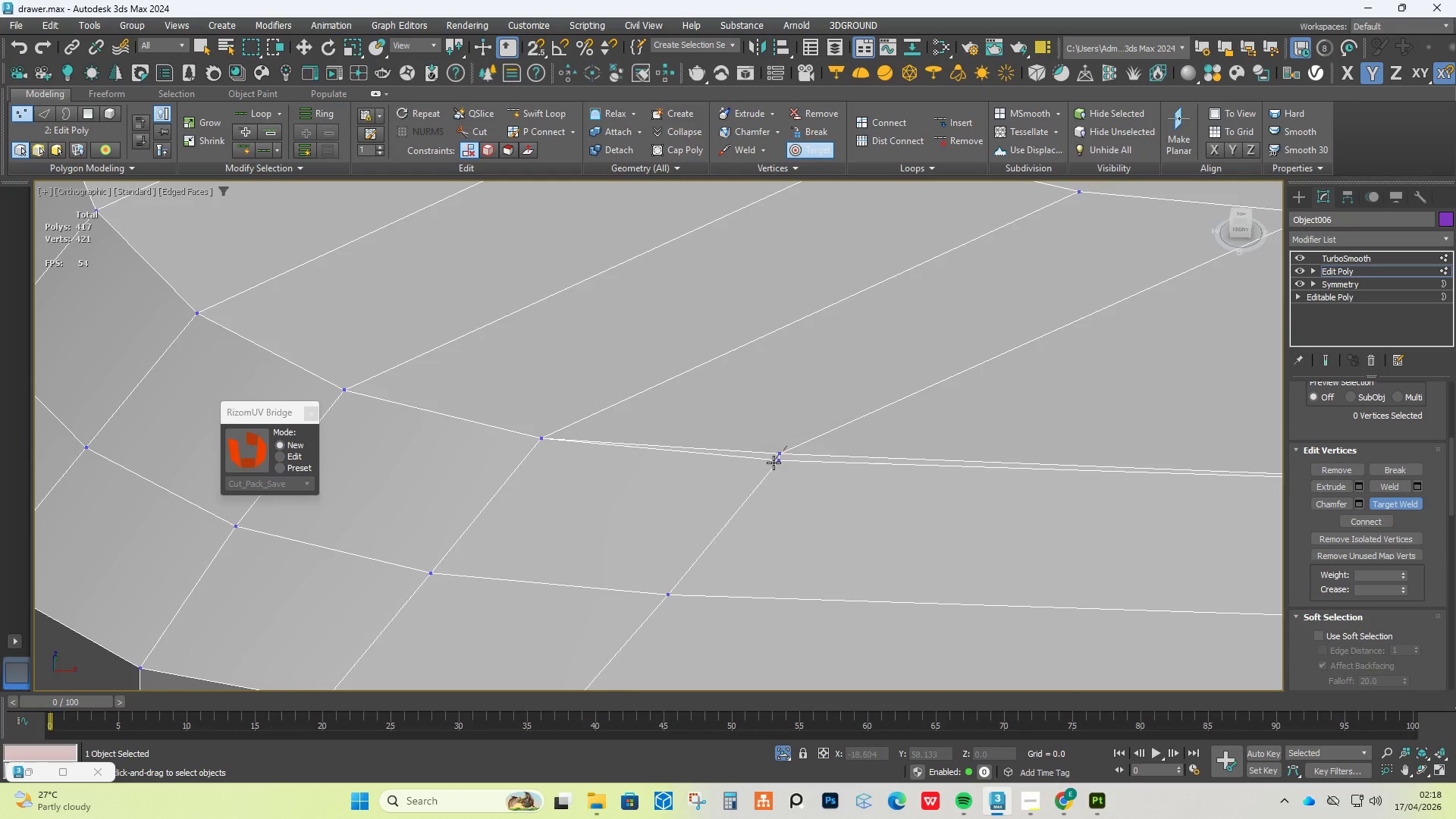 
triple_click([774, 463])
 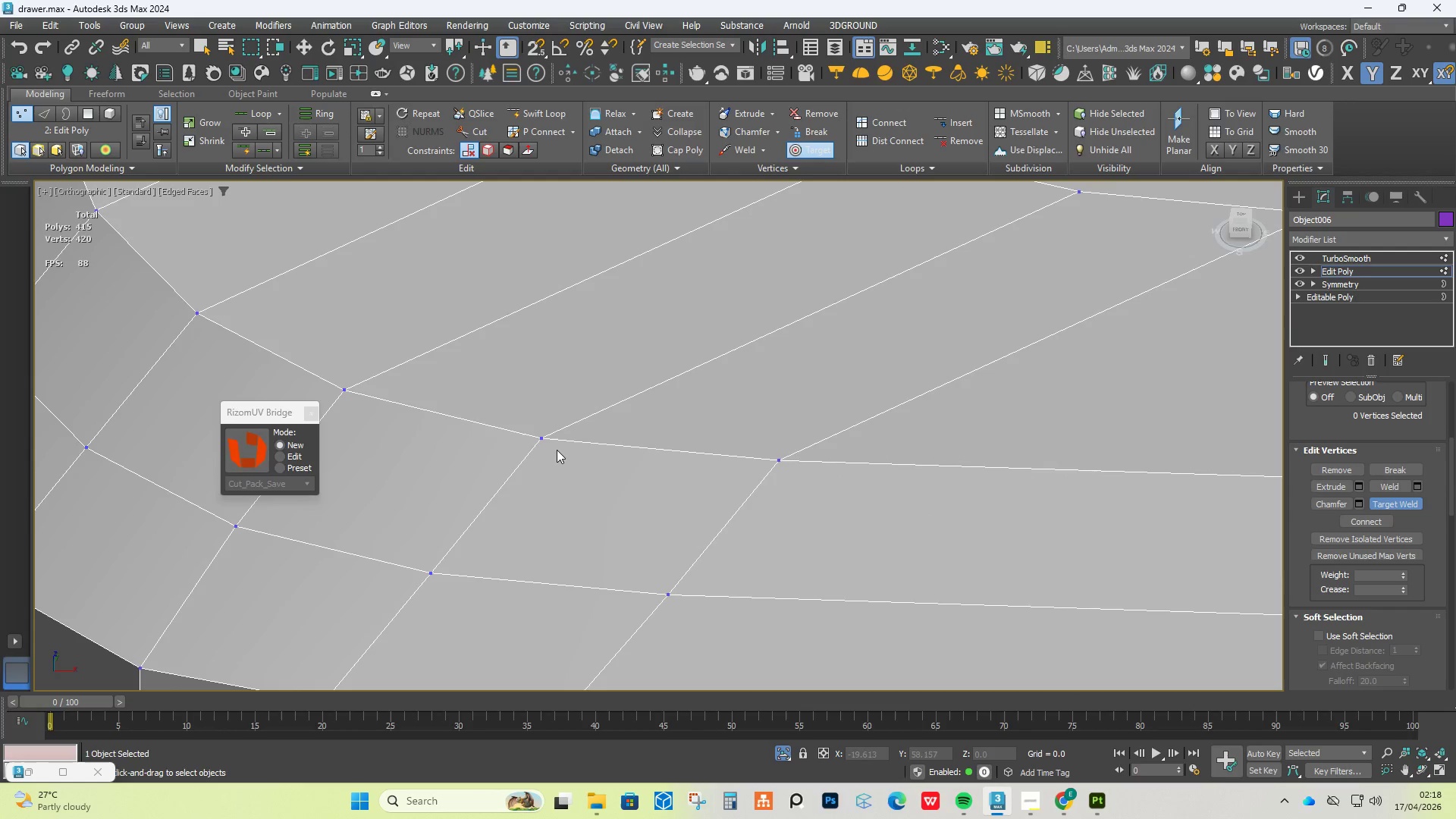 
scroll: coordinate [560, 450], scroll_direction: down, amount: 11.0
 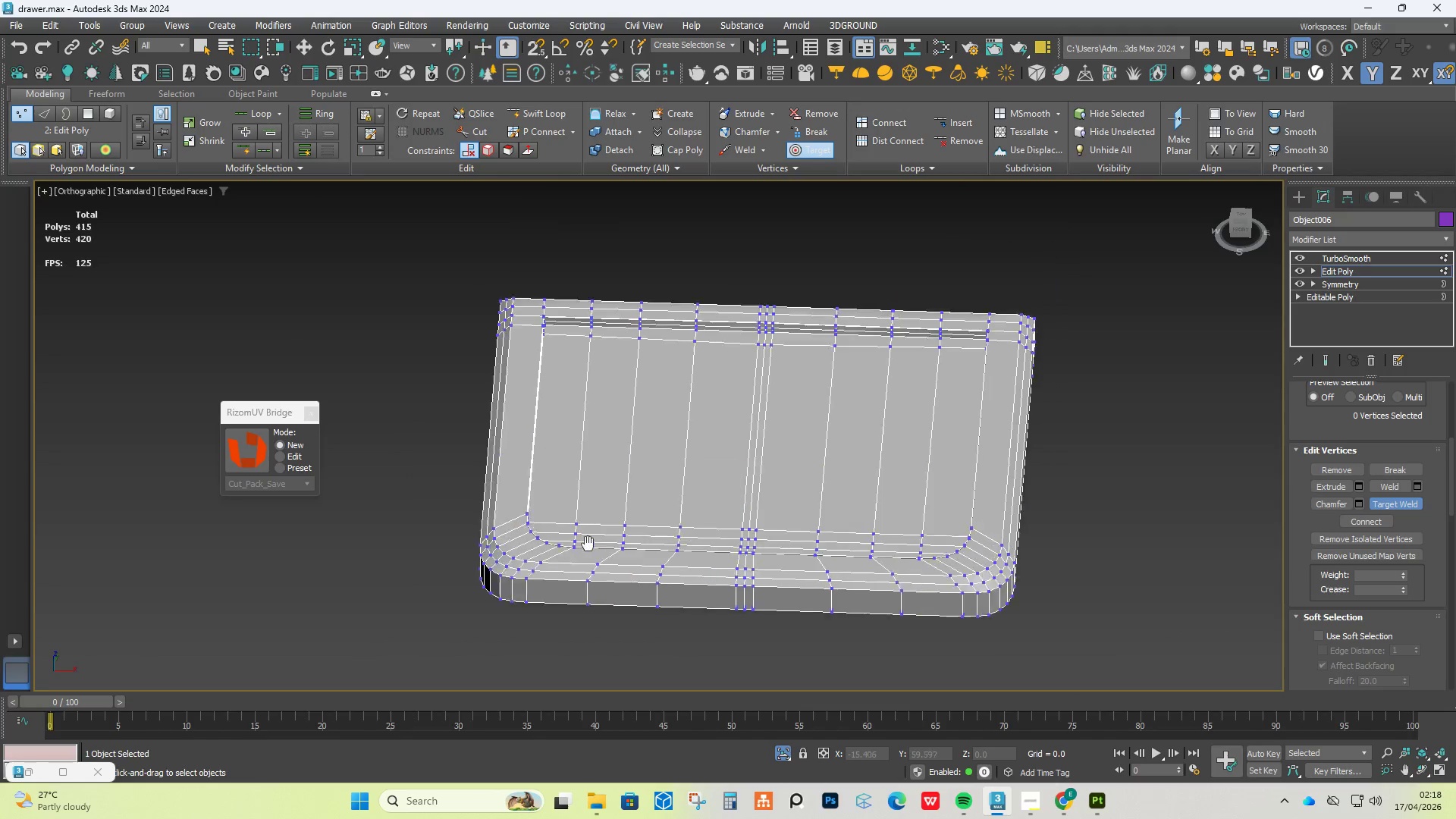 
hold_key(key=AltLeft, duration=0.89)
 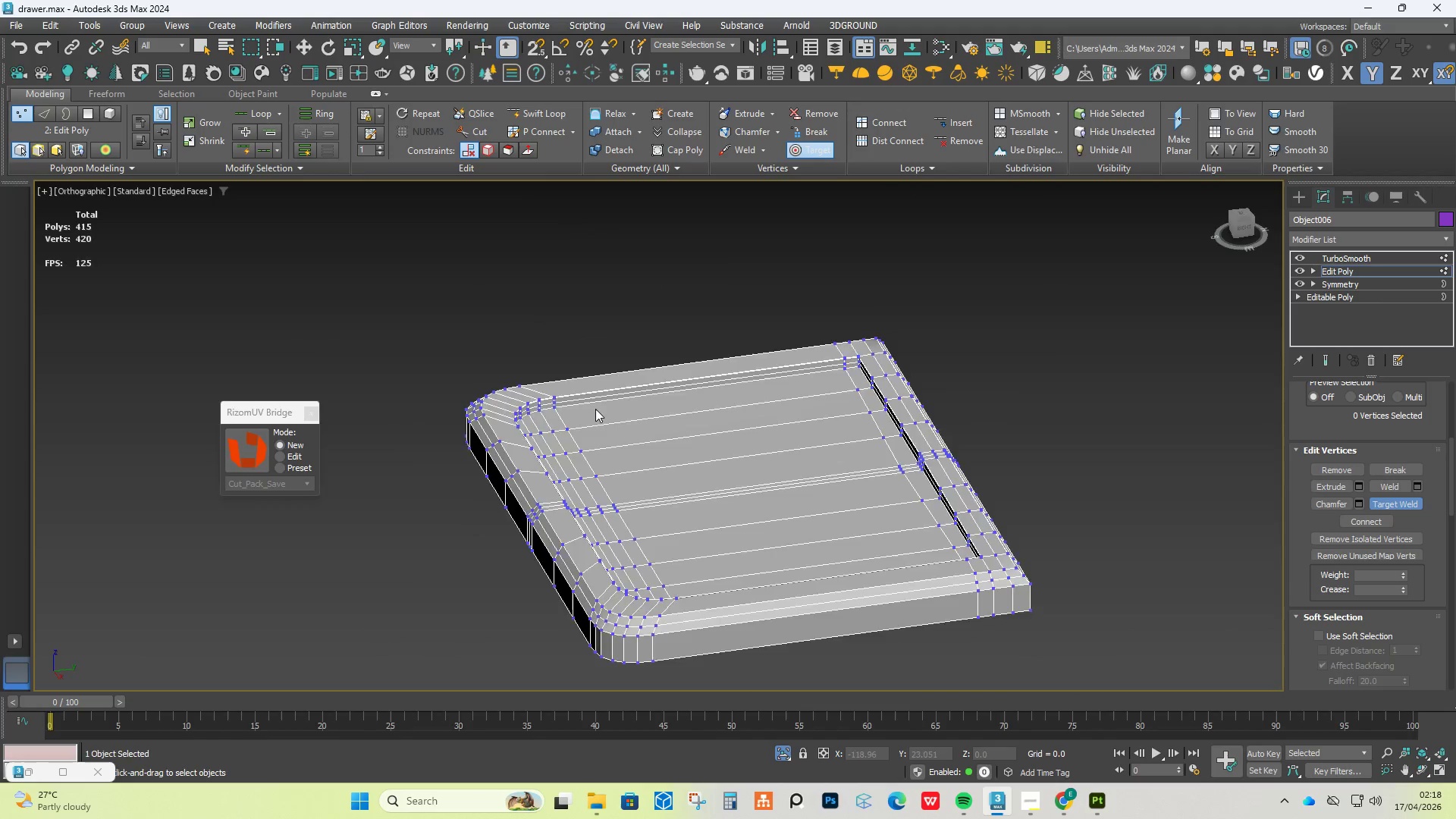 
scroll: coordinate [316, 378], scroll_direction: up, amount: 9.0
 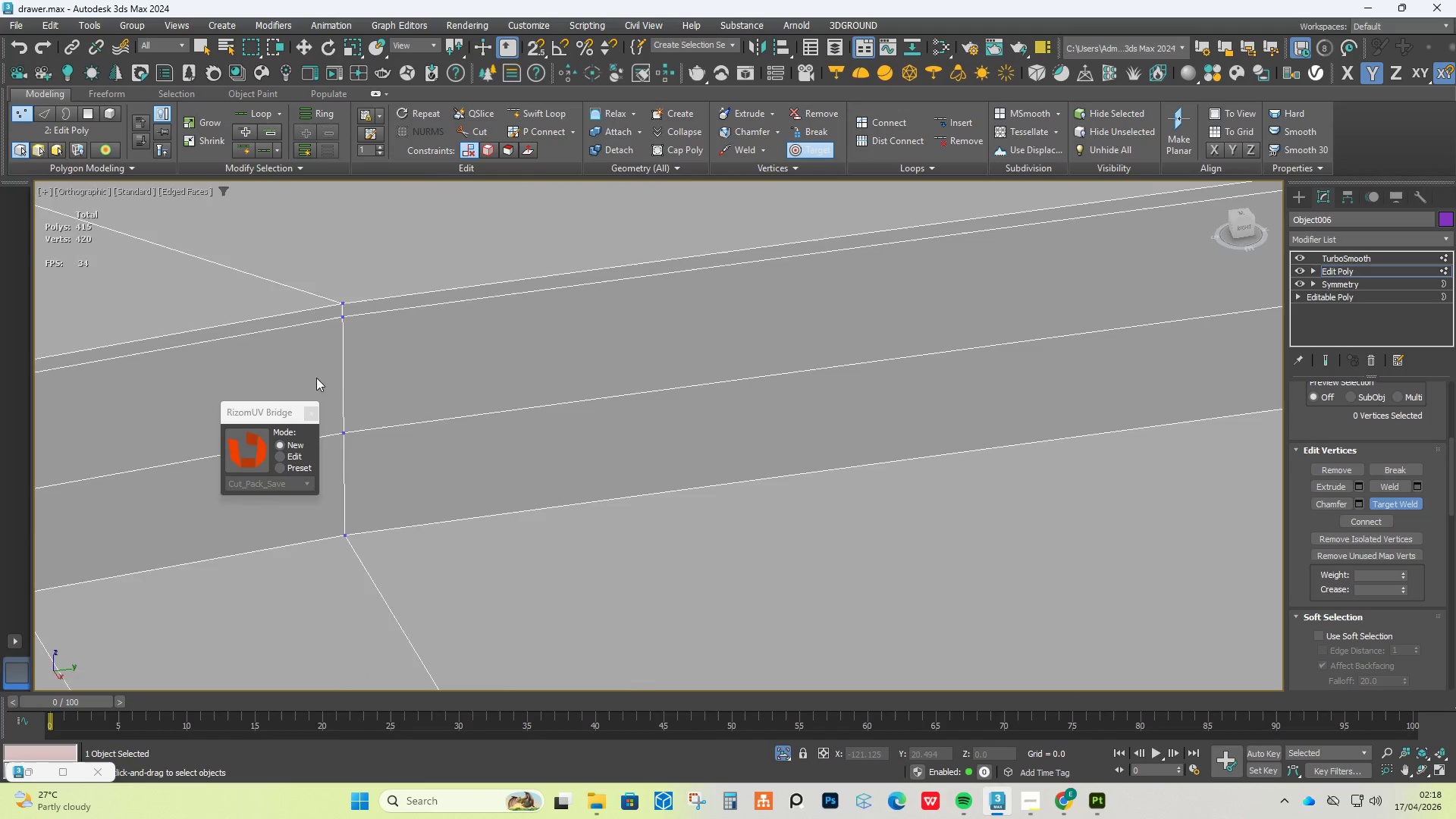 
hold_key(key=AltLeft, duration=0.81)
 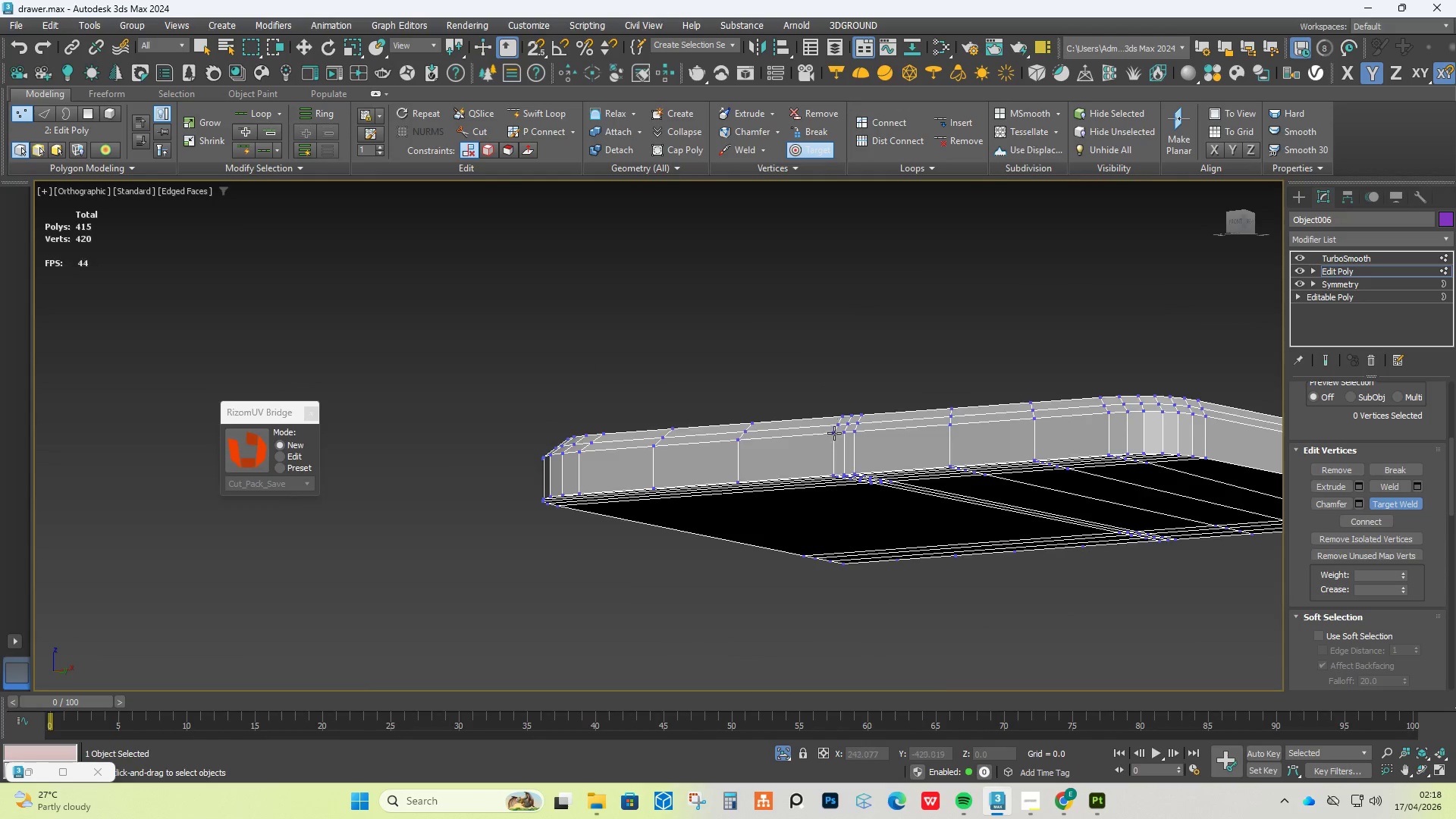 
scroll: coordinate [800, 331], scroll_direction: down, amount: 9.0
 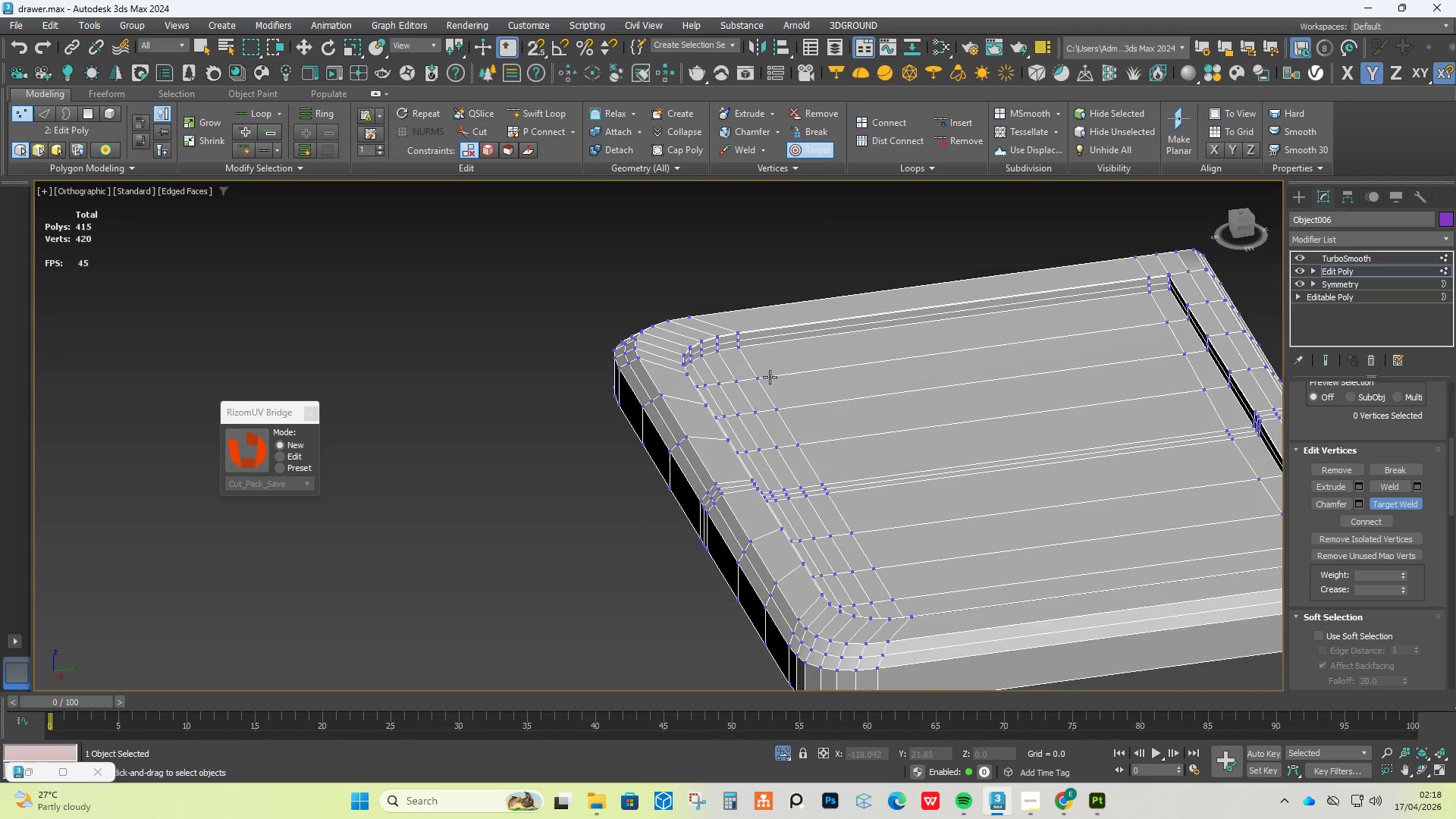 
hold_key(key=AltLeft, duration=0.45)
 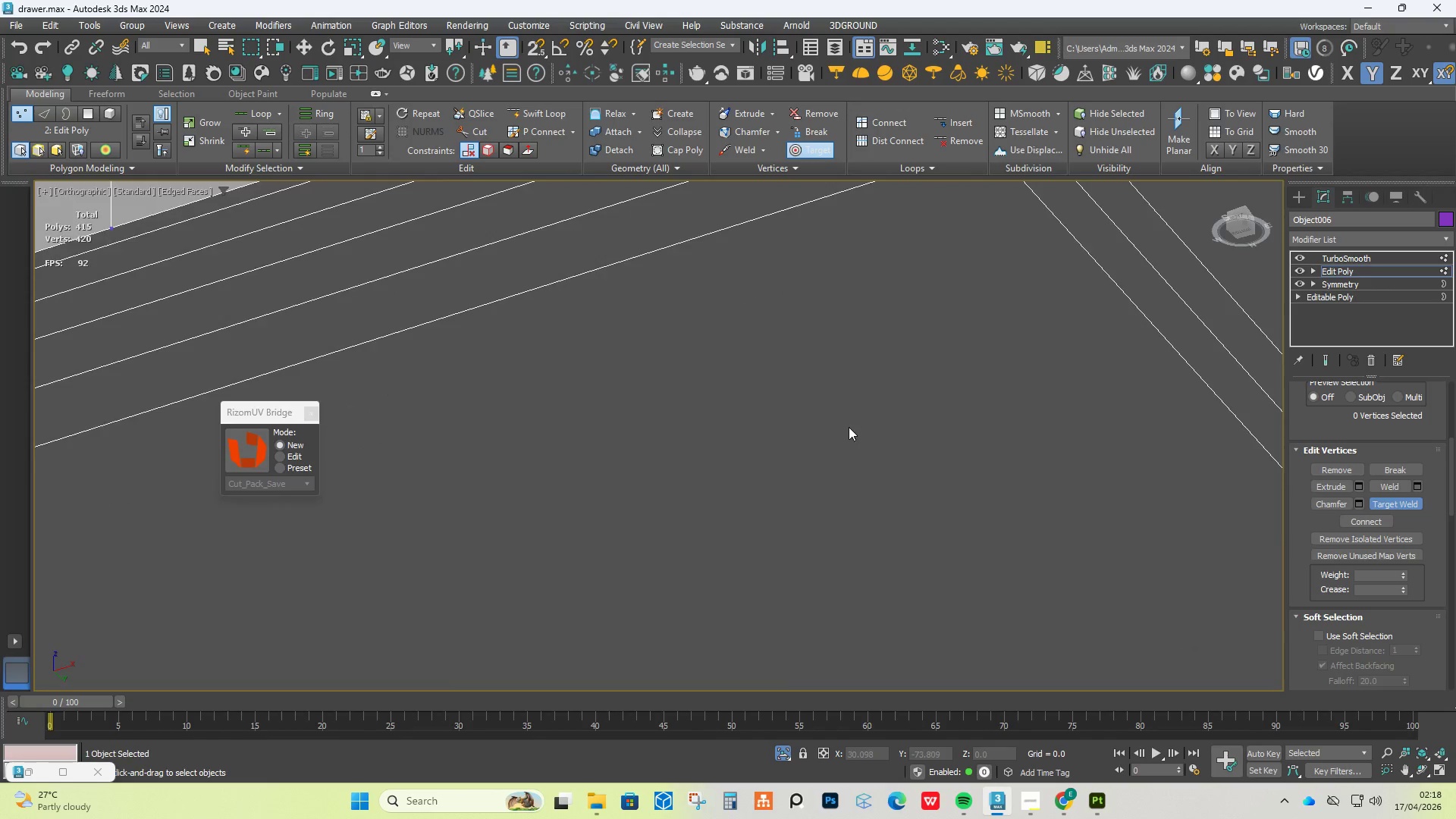 
scroll: coordinate [861, 479], scroll_direction: up, amount: 4.0
 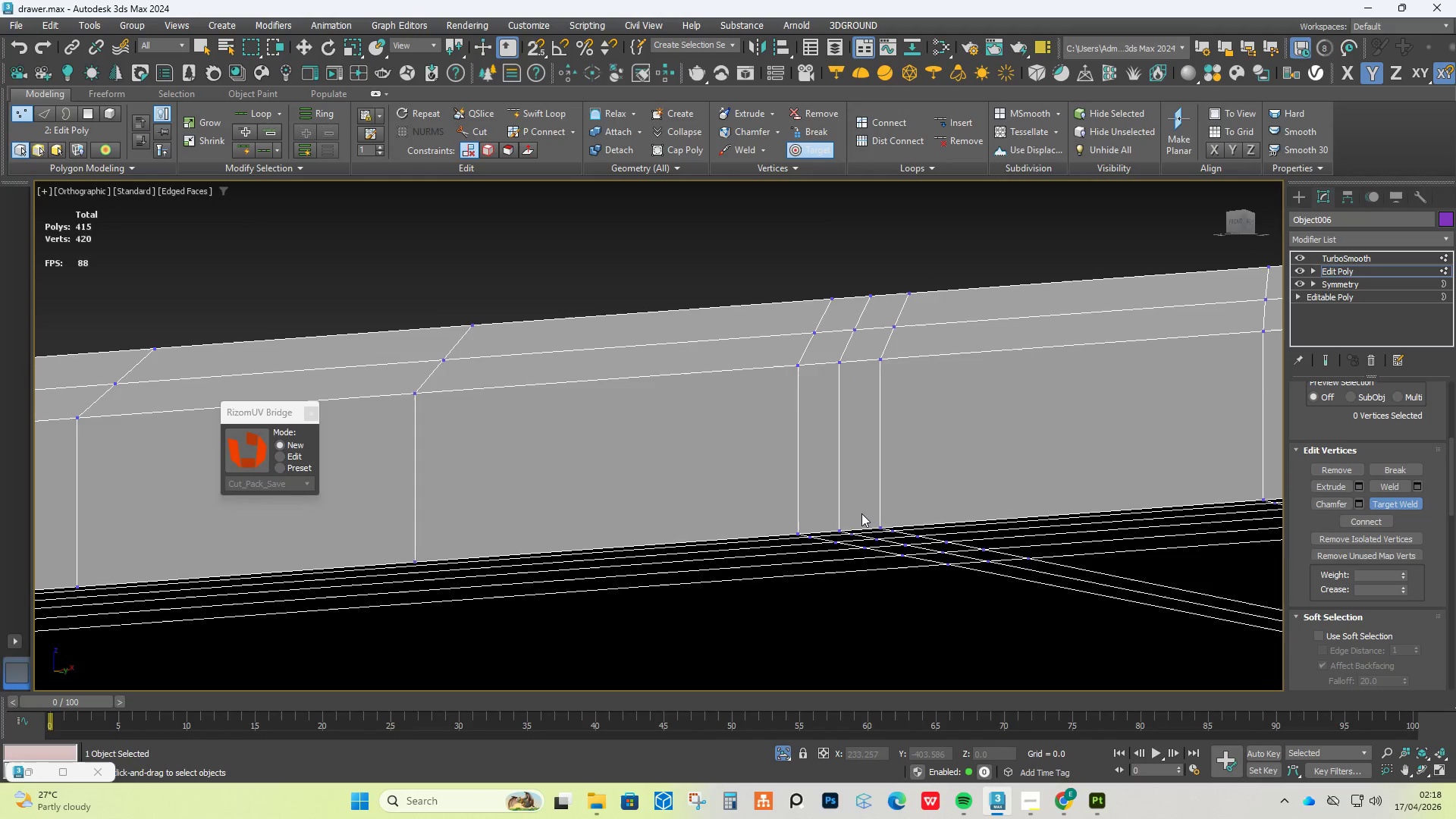 
scroll: coordinate [849, 427], scroll_direction: down, amount: 5.0
 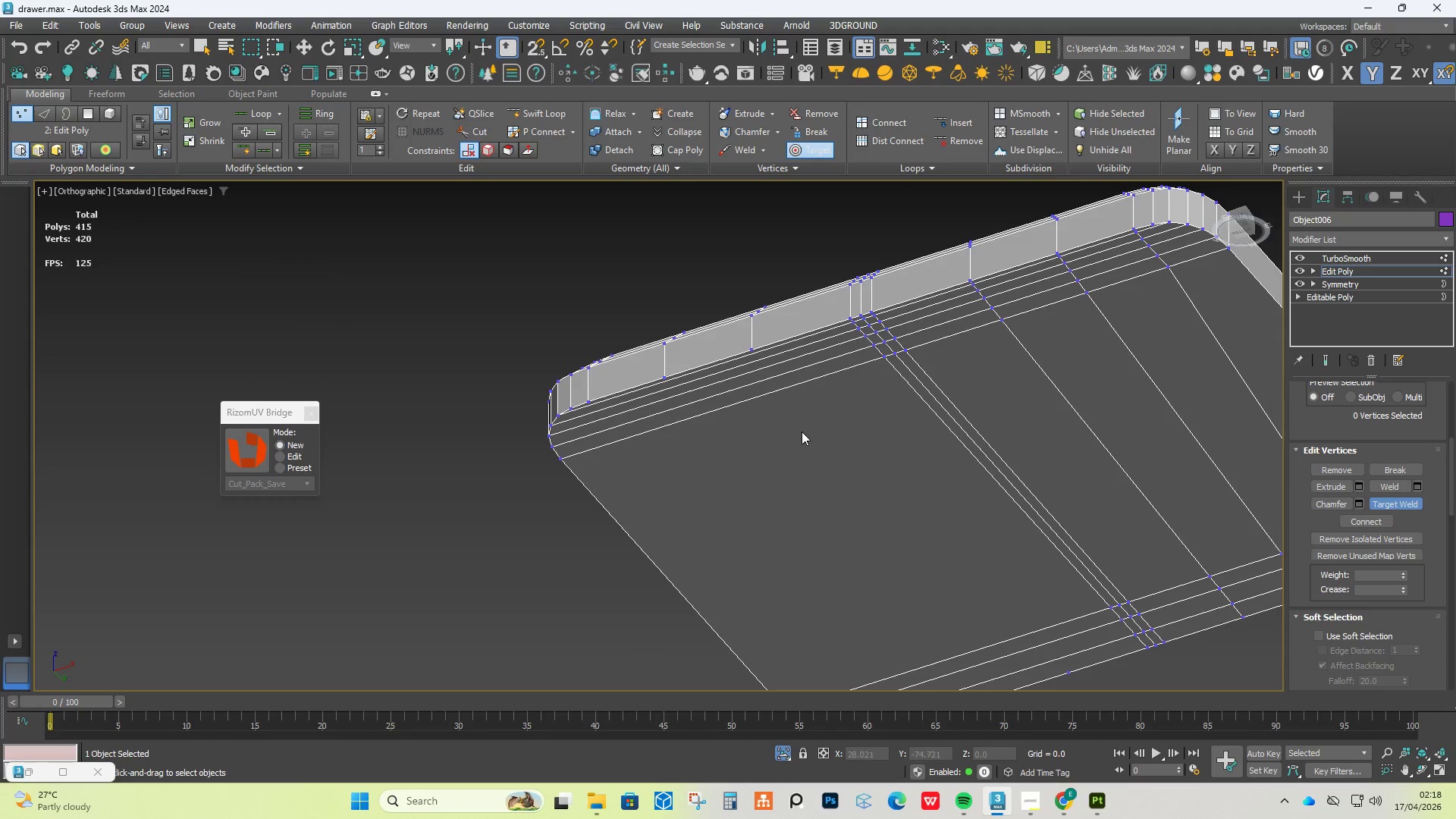 
hold_key(key=AltLeft, duration=2.2)
 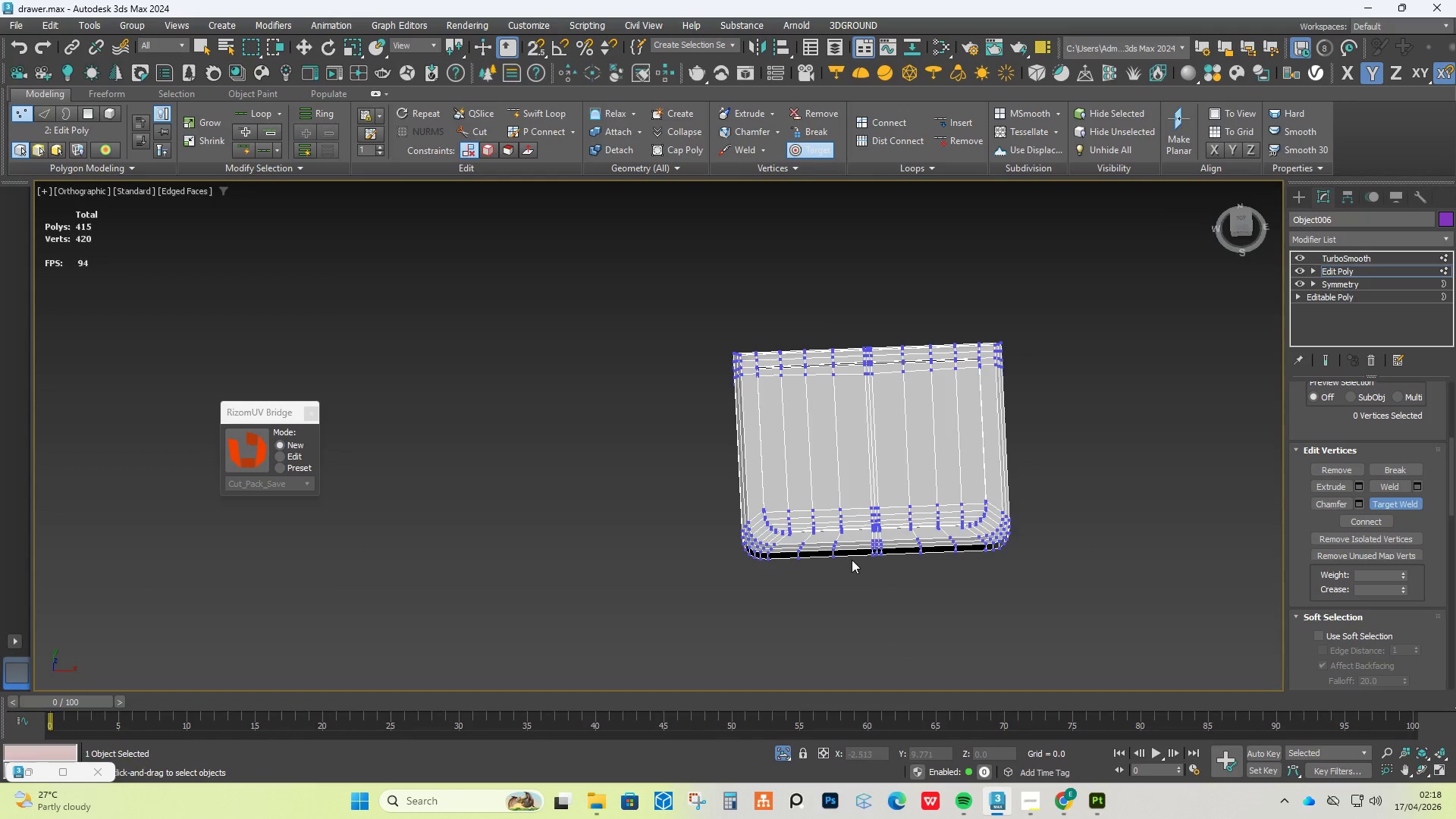 
scroll: coordinate [798, 448], scroll_direction: down, amount: 3.0
 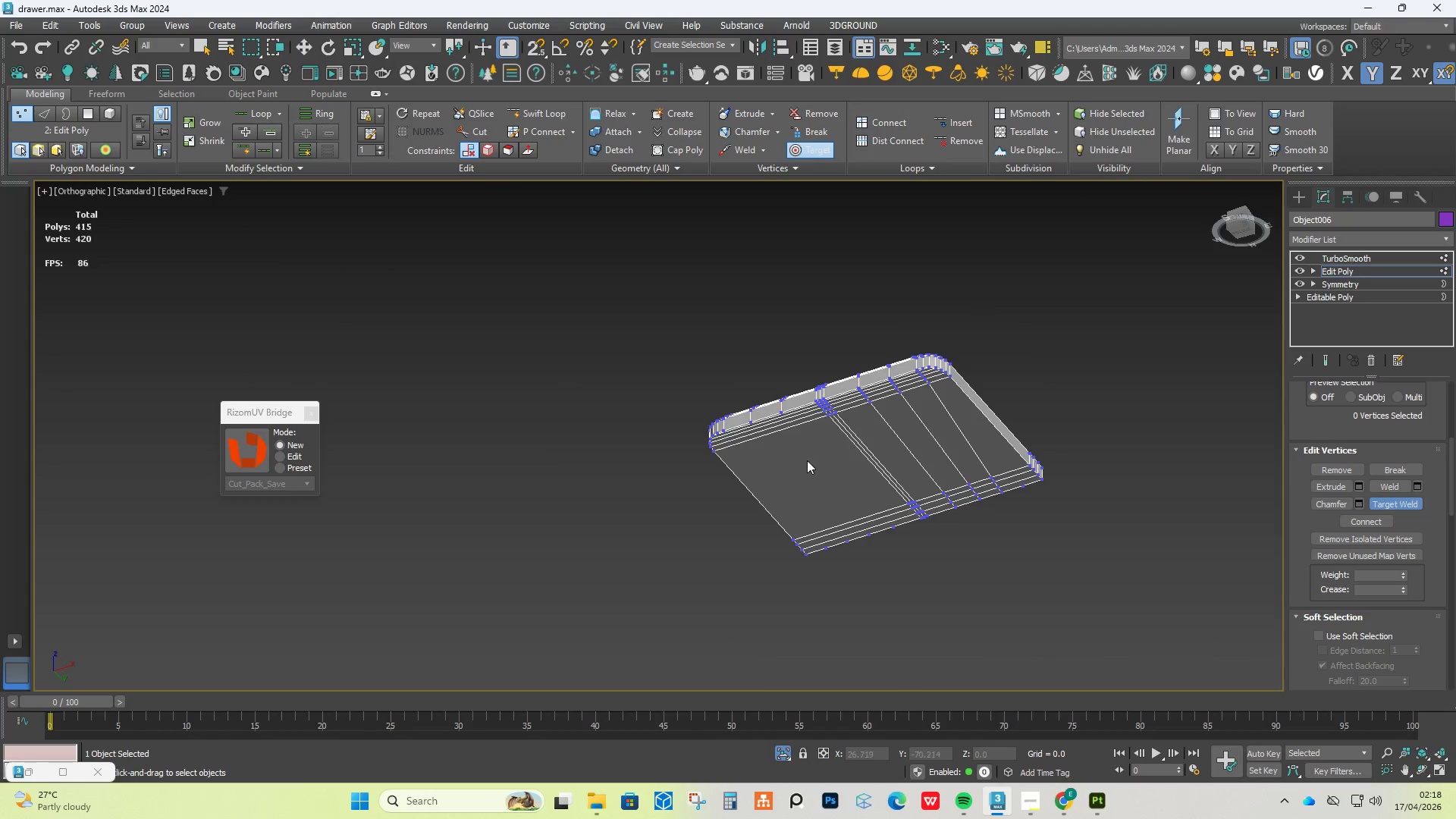 
scroll: coordinate [852, 560], scroll_direction: up, amount: 3.0
 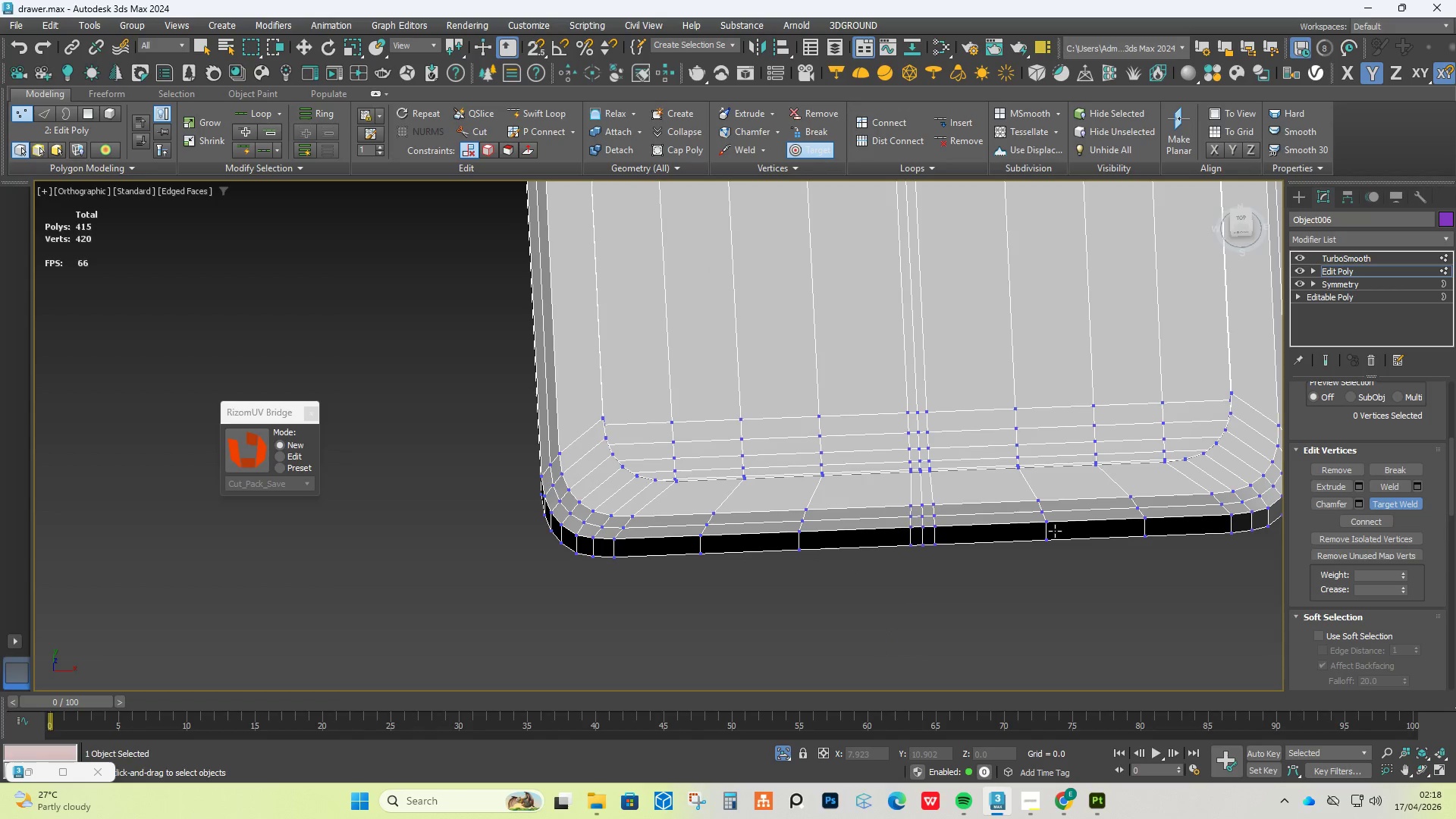 
type(22)
 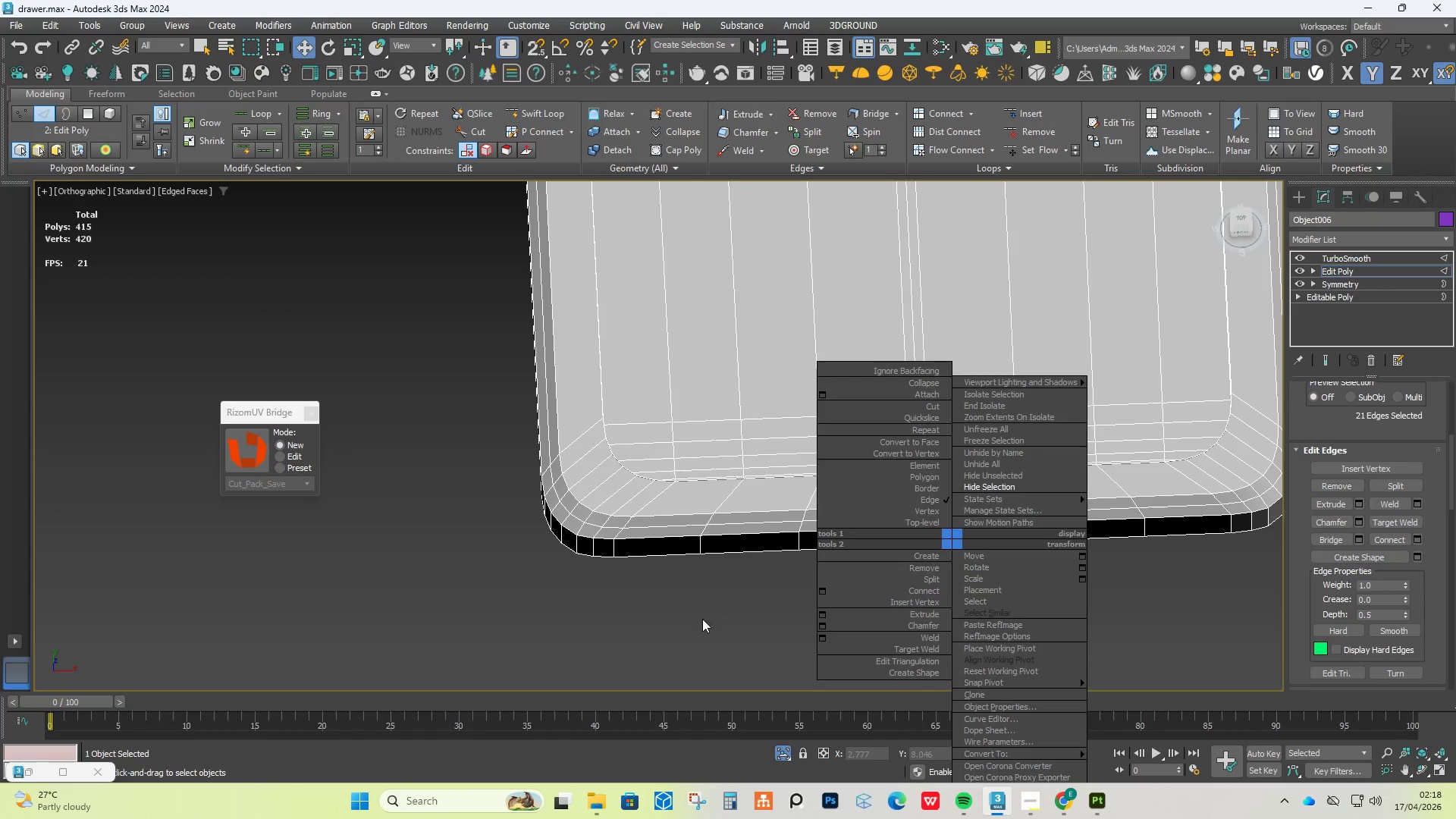 
left_click_drag(start_coordinate=[702, 619], to_coordinate=[703, 661])
 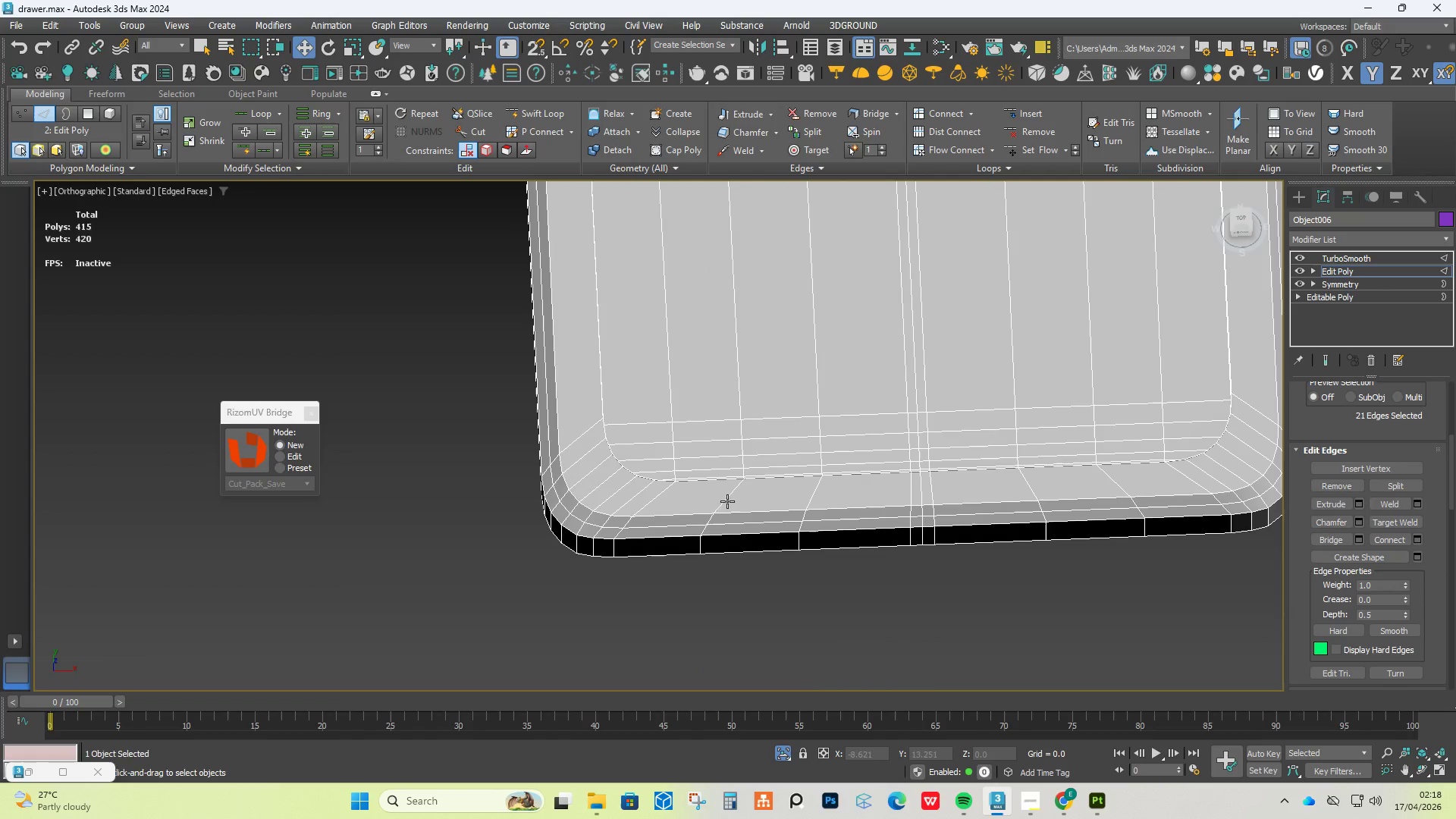 
double_click([726, 497])
 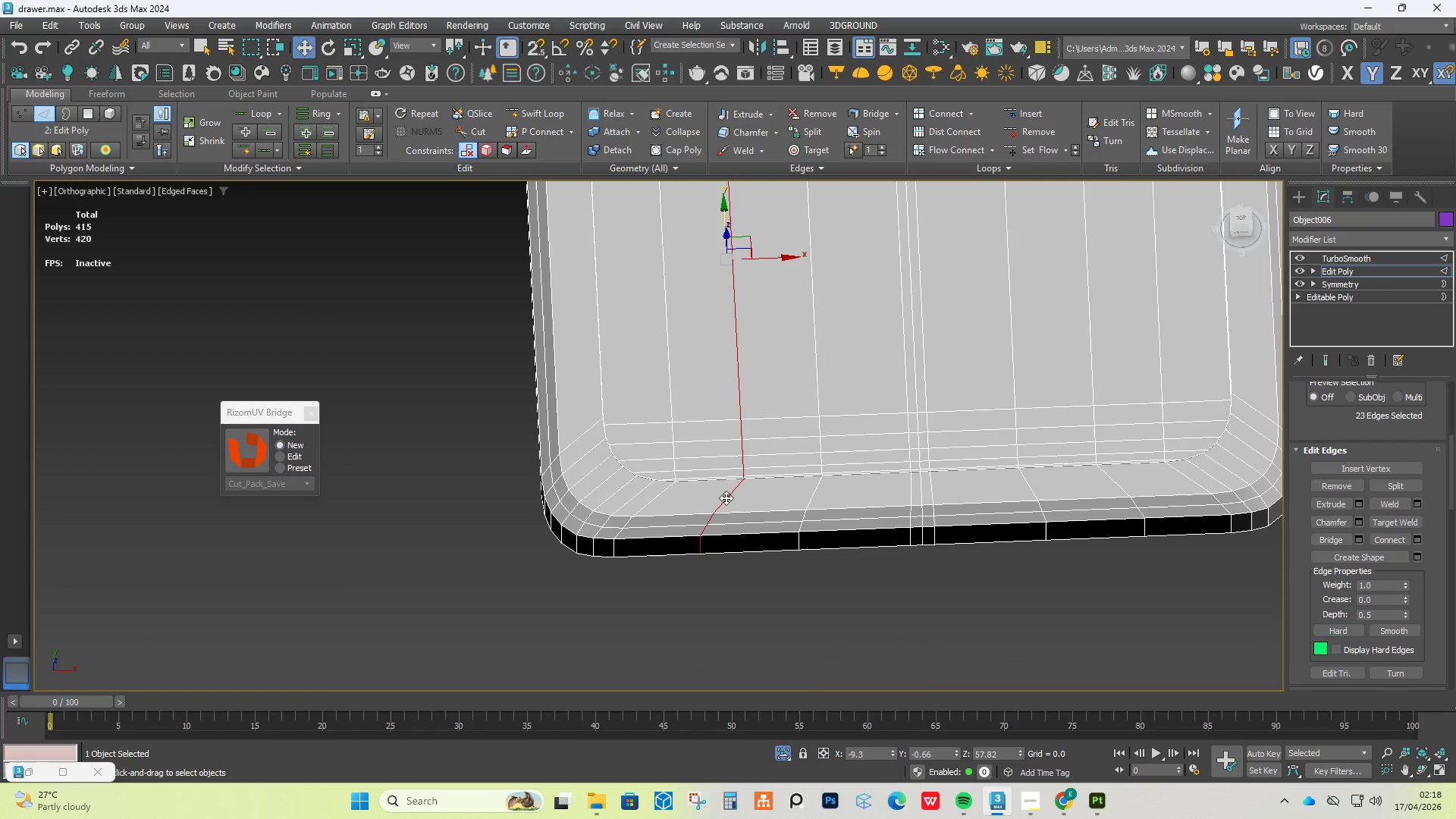 
key(Control+Backspace)
 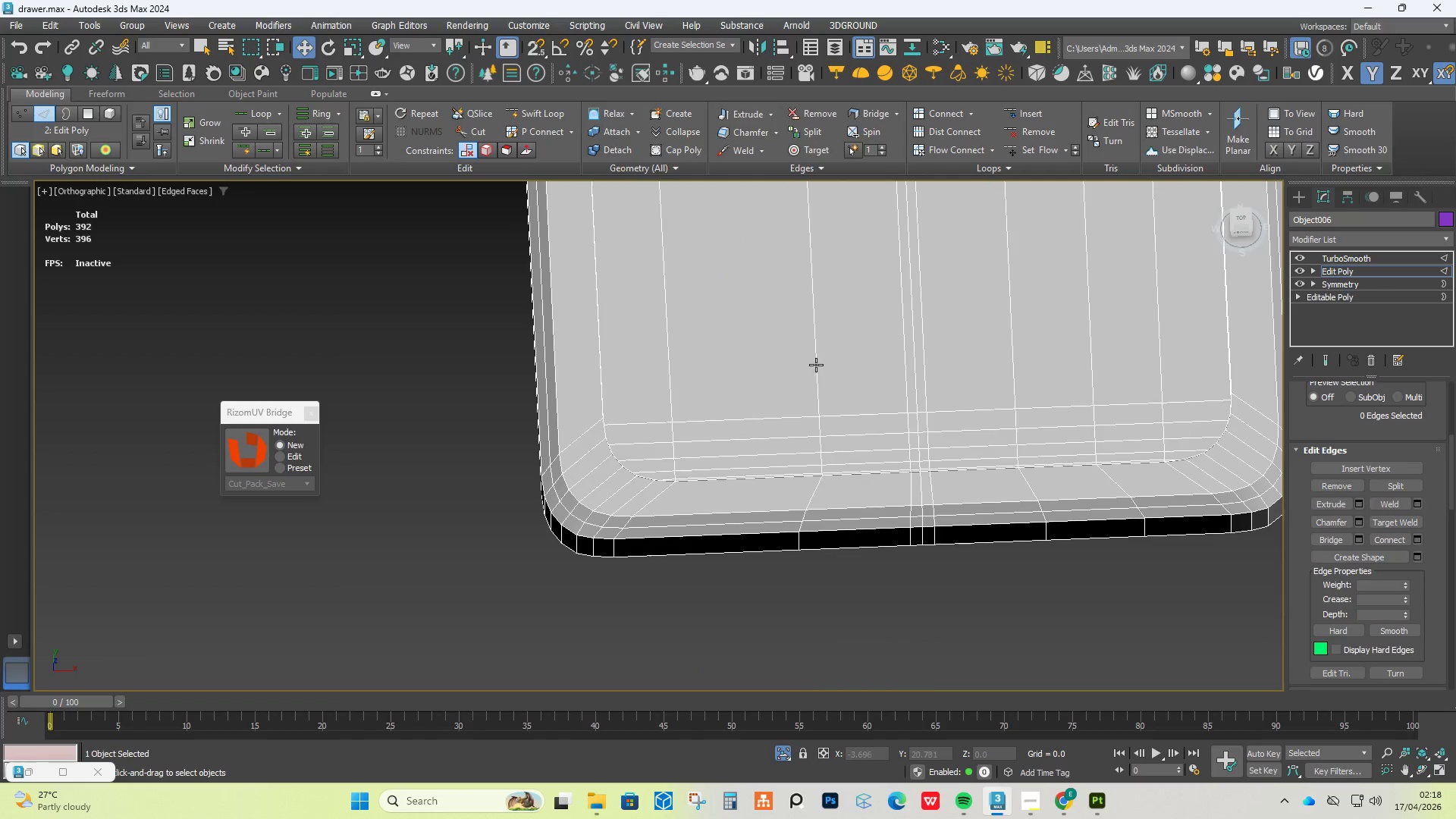 
double_click([813, 368])
 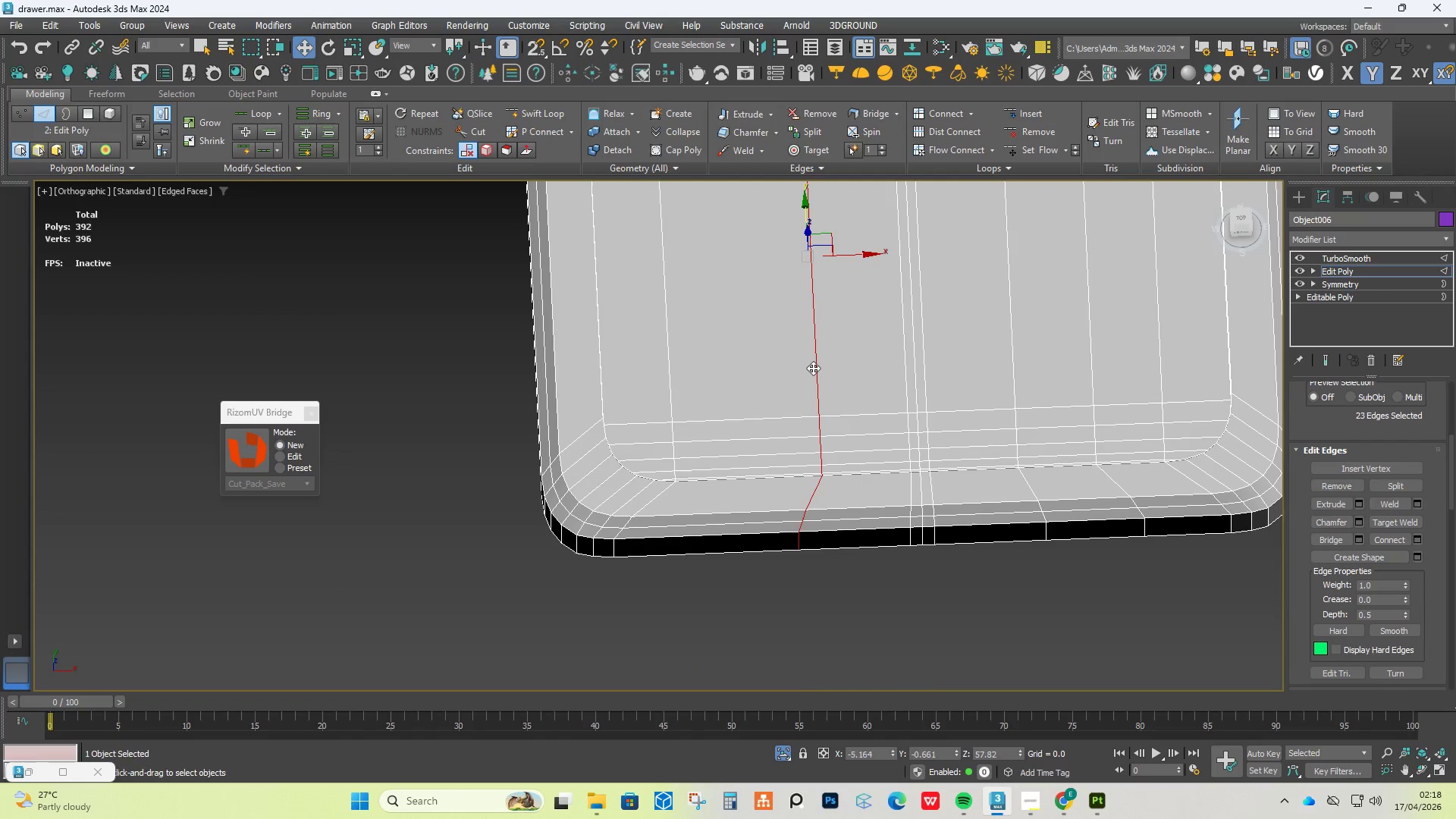 
key(Control+Backspace)
 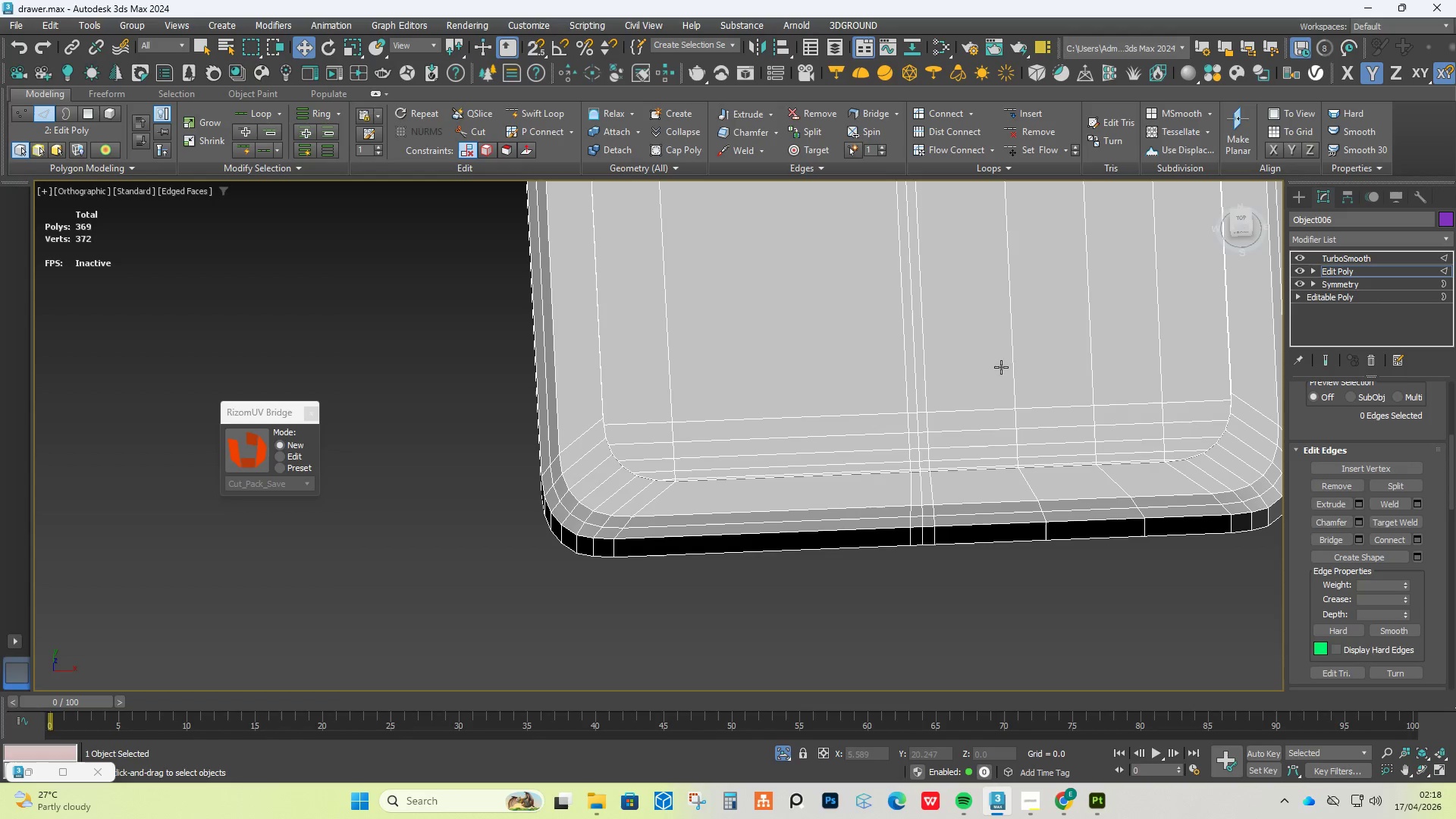 
double_click([1011, 362])
 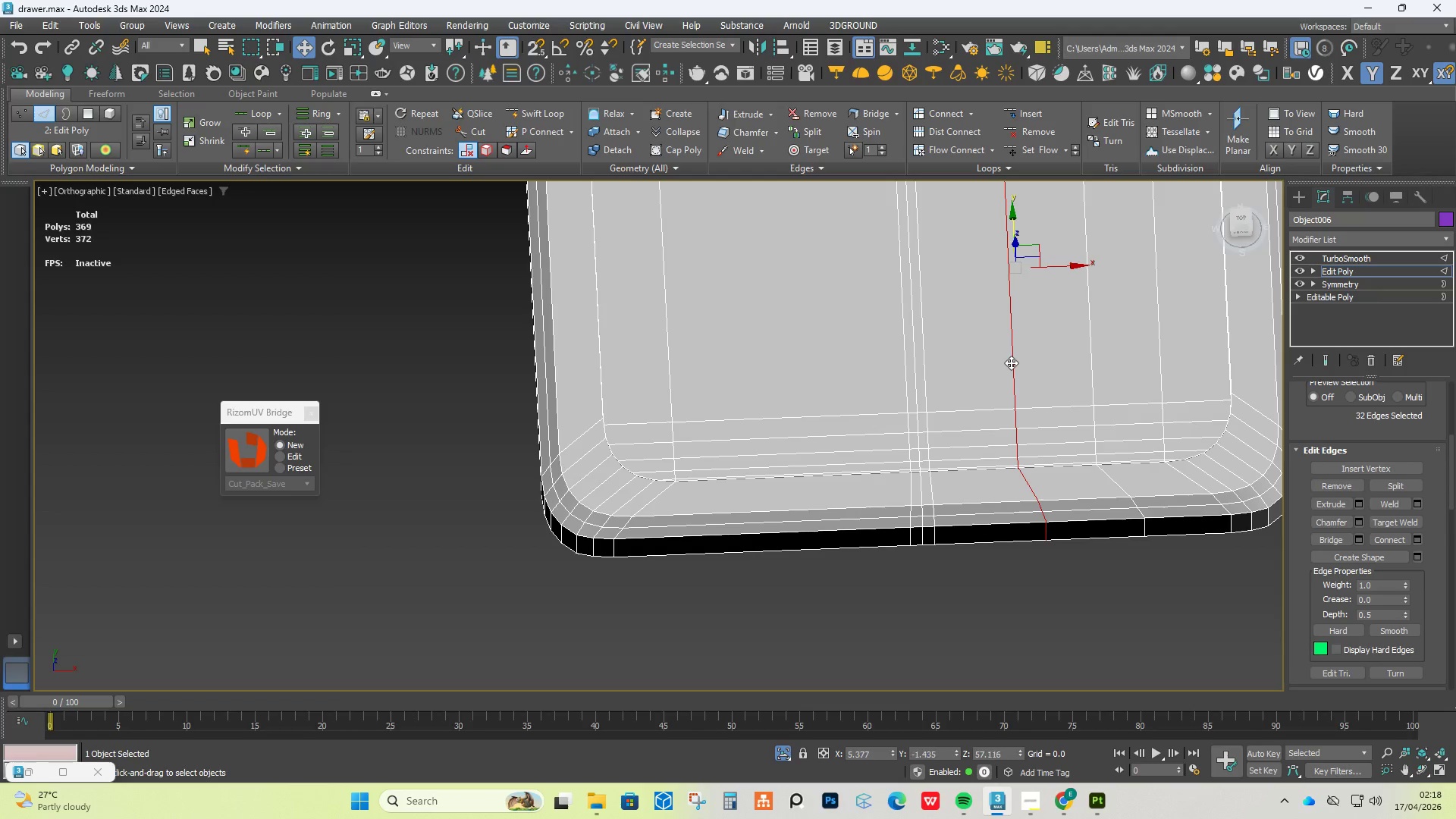 
key(Control+Backspace)
 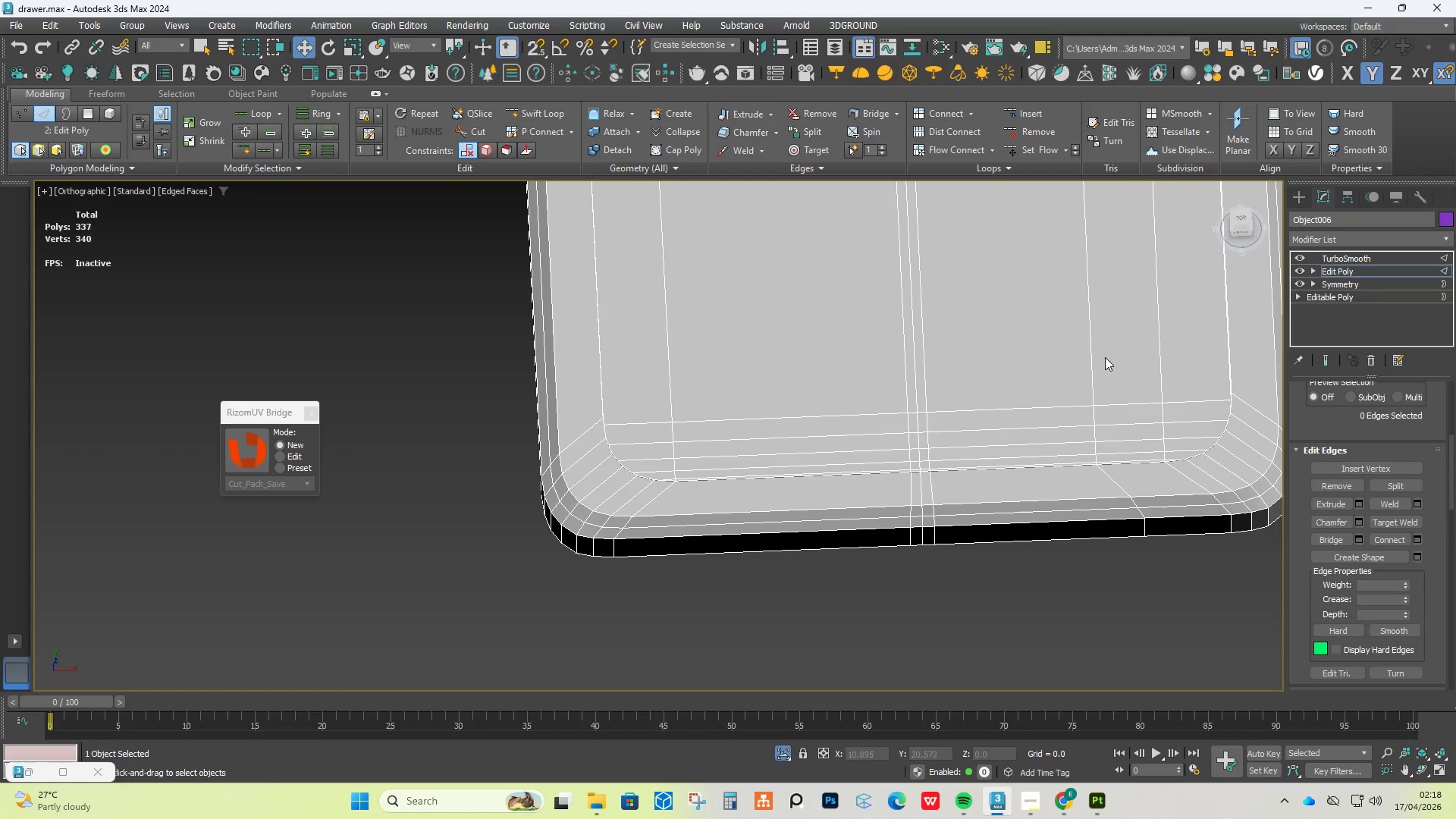 
double_click([1104, 358])
 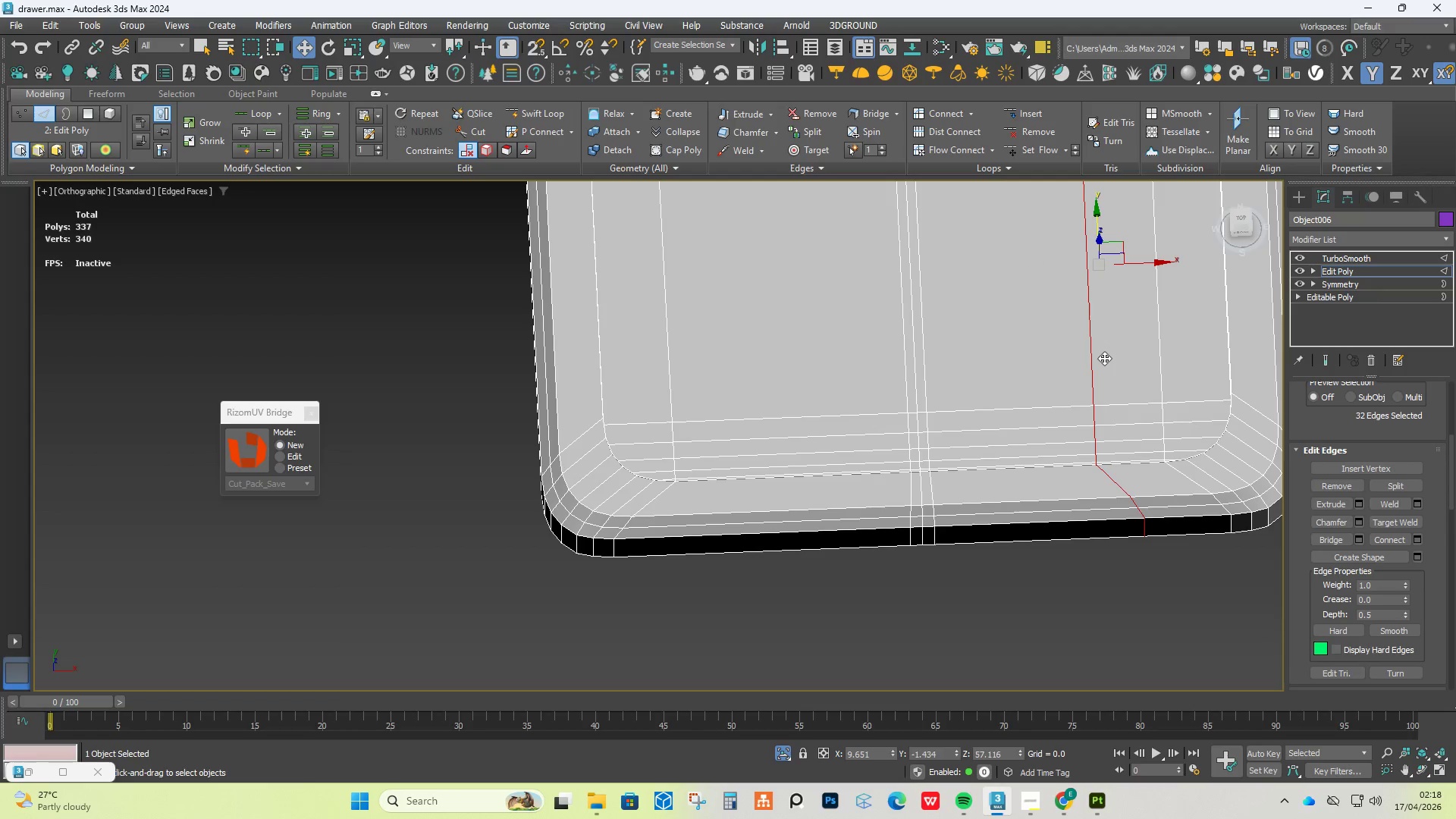 
key(Control+Backspace)
 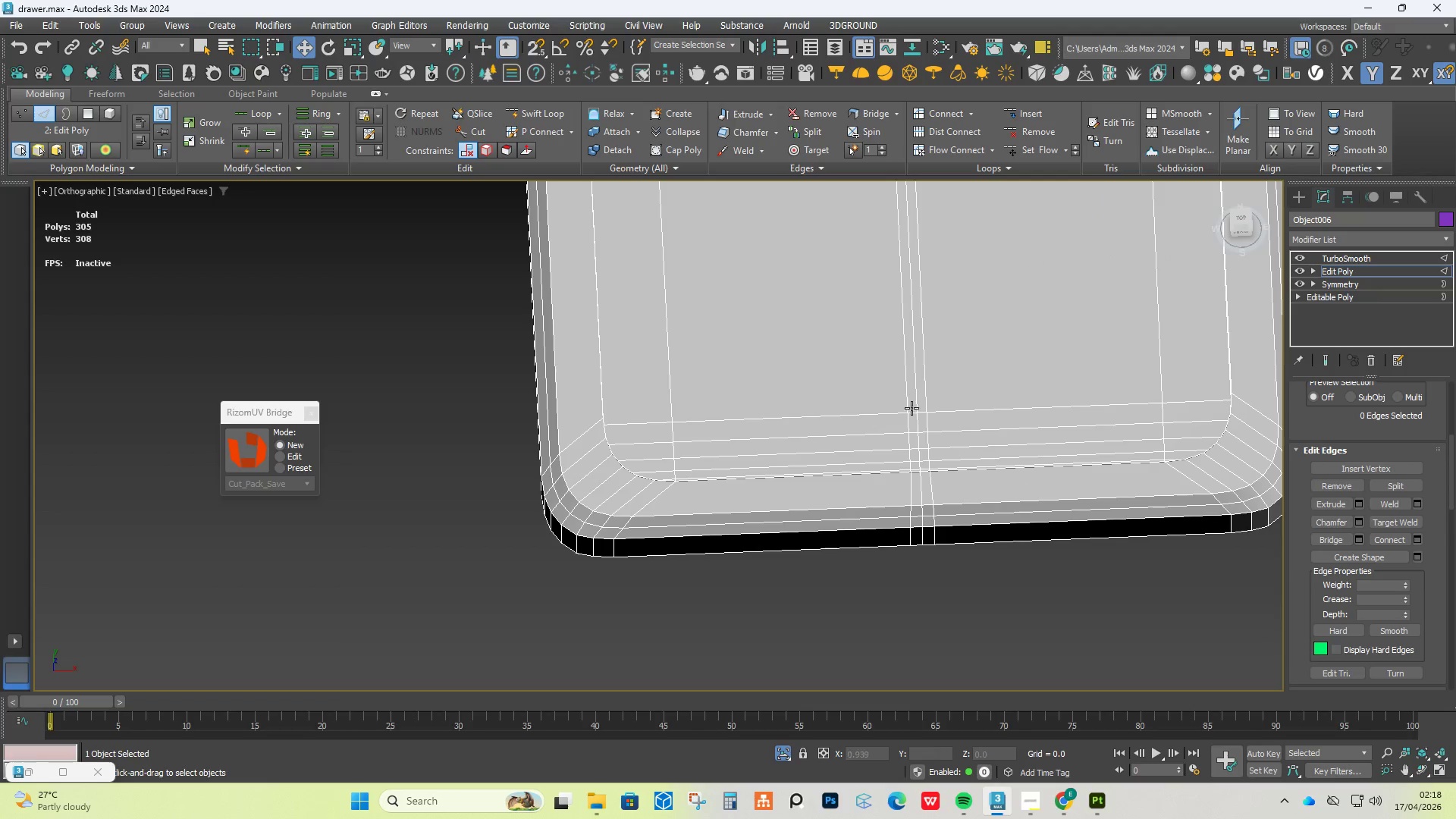 
double_click([905, 397])
 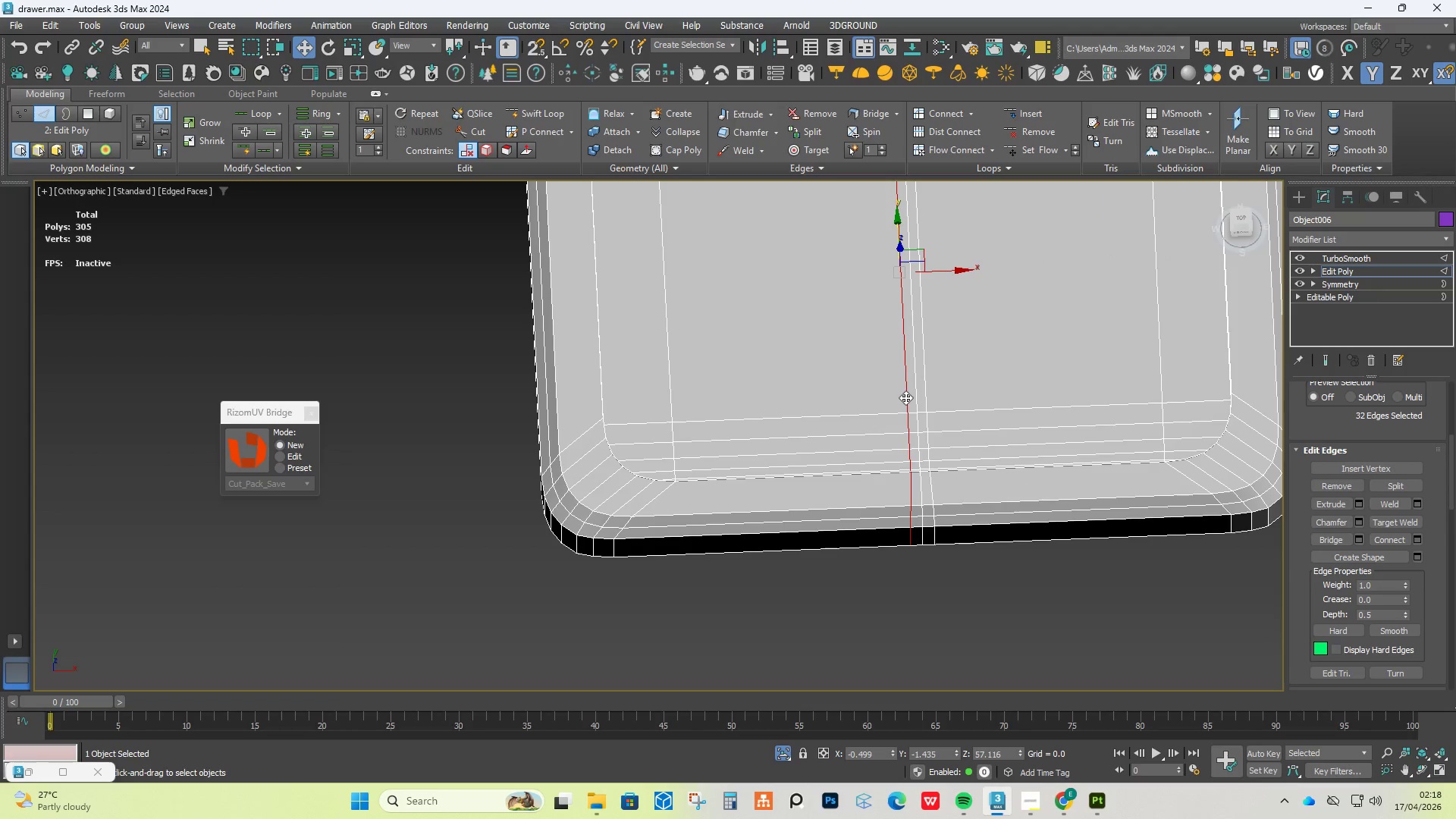 
key(Control+Backspace)
 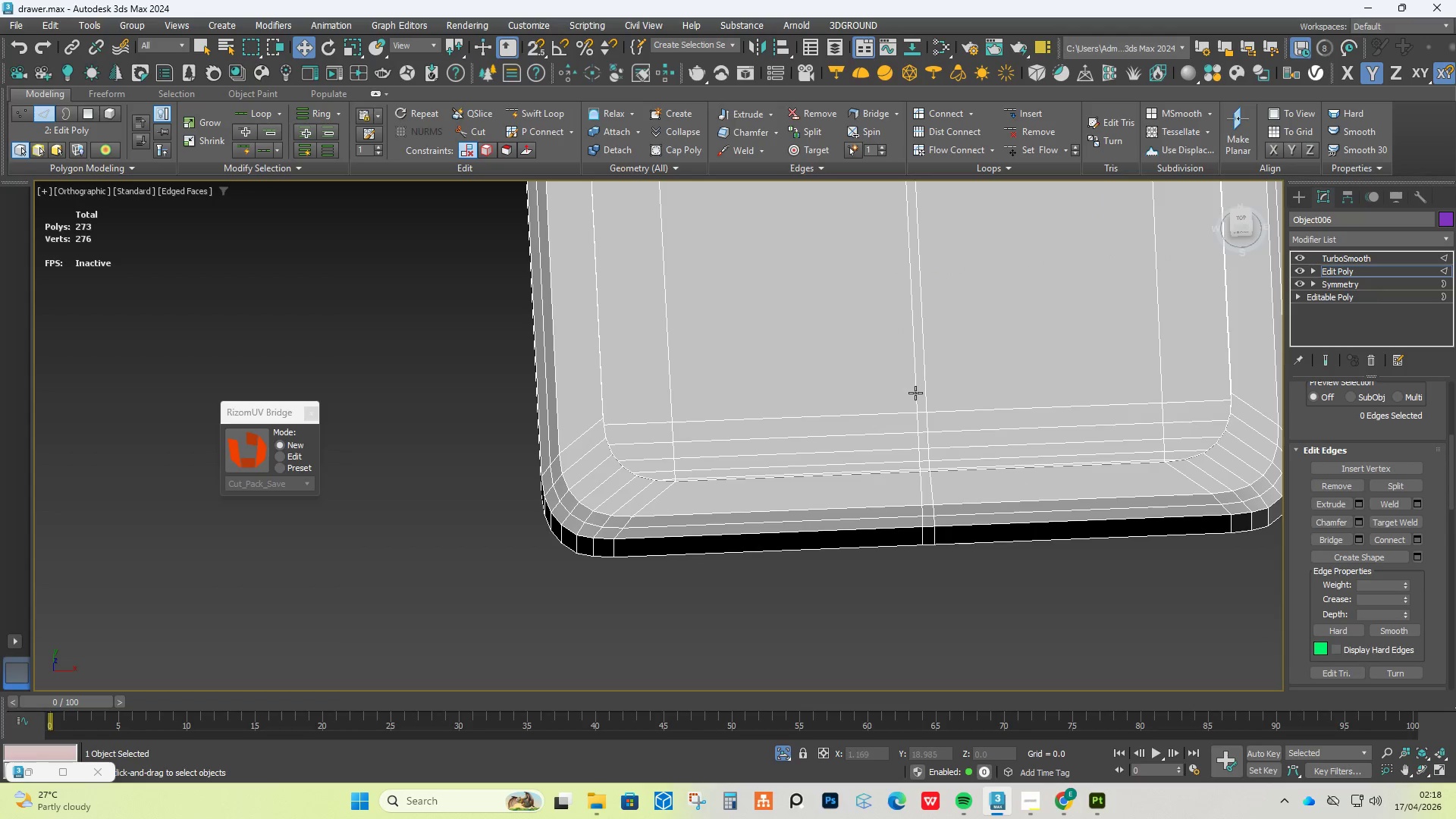 
double_click([921, 392])
 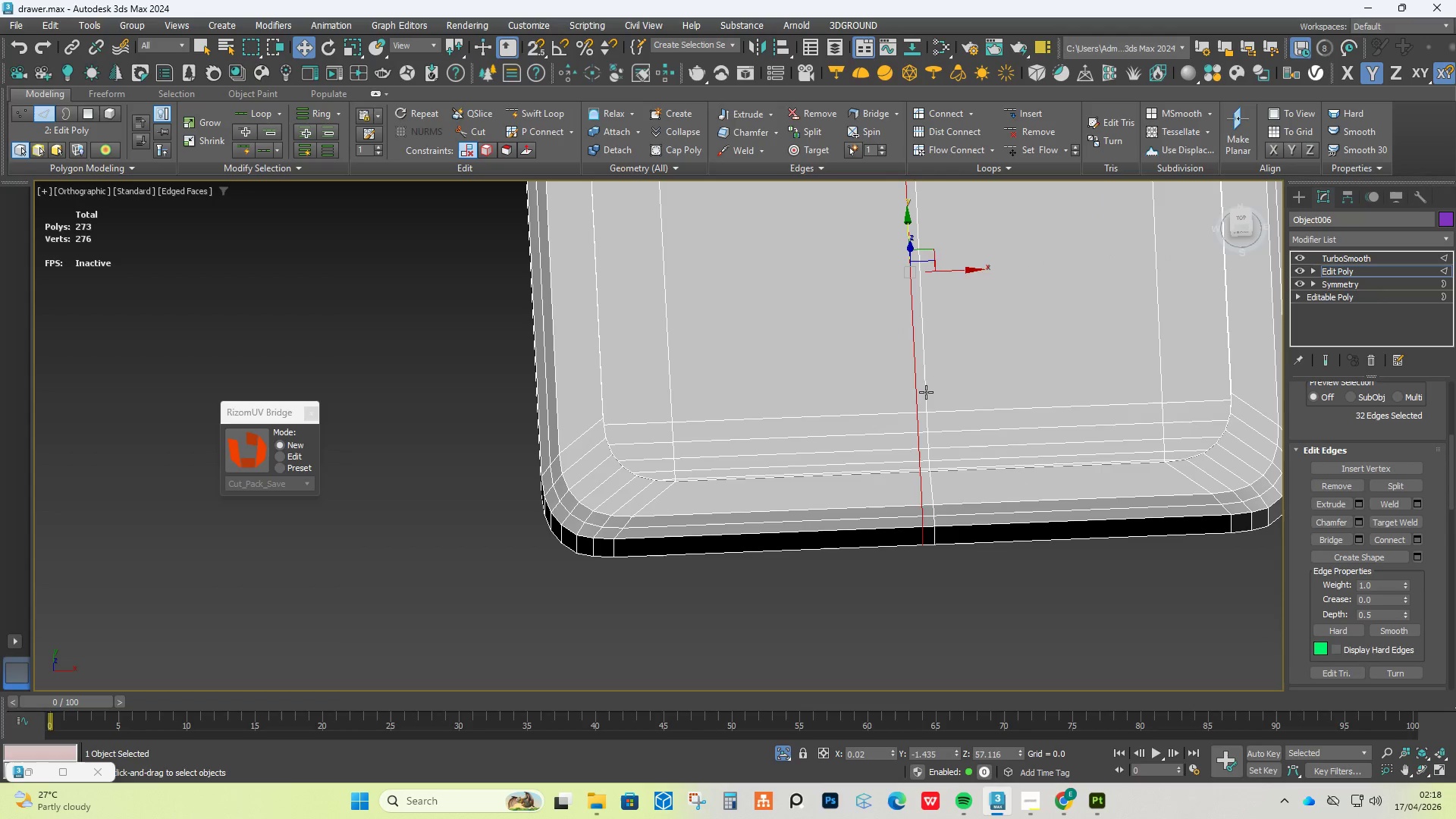 
triple_click([927, 391])
 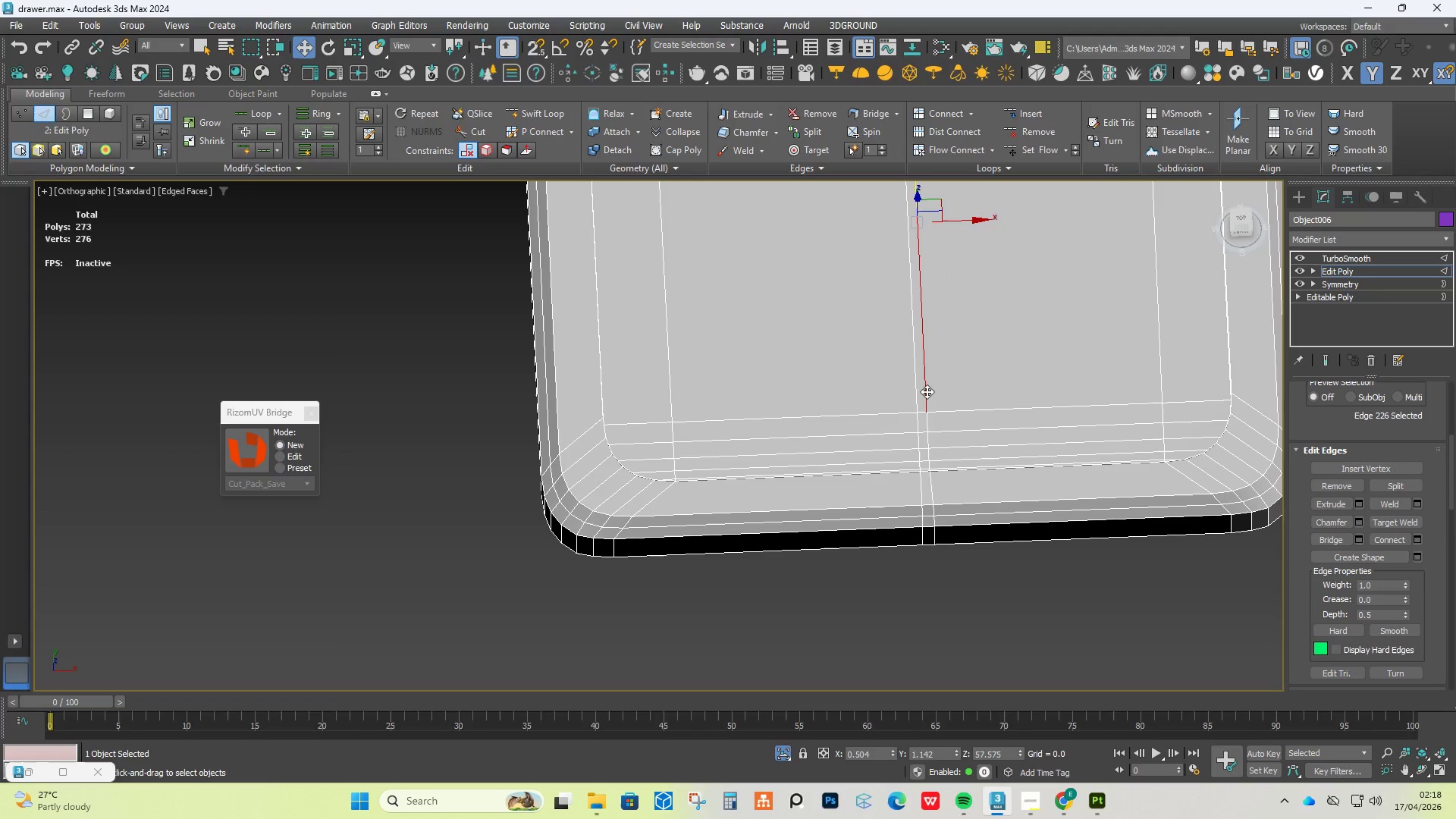 
triple_click([927, 391])
 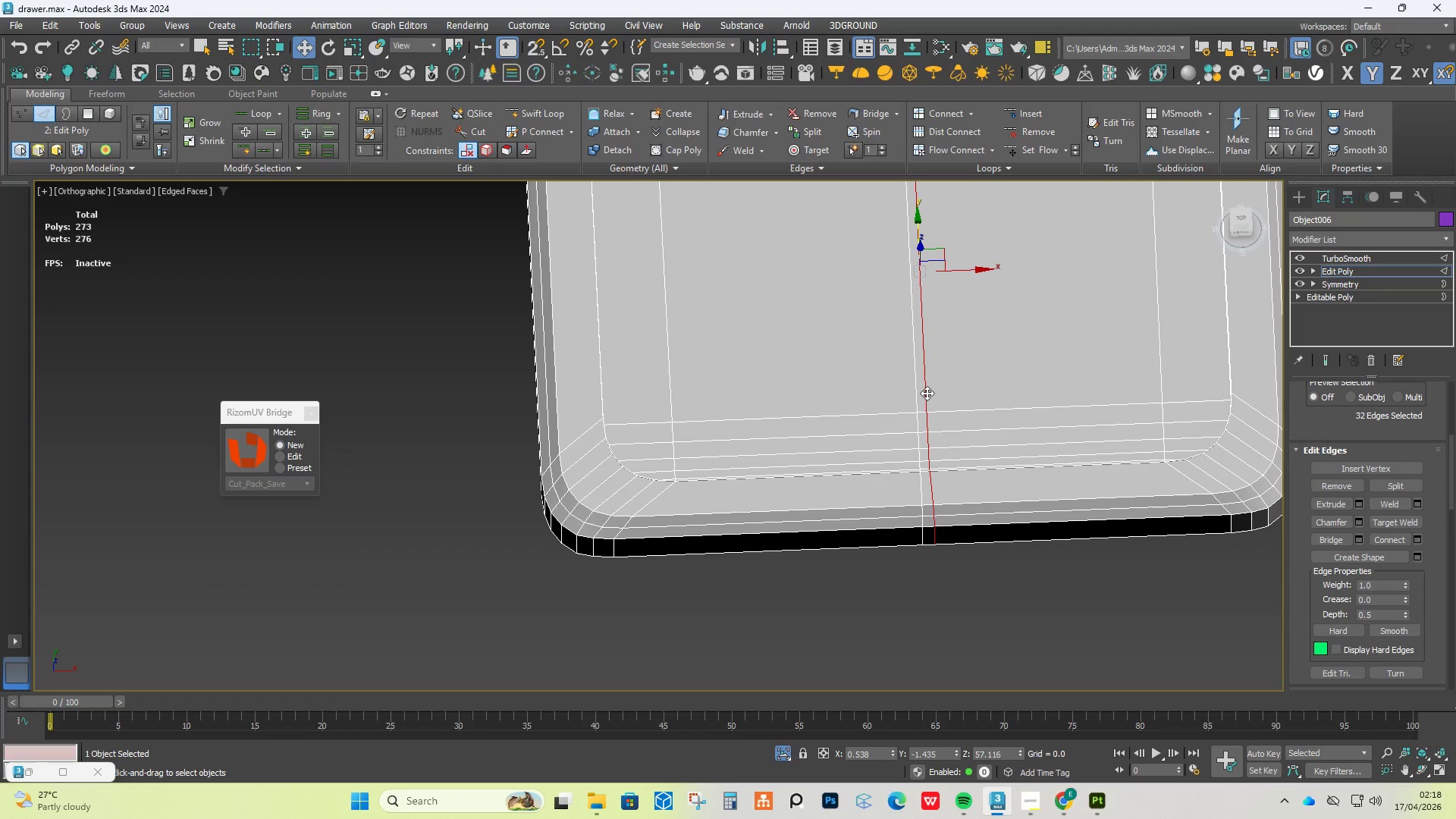 
key(Control+Backspace)
 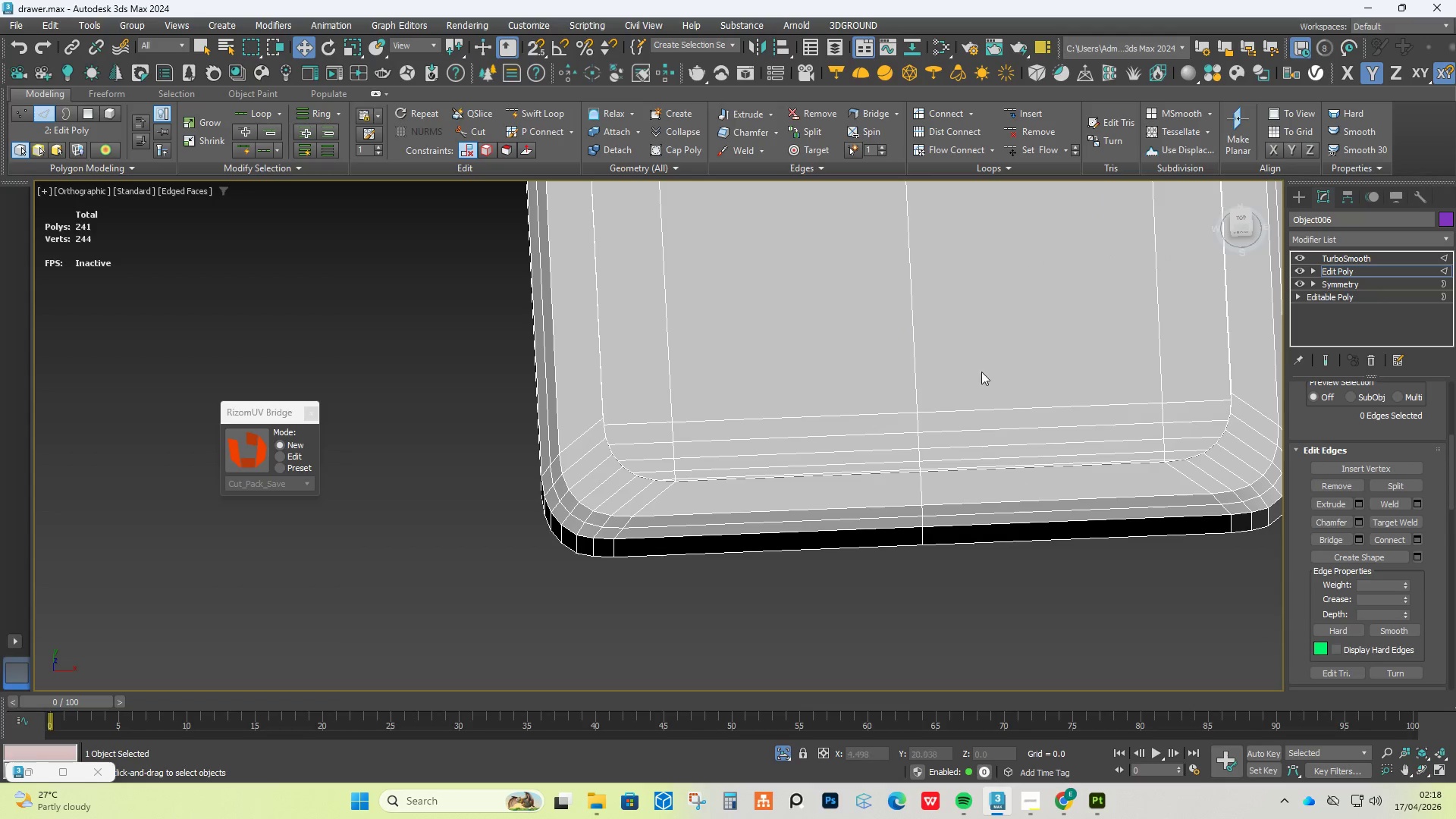 
hold_key(key=AltLeft, duration=0.61)
 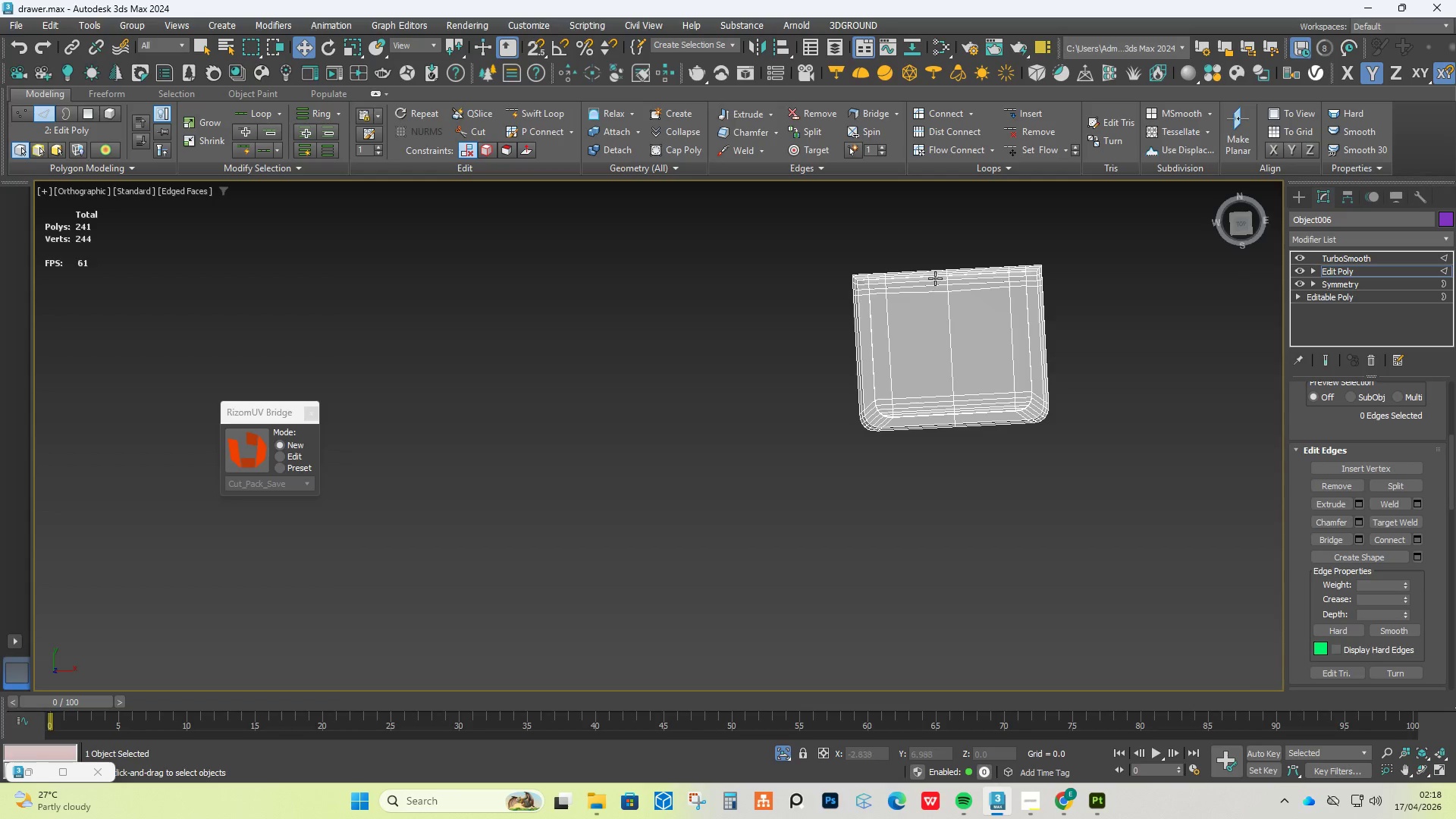 
scroll: coordinate [964, 388], scroll_direction: down, amount: 4.0
 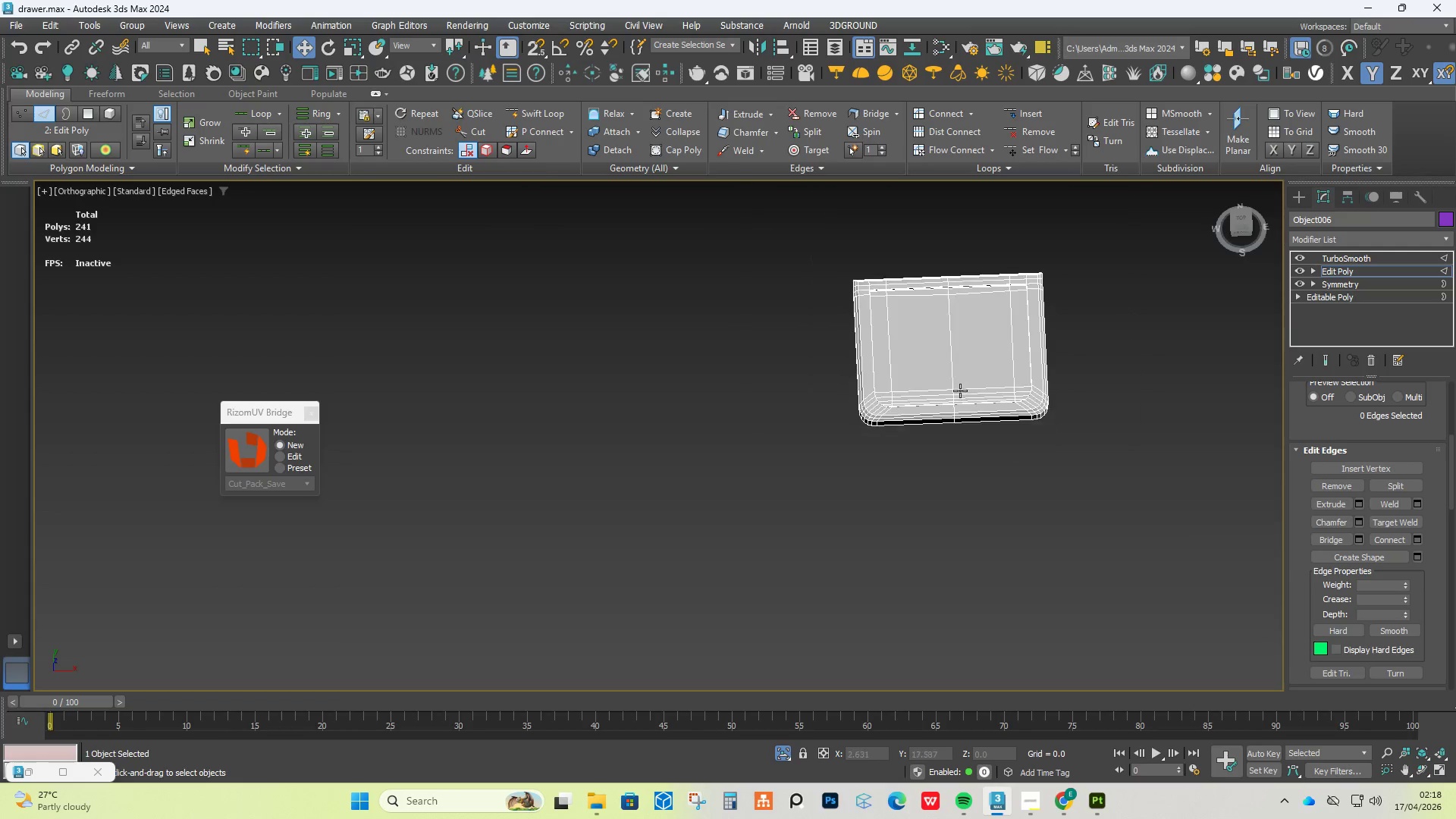 
scroll: coordinate [935, 268], scroll_direction: up, amount: 4.0
 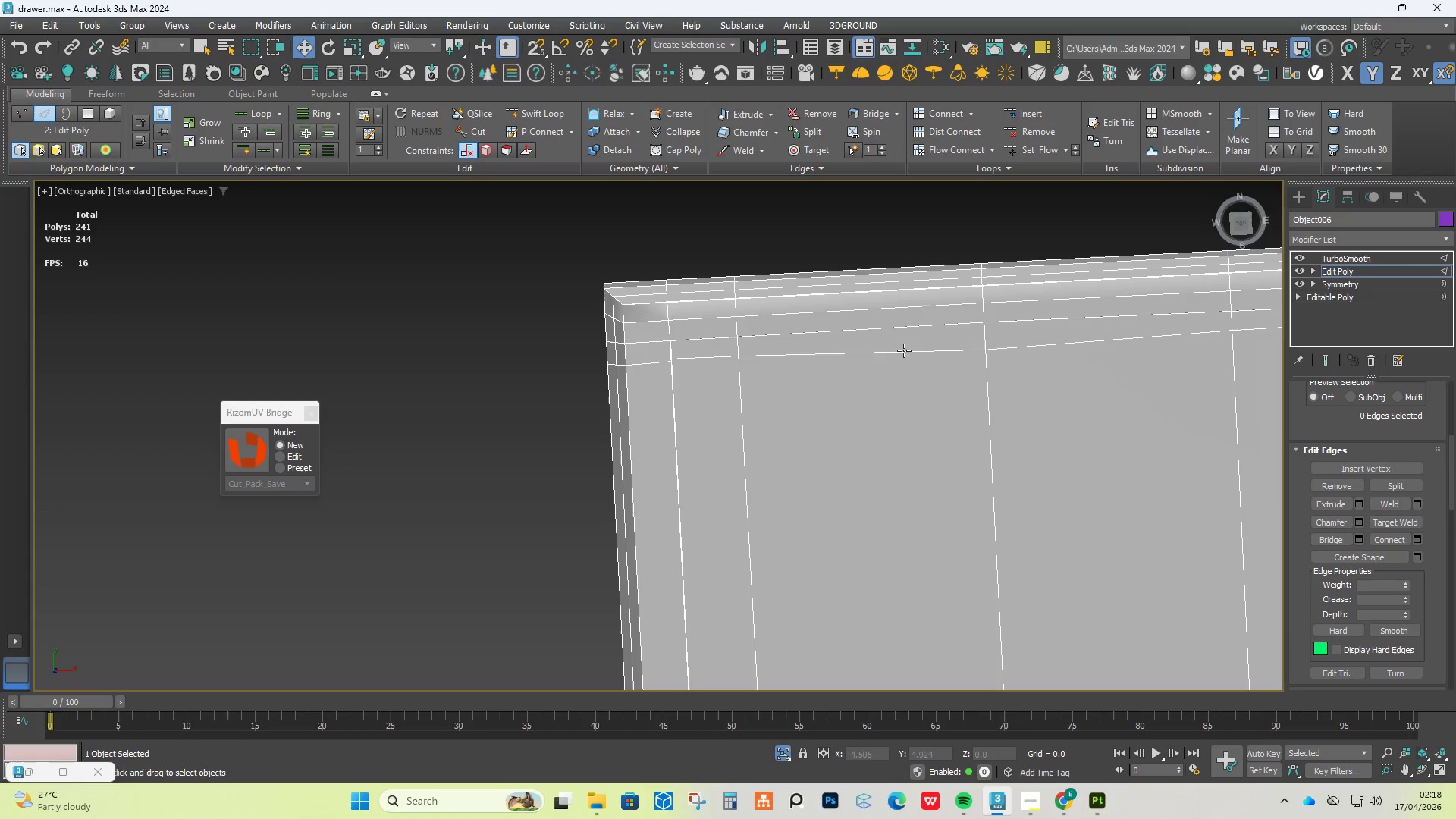 
double_click([903, 350])
 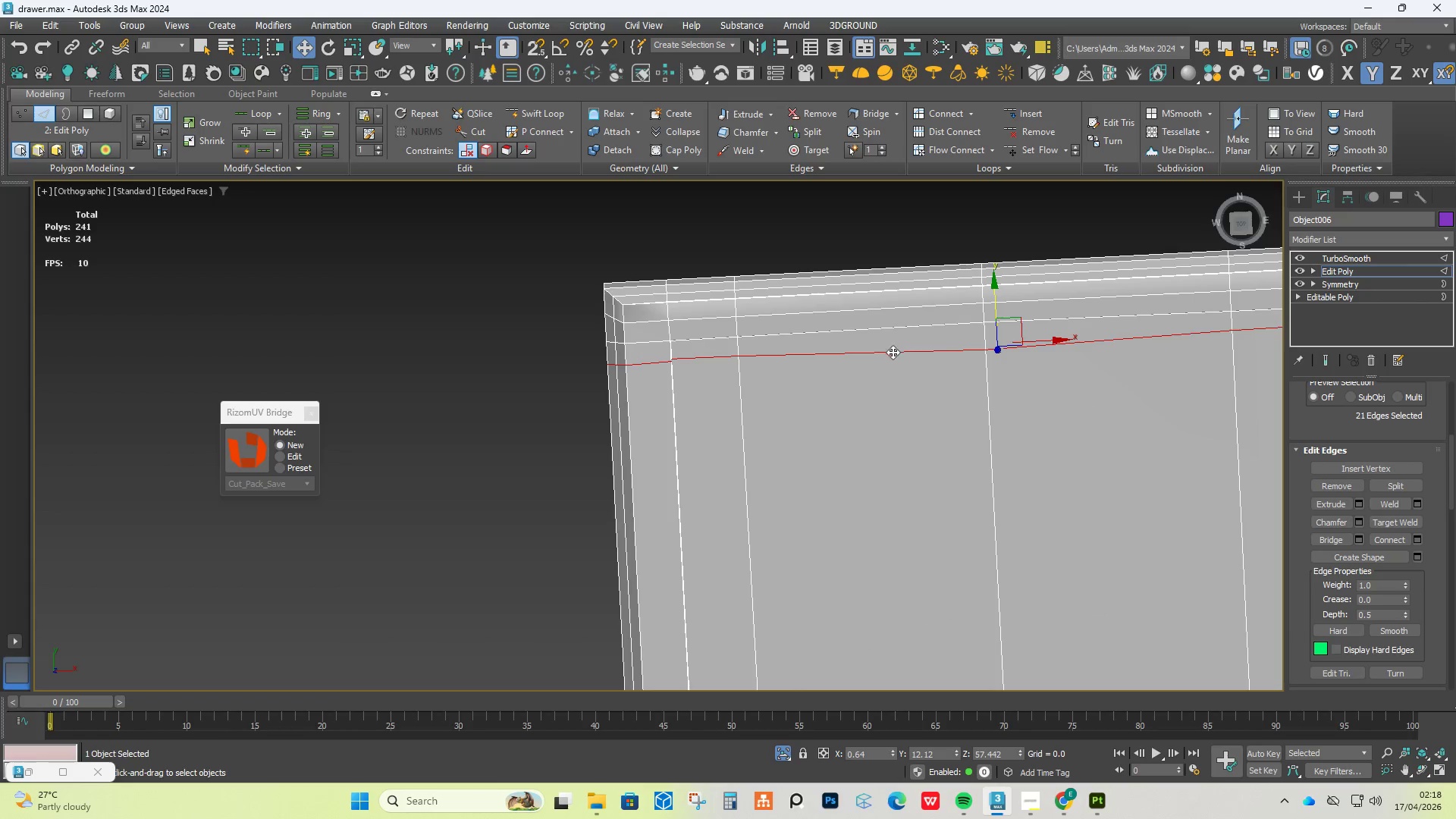 
key(Control+Backspace)
 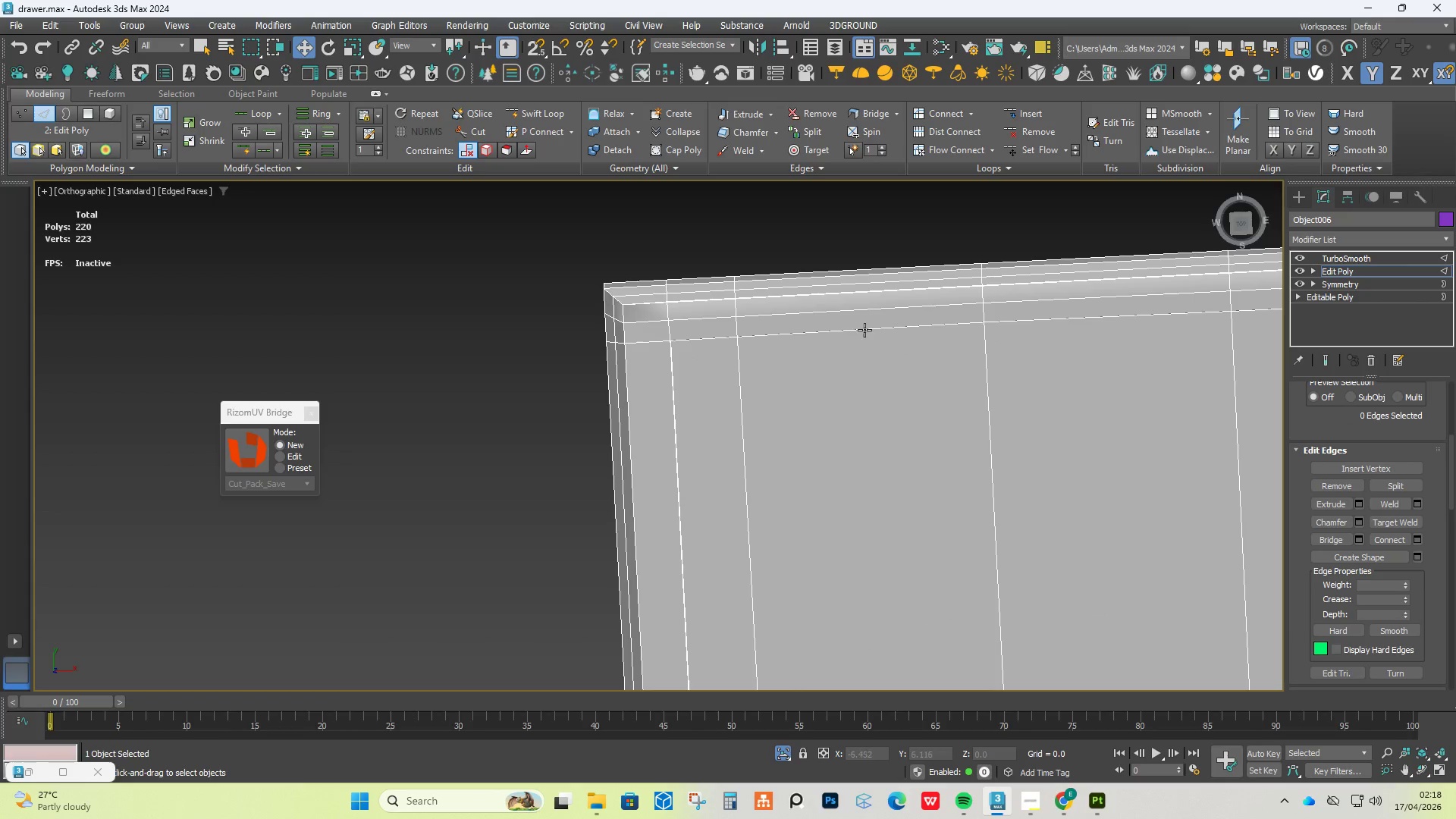 
hold_key(key=AltLeft, duration=0.39)
 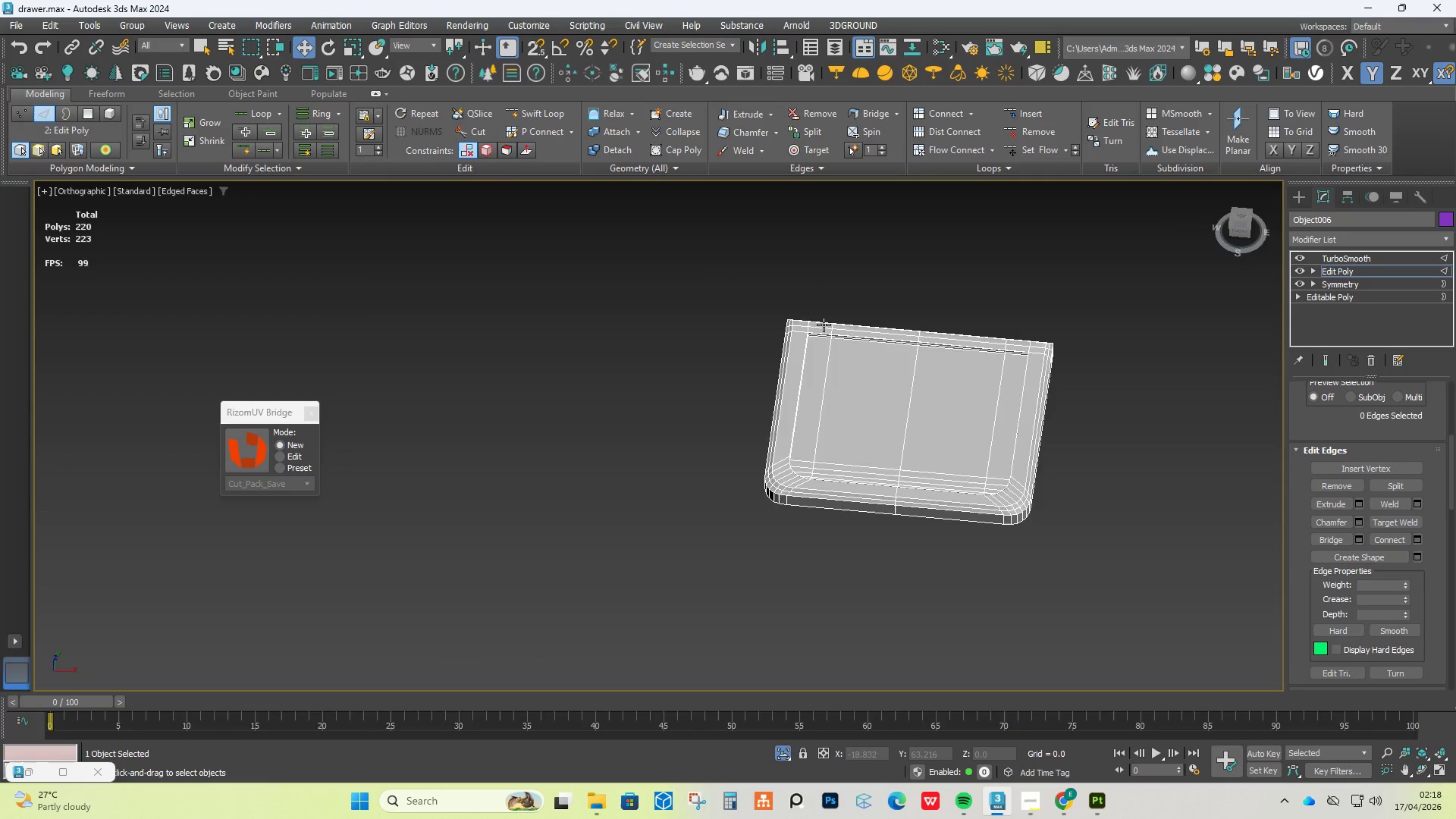 
scroll: coordinate [856, 338], scroll_direction: down, amount: 3.0
 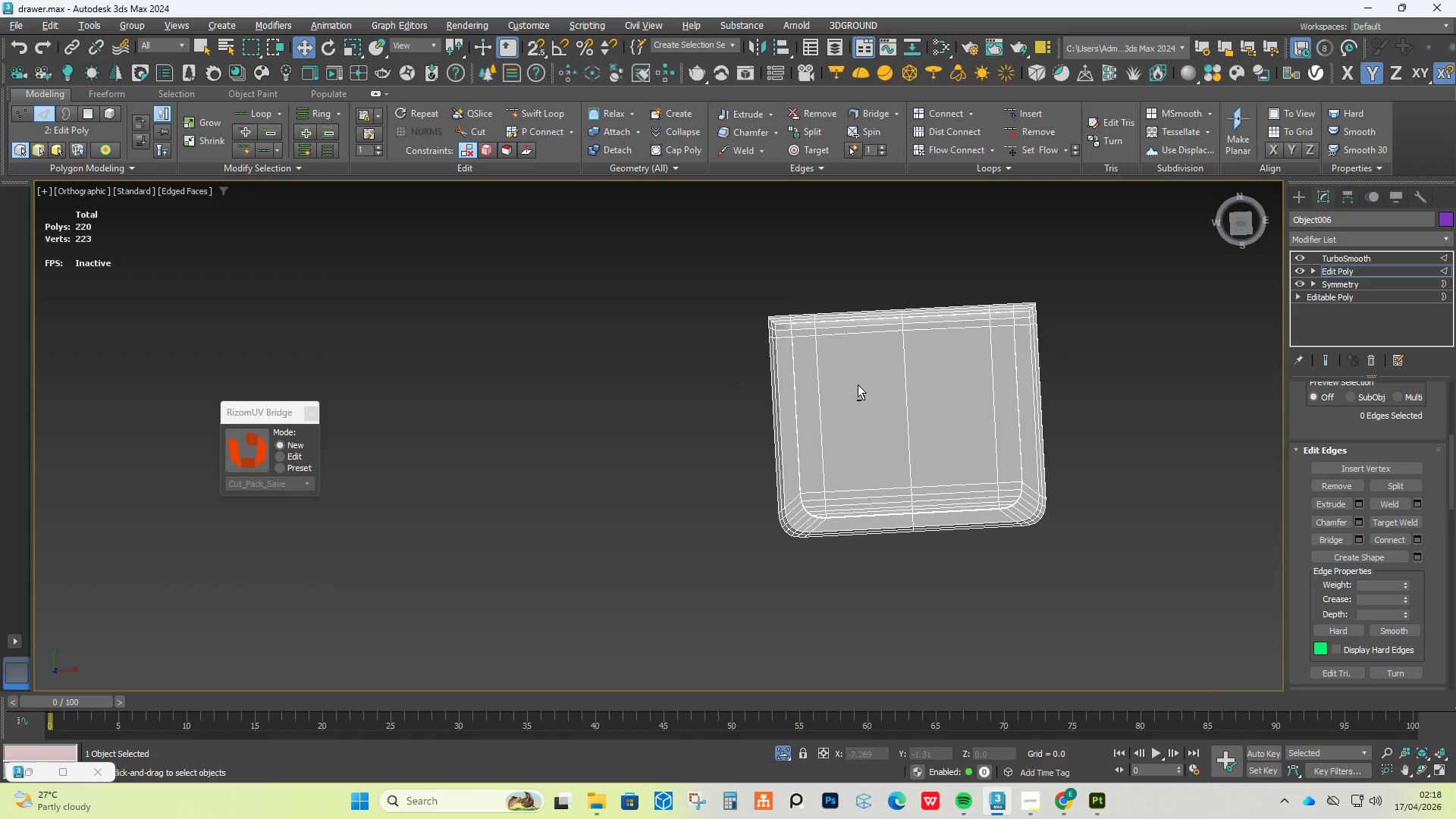 
scroll: coordinate [753, 237], scroll_direction: up, amount: 10.0
 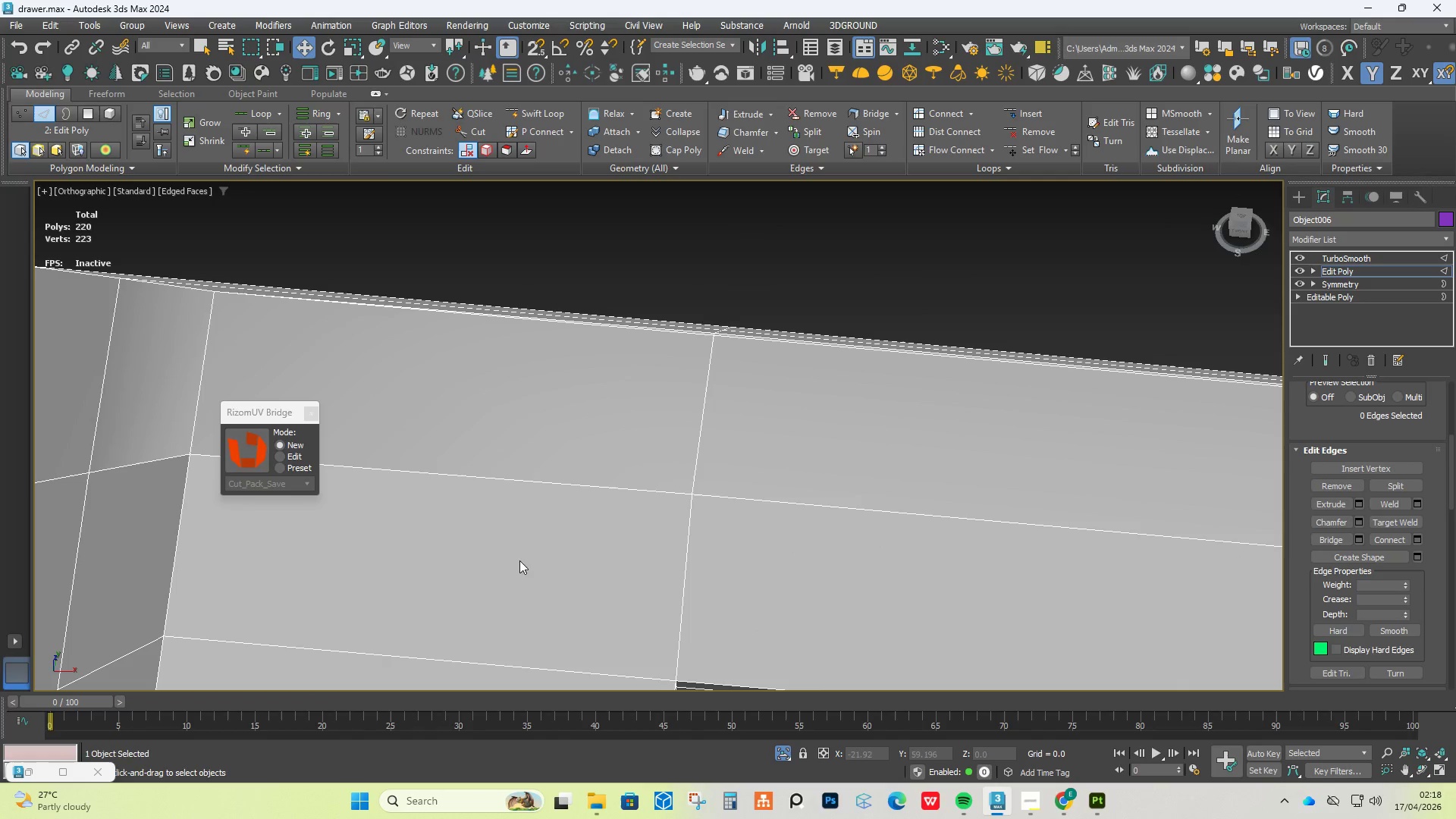 
double_click([620, 490])
 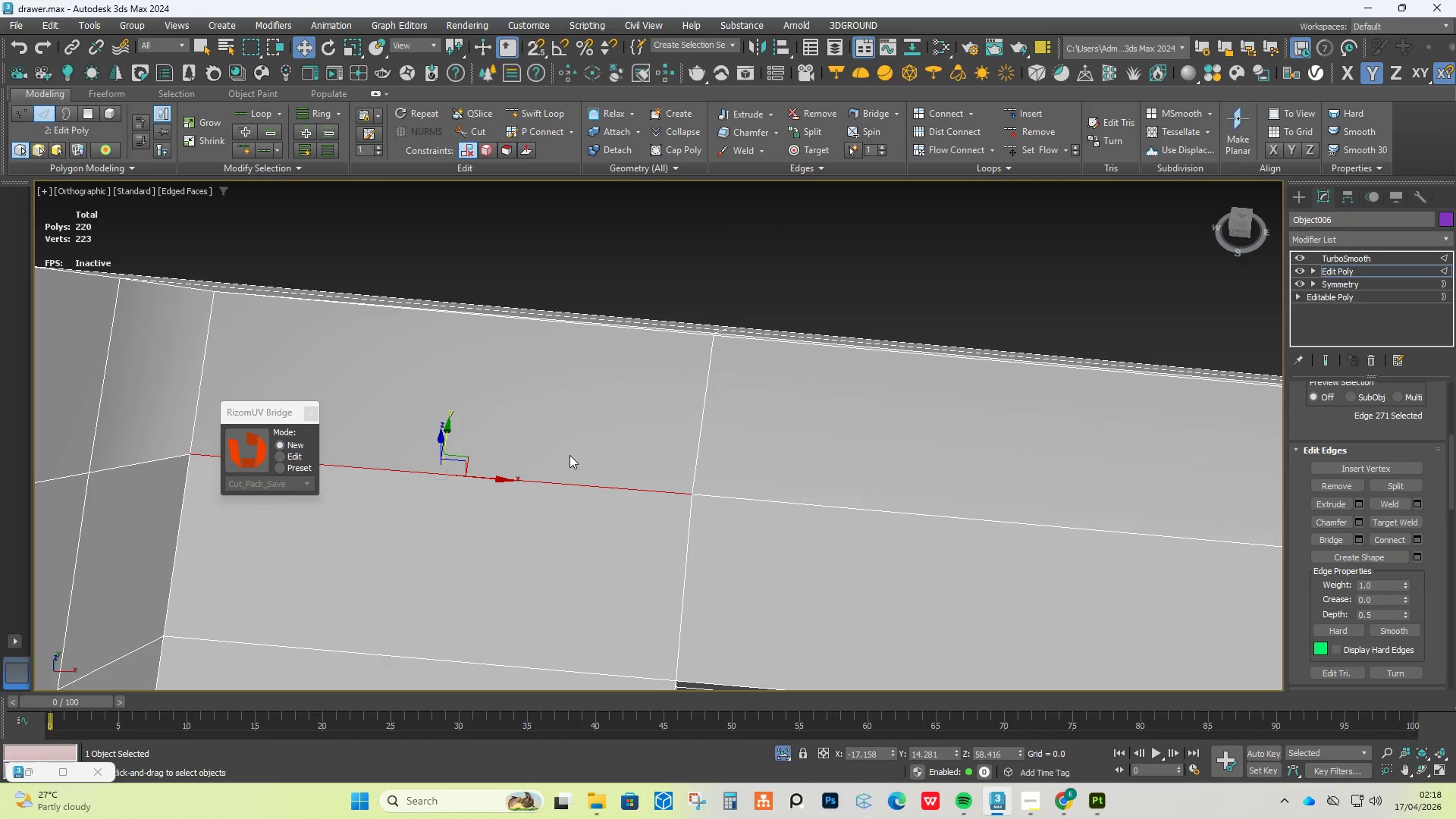 
left_click([570, 455])
 